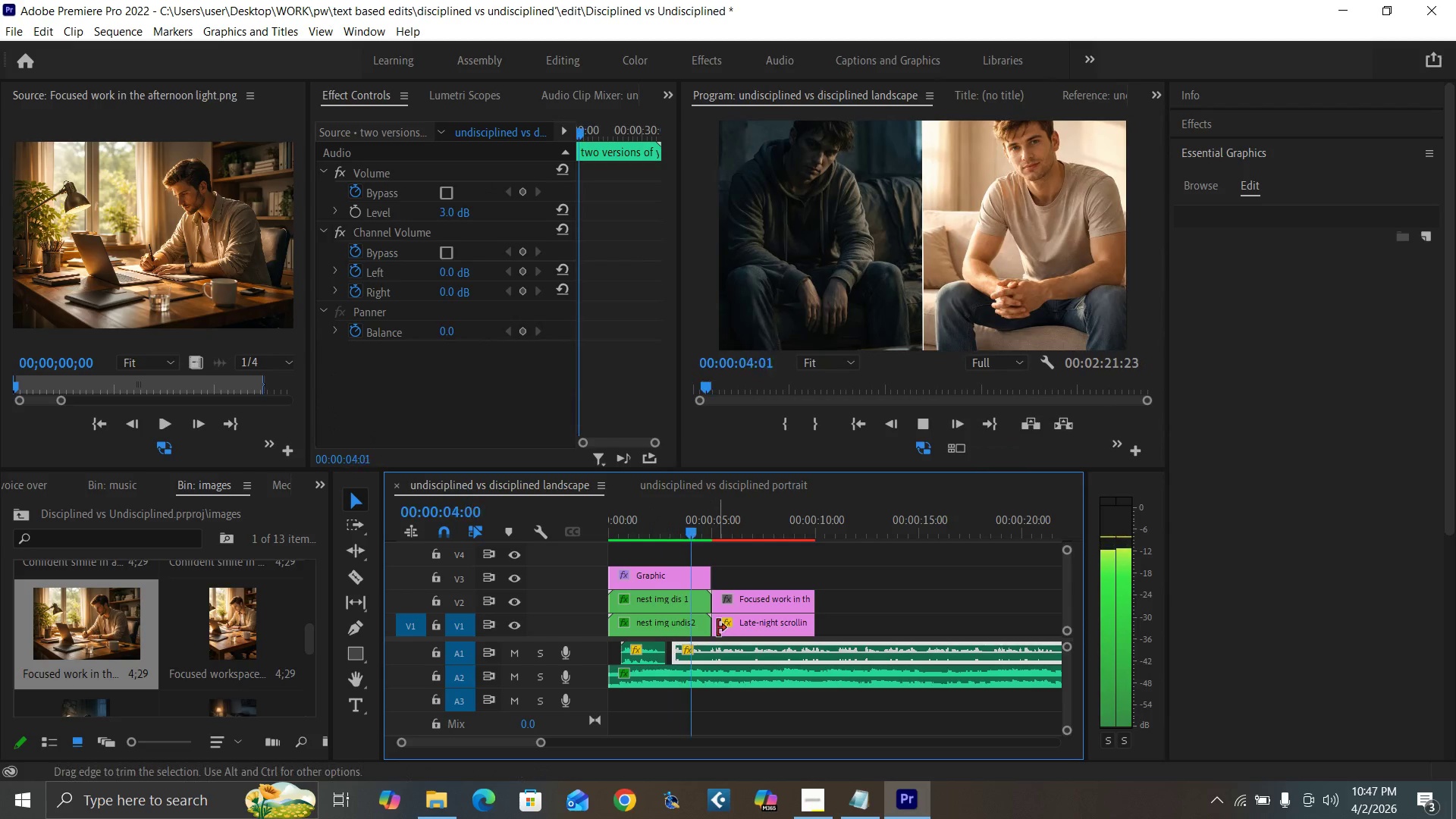 
key(Space)
 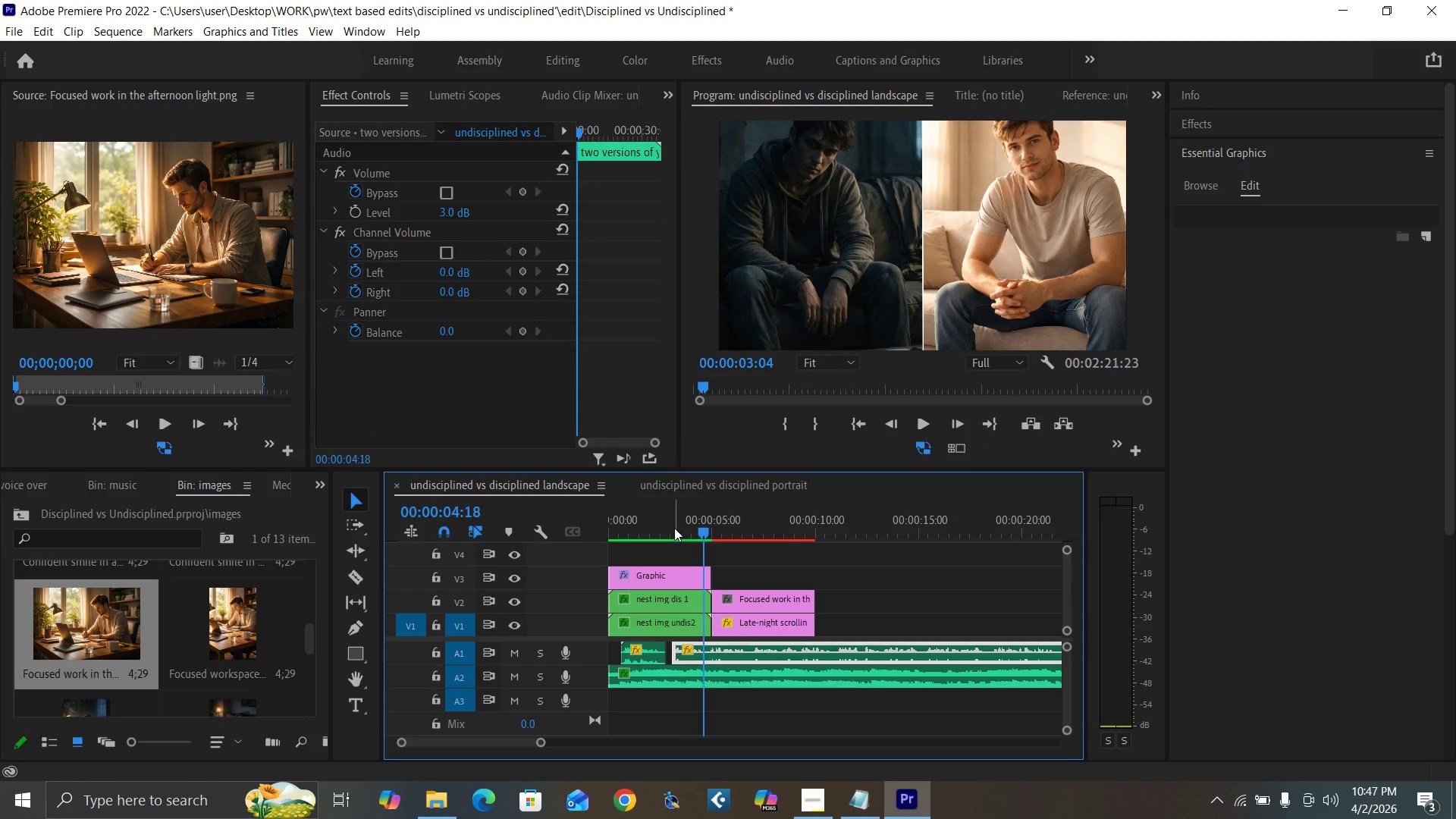 
key(Space)
 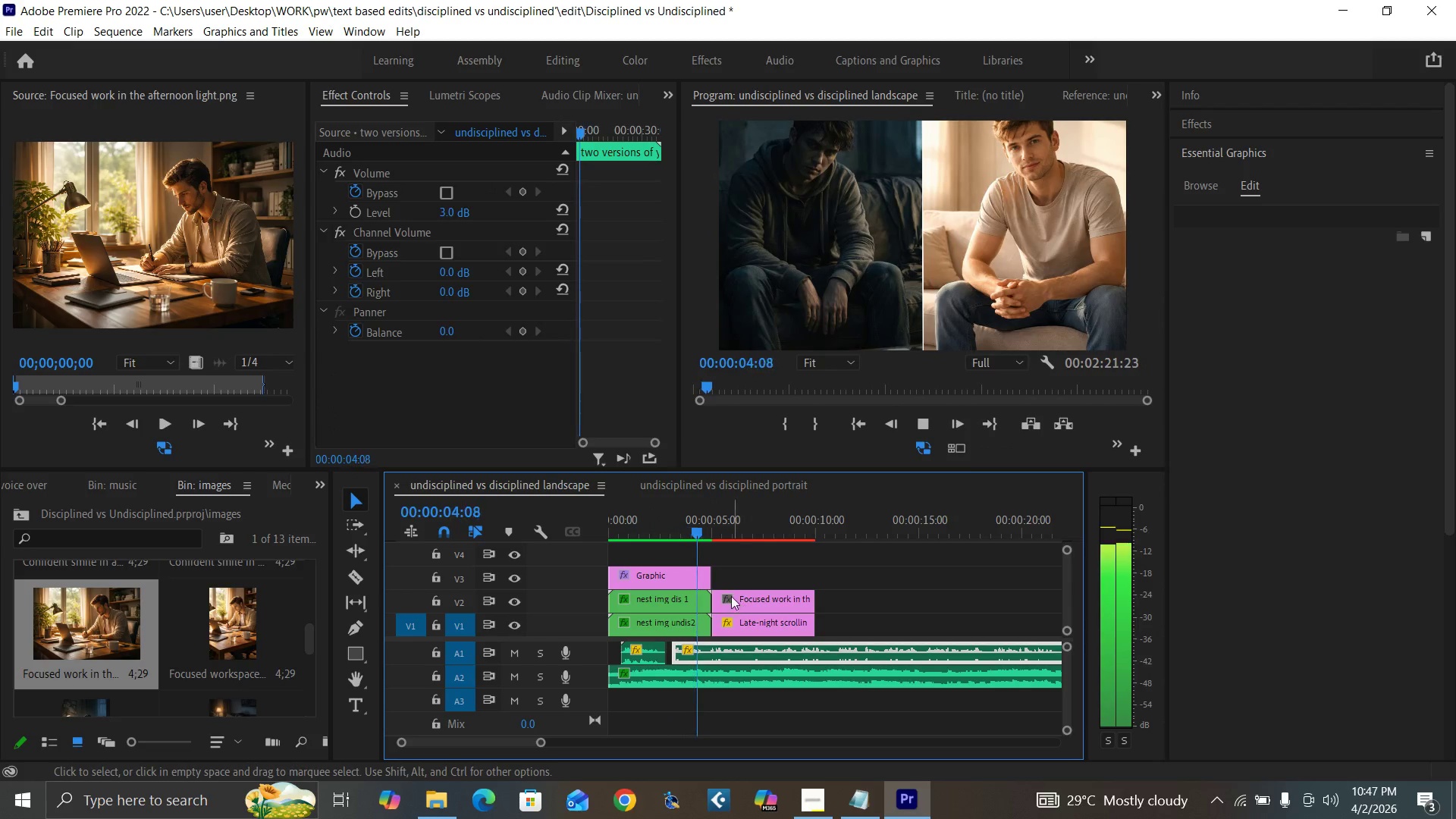 
key(Space)
 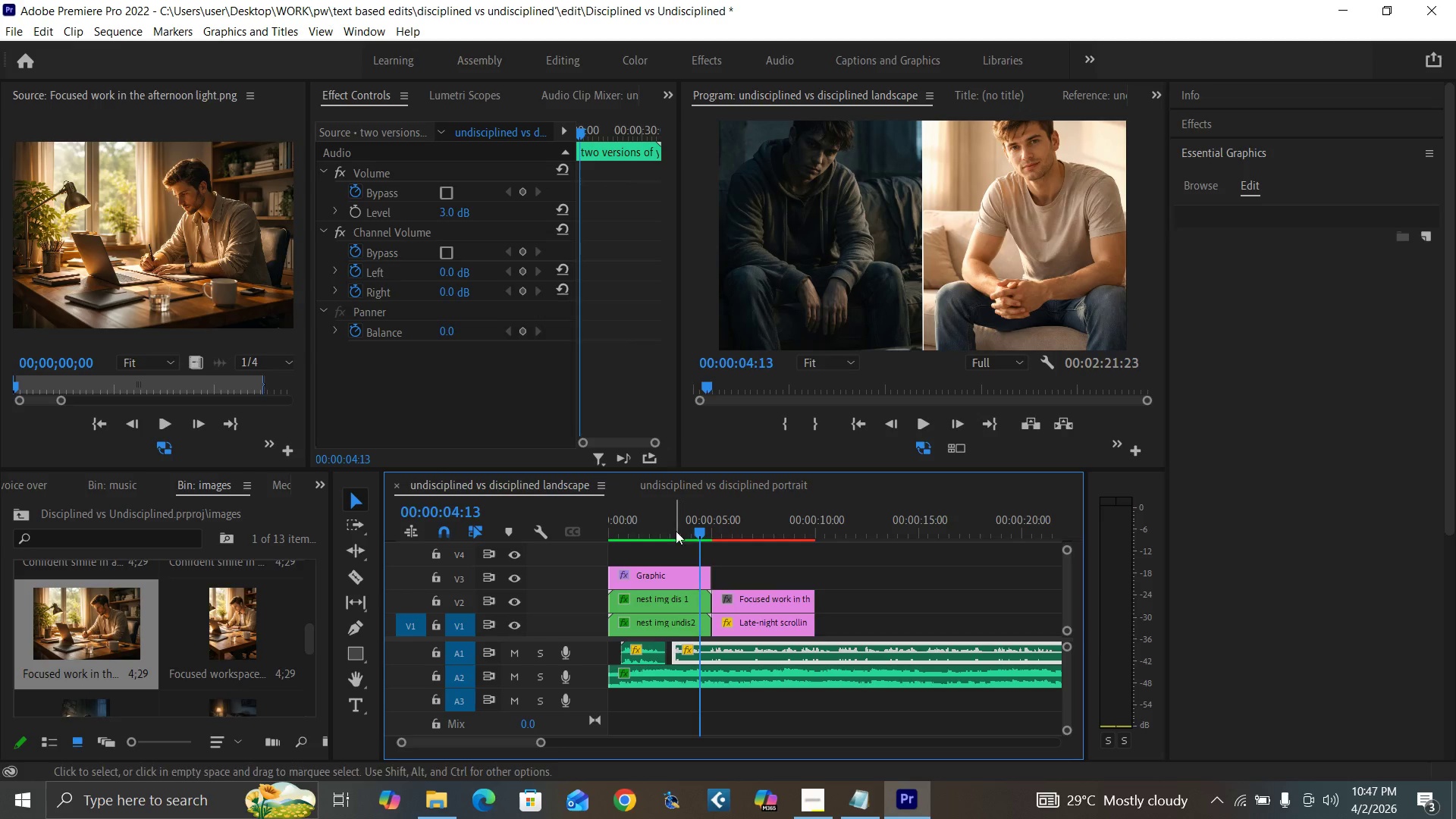 
left_click([676, 524])
 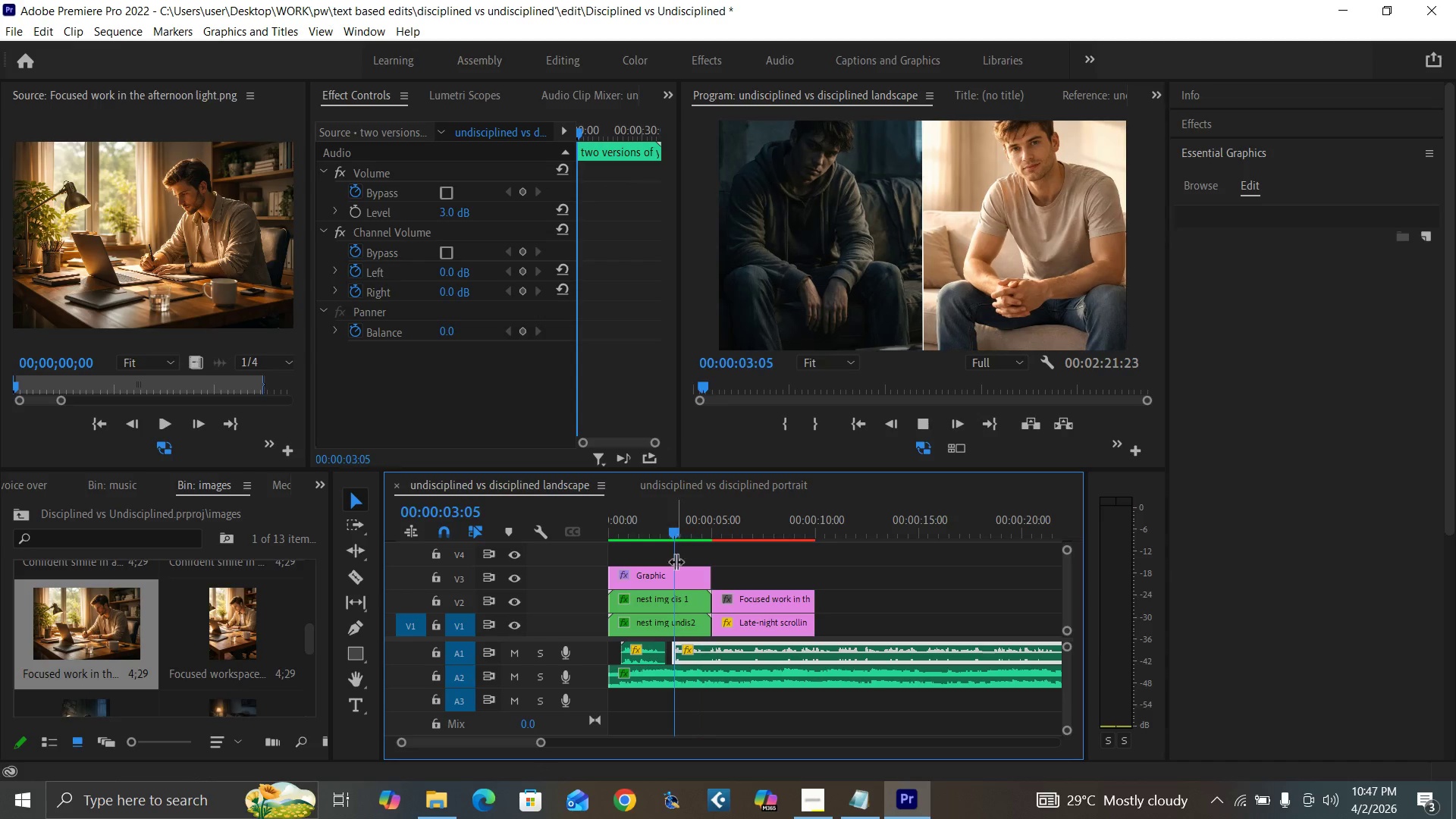 
key(Space)
 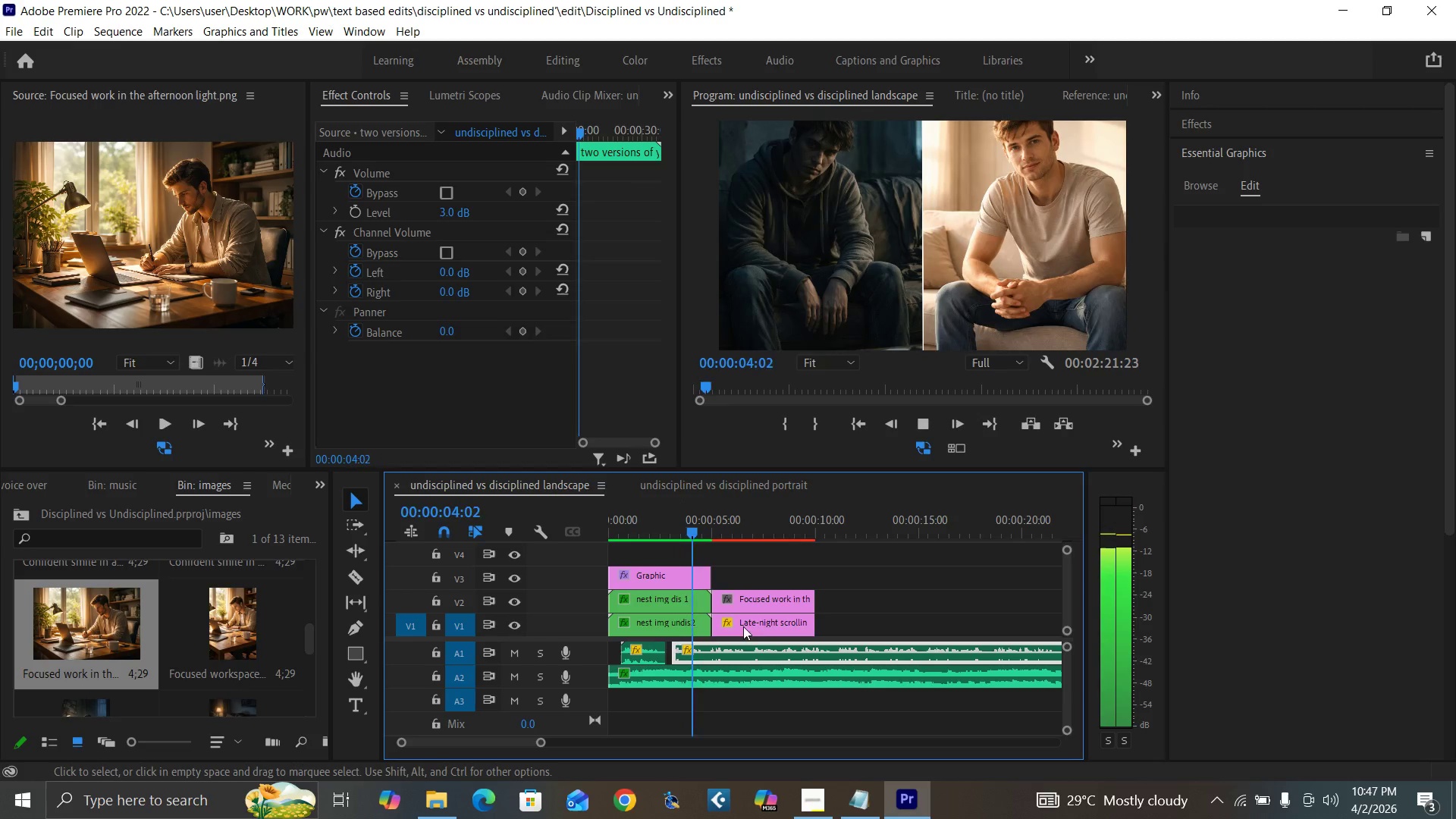 
key(Space)
 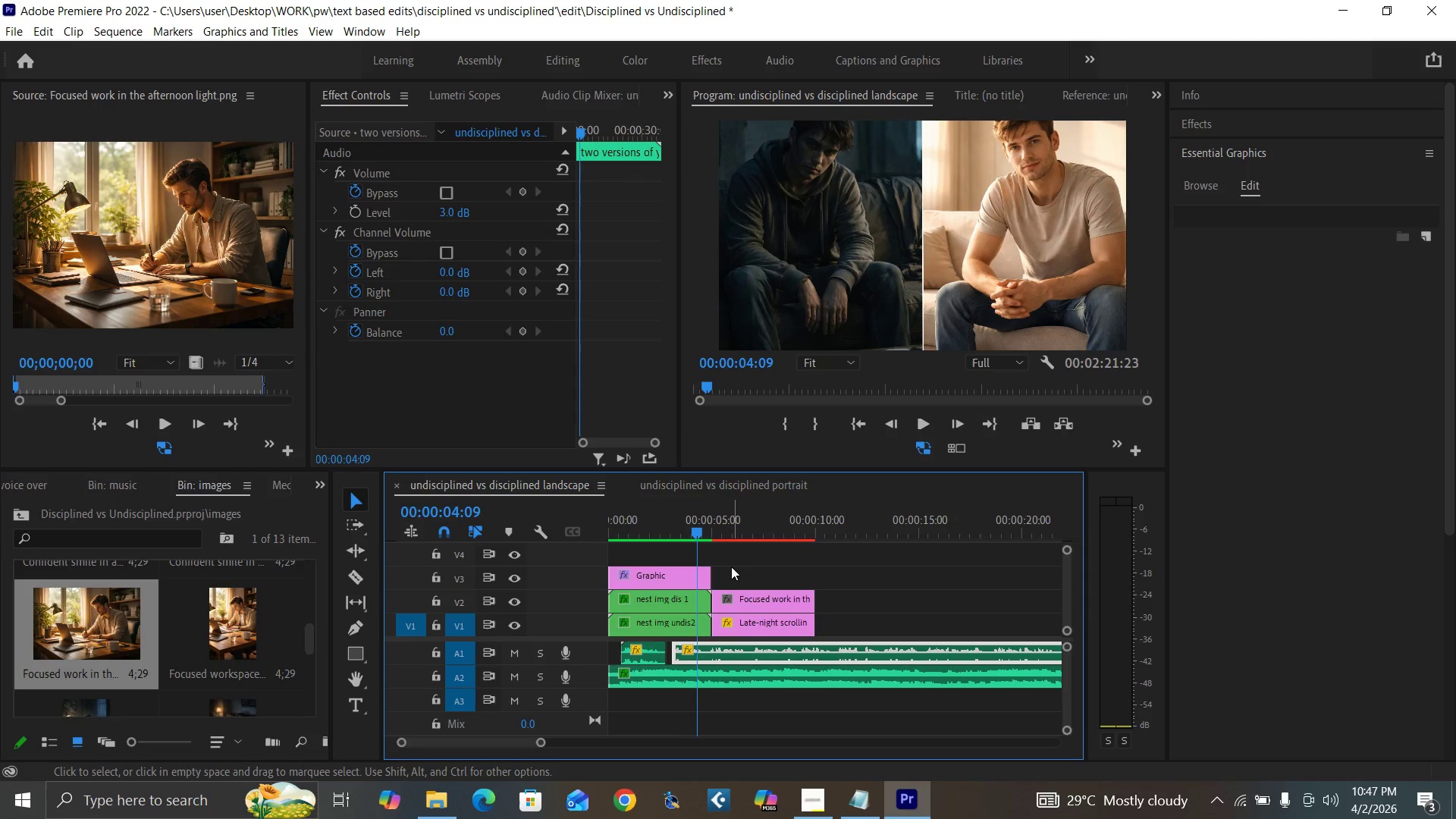 
left_click_drag(start_coordinate=[732, 559], to_coordinate=[756, 622])
 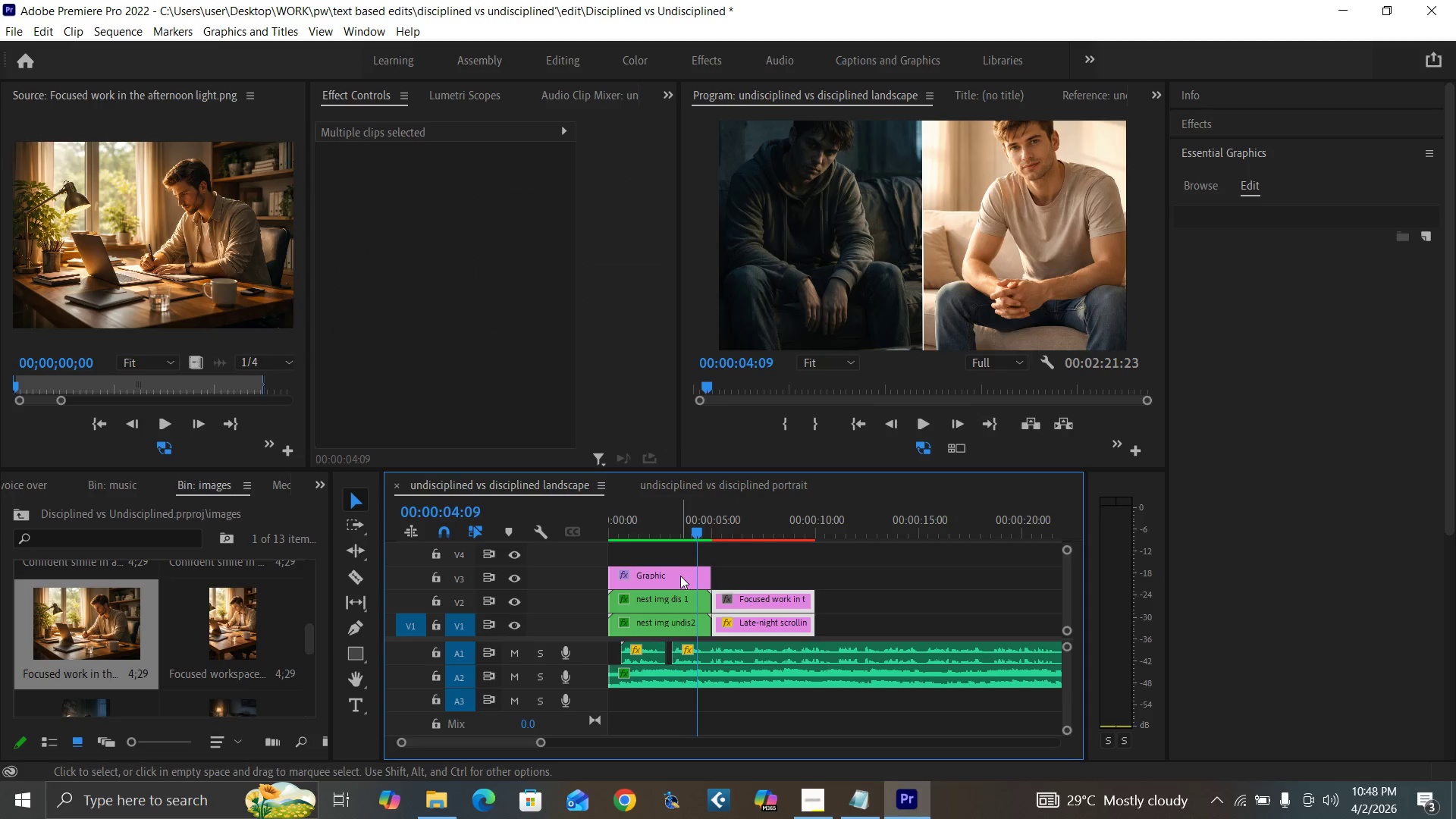 
left_click_drag(start_coordinate=[680, 576], to_coordinate=[680, 553])
 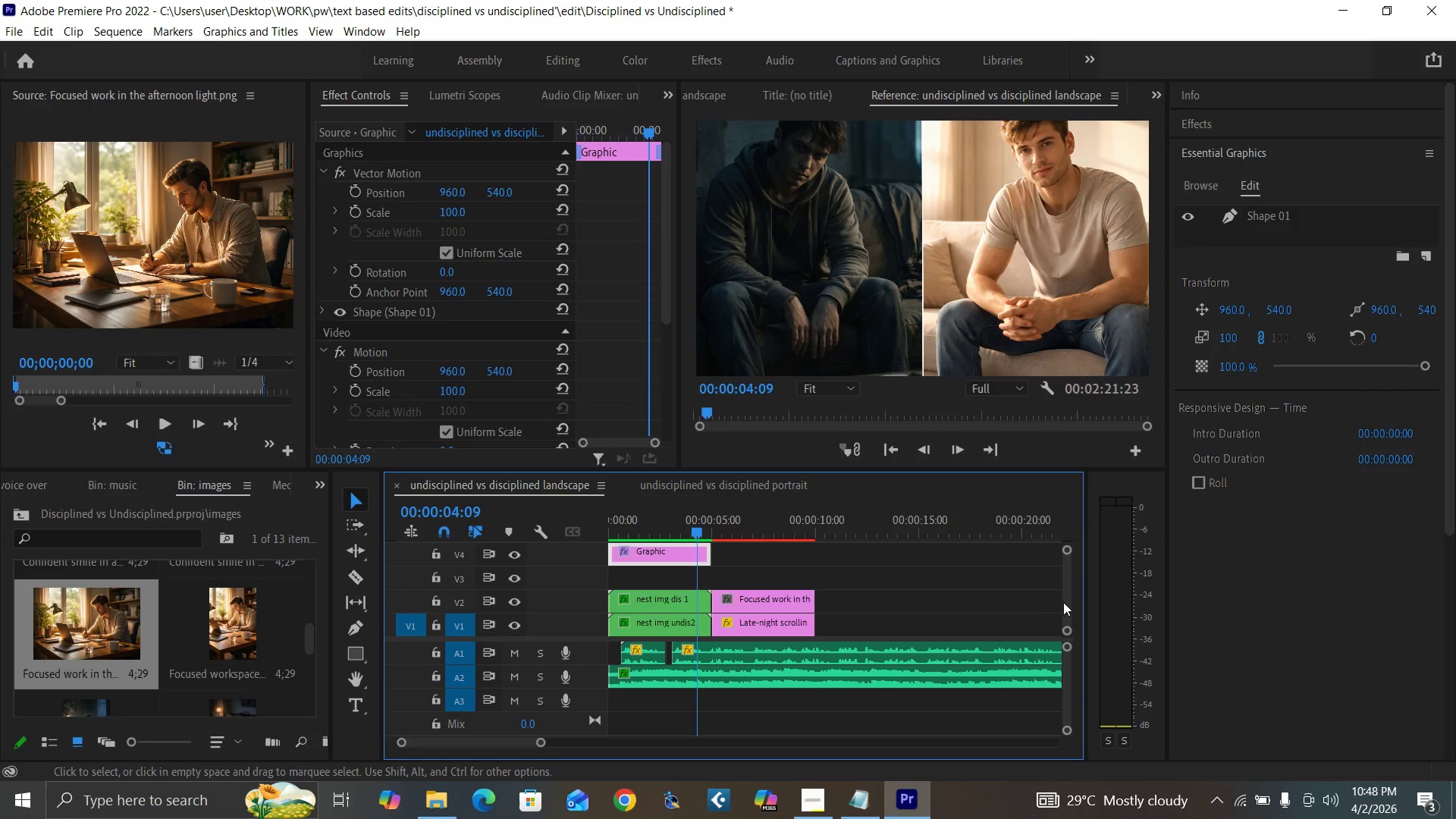 
left_click_drag(start_coordinate=[1065, 604], to_coordinate=[1065, 600])
 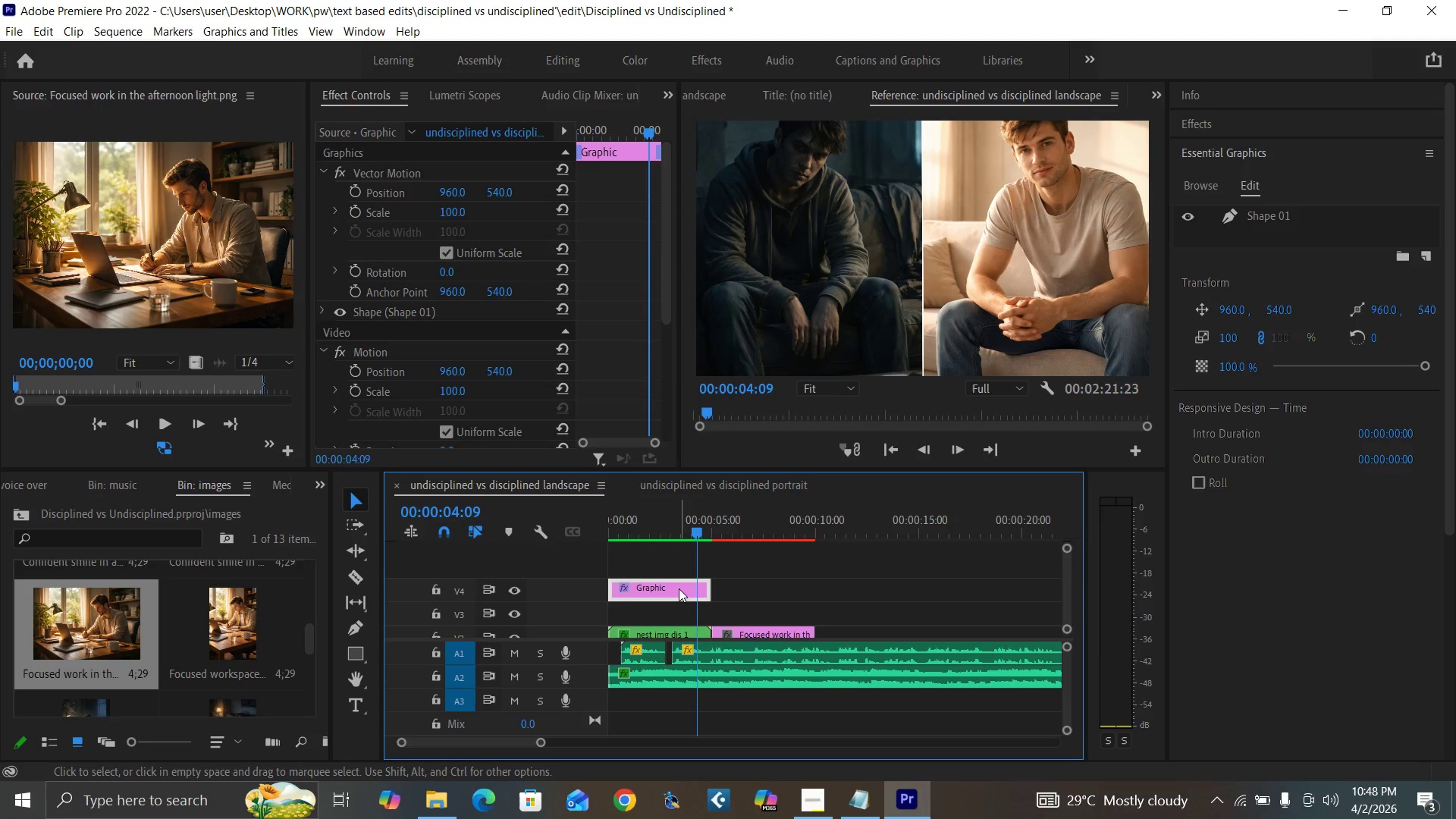 
left_click_drag(start_coordinate=[679, 588], to_coordinate=[676, 576])
 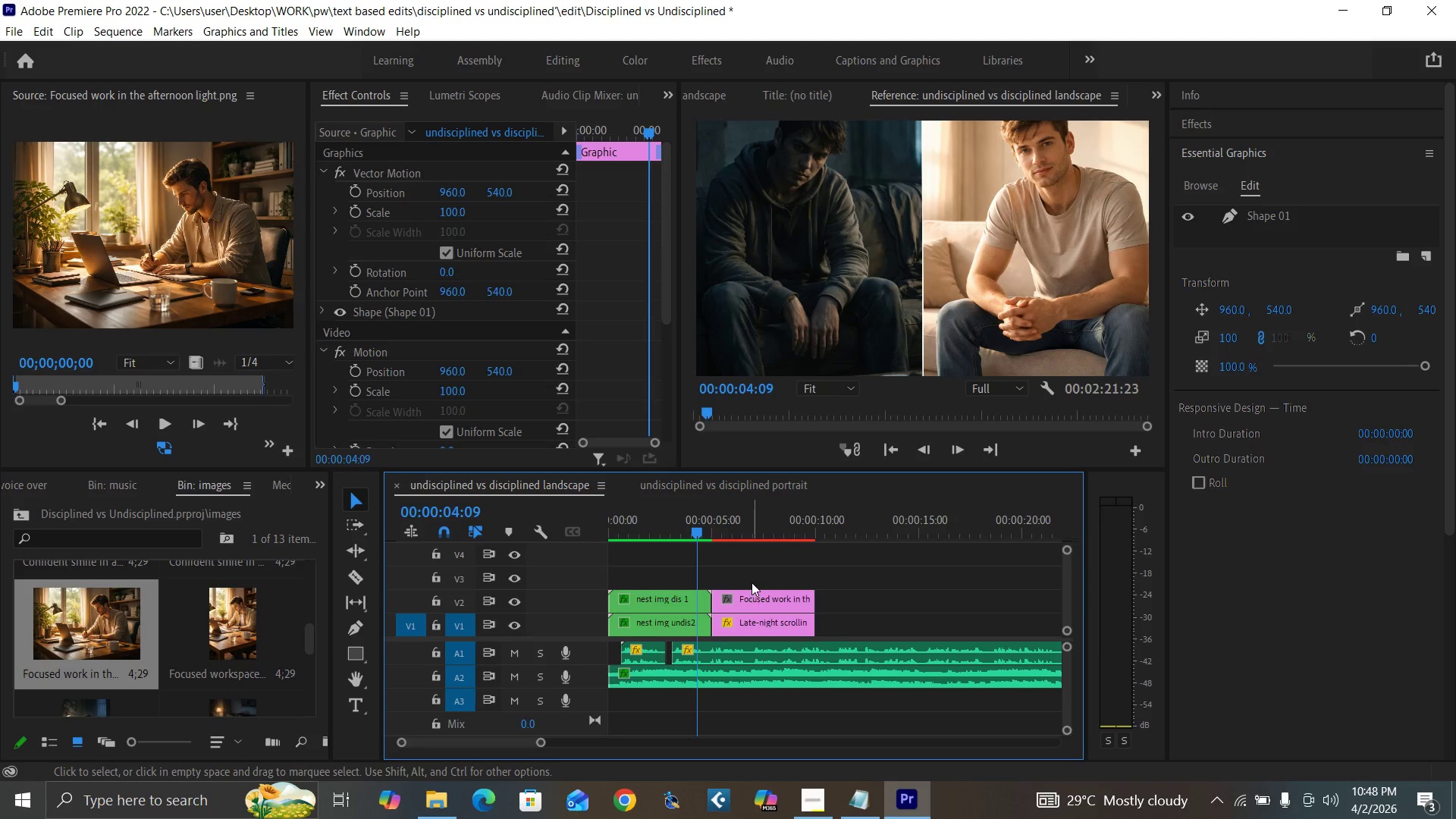 
left_click_drag(start_coordinate=[752, 582], to_coordinate=[765, 625])
 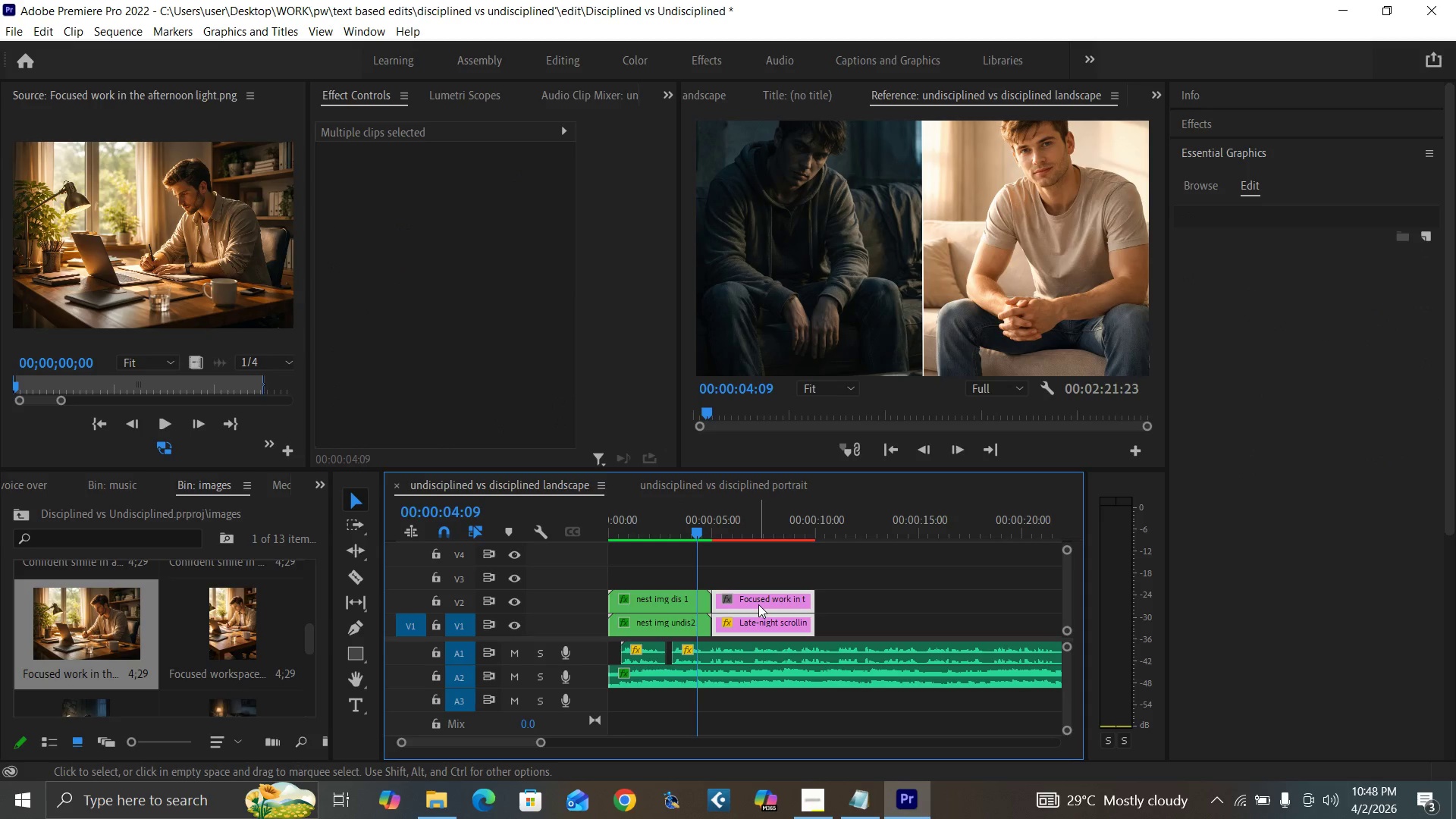 
left_click_drag(start_coordinate=[758, 604], to_coordinate=[755, 562])
 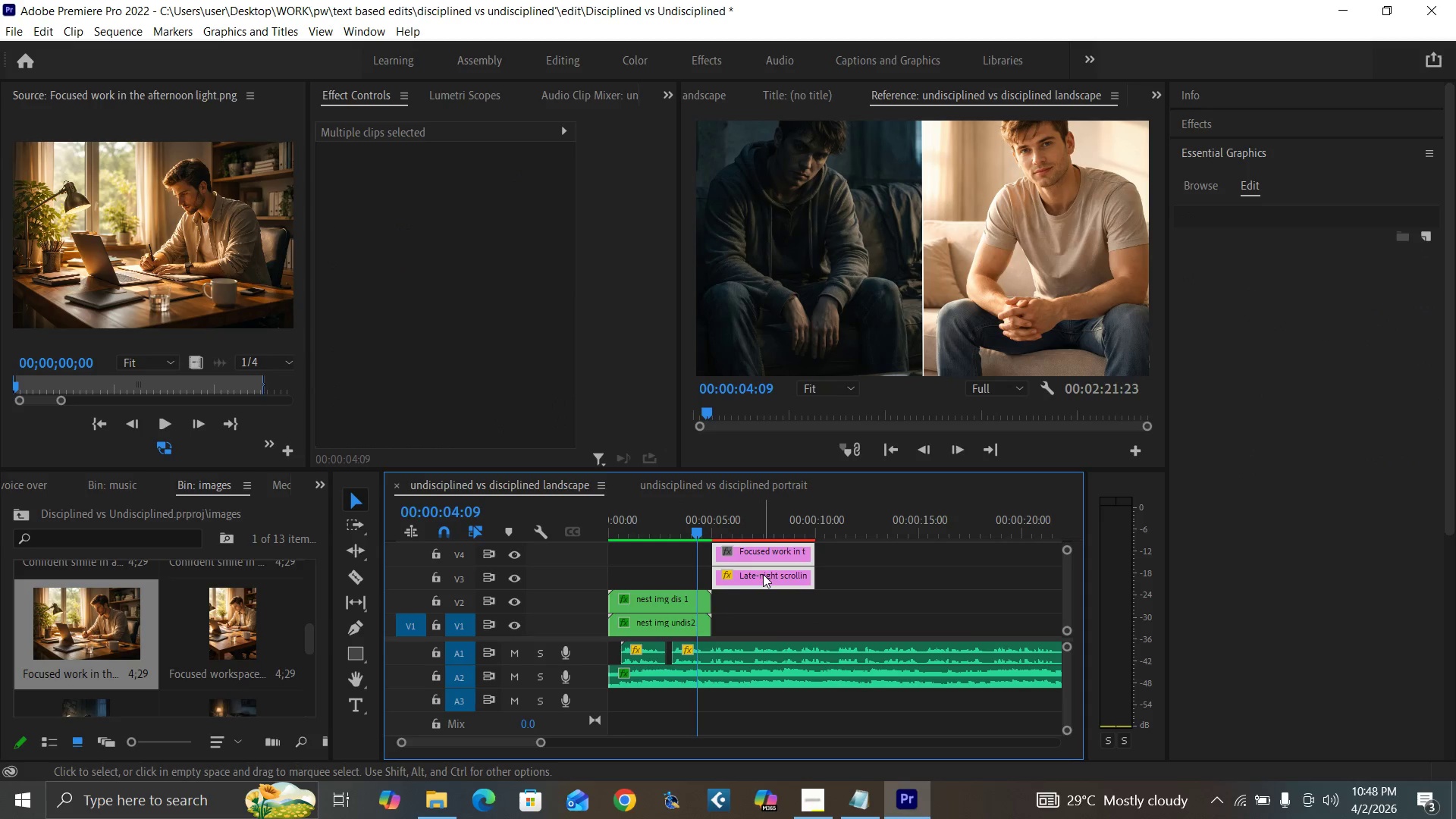 
left_click_drag(start_coordinate=[763, 574], to_coordinate=[754, 574])
 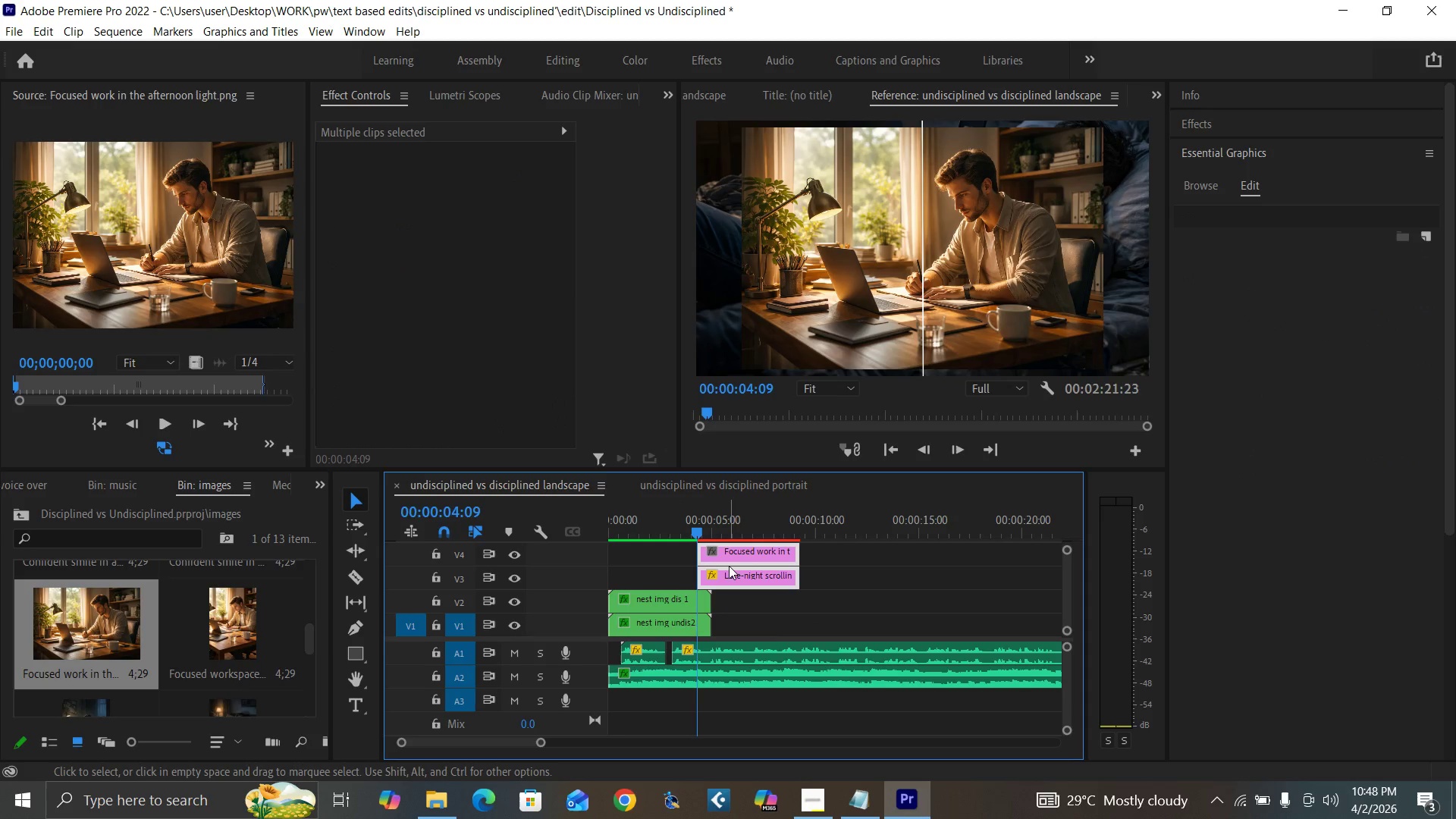 
left_click([824, 555])
 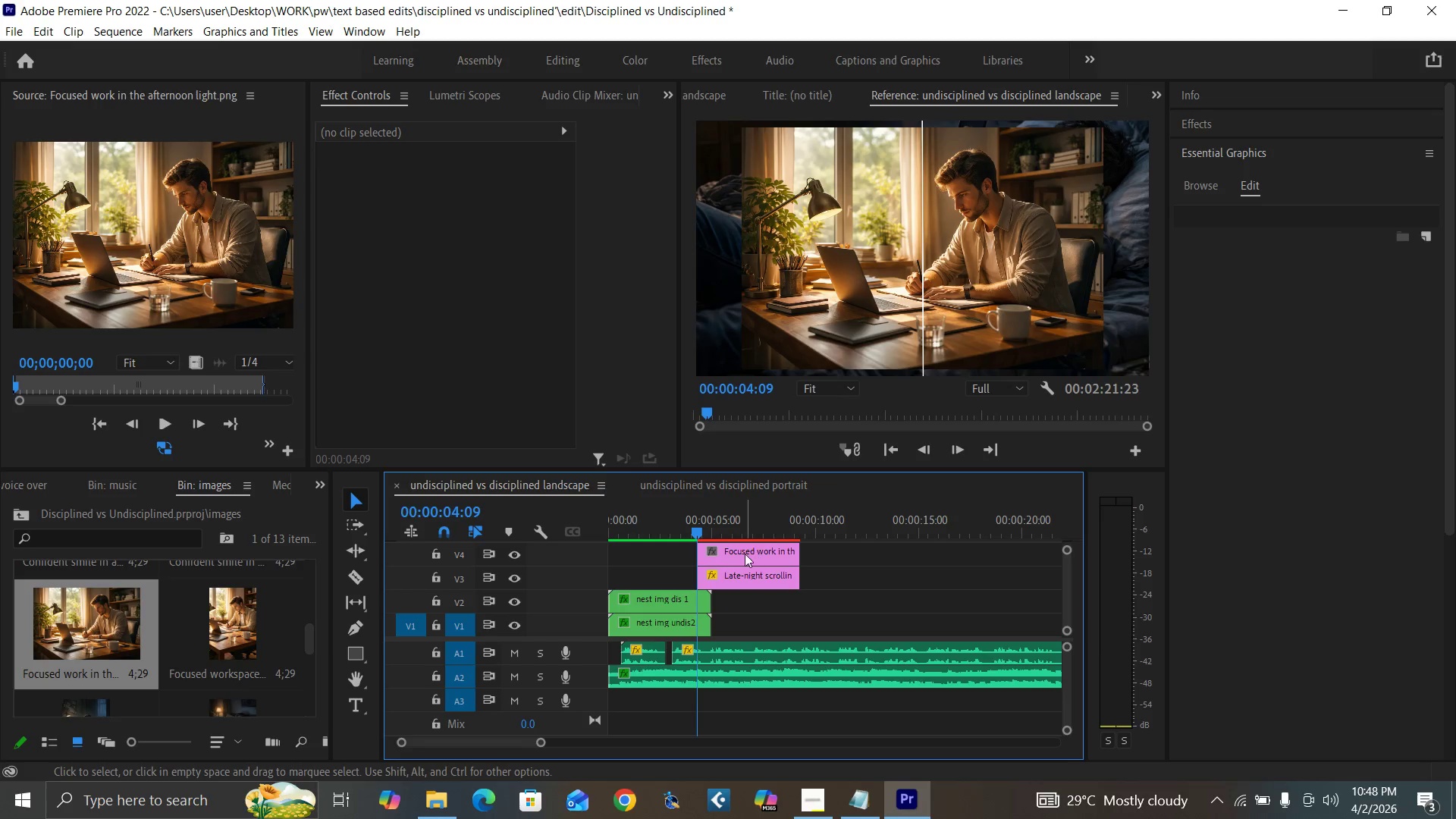 
left_click([745, 554])
 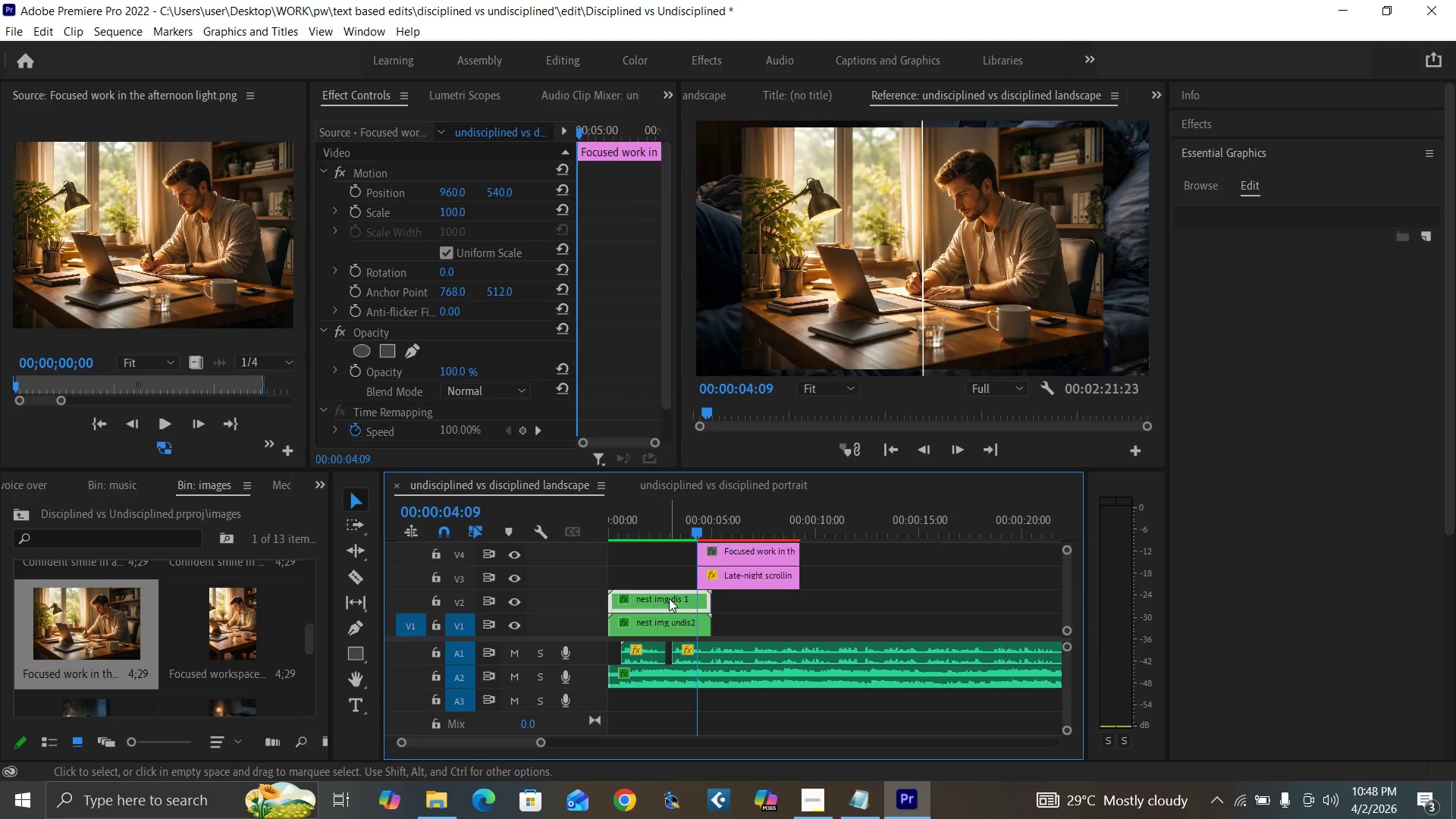 
double_click([669, 598])
 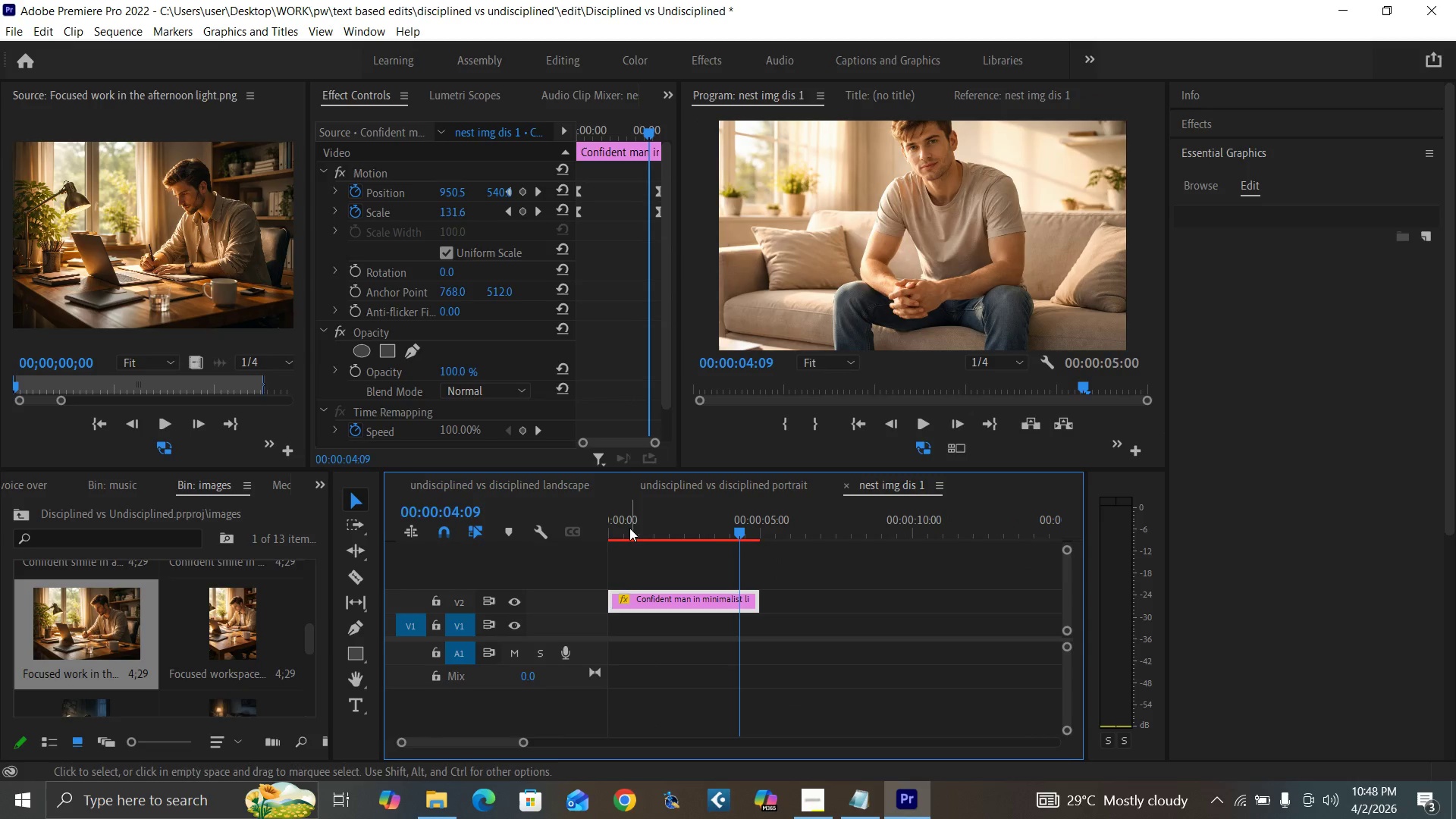 
left_click_drag(start_coordinate=[627, 526], to_coordinate=[572, 552])
 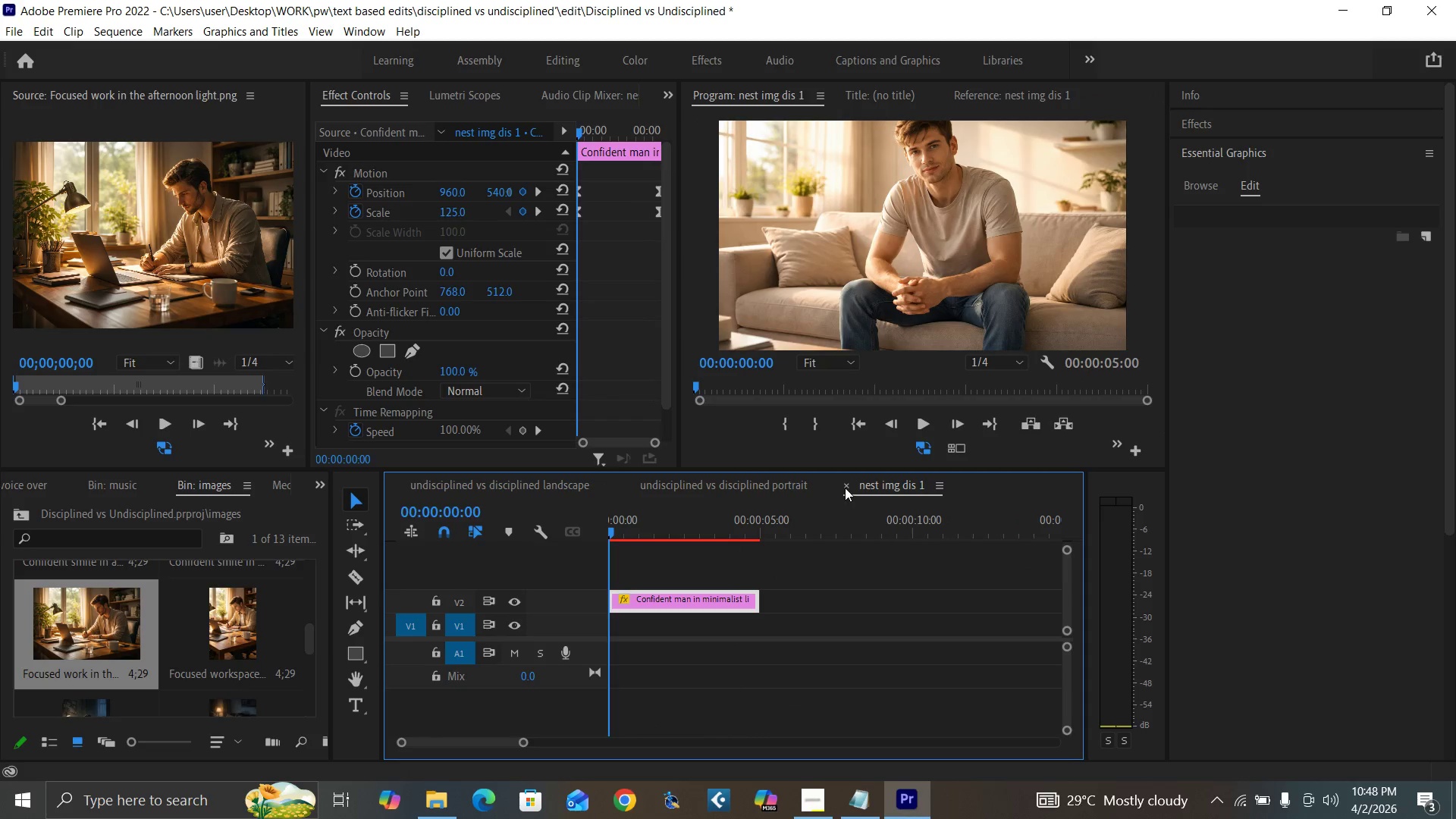 
left_click([845, 488])
 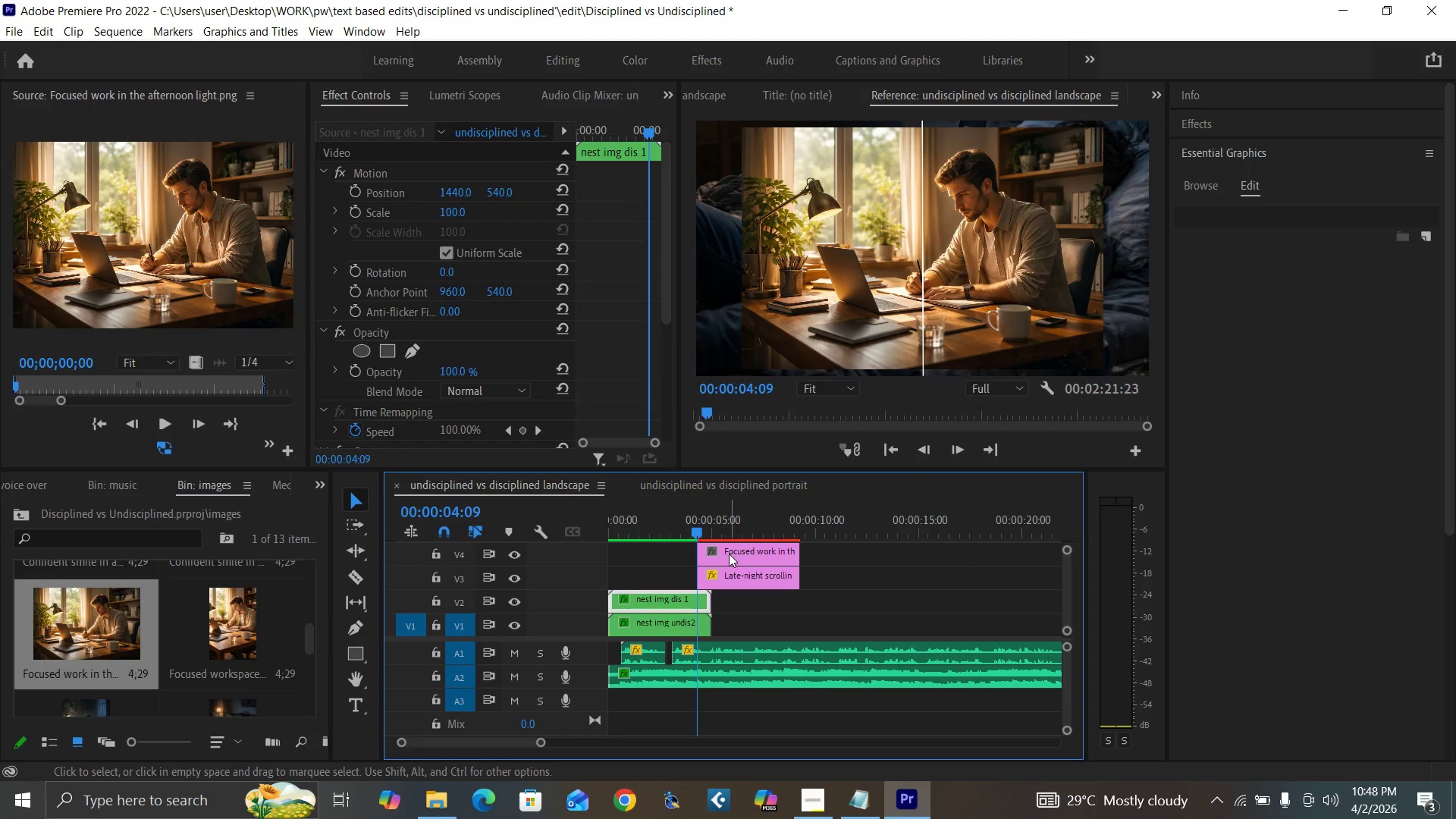 
left_click([729, 554])
 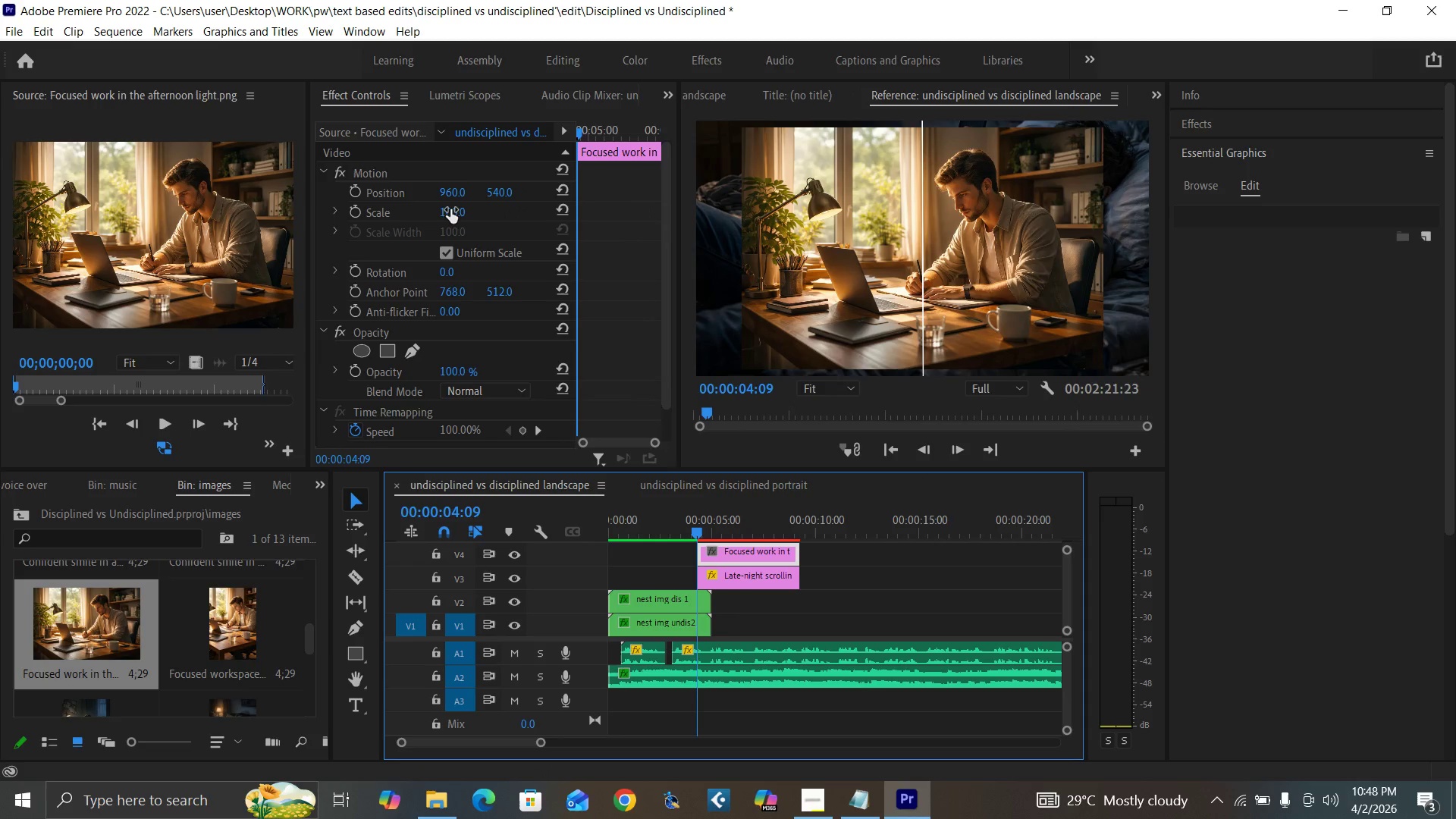 
left_click([450, 209])
 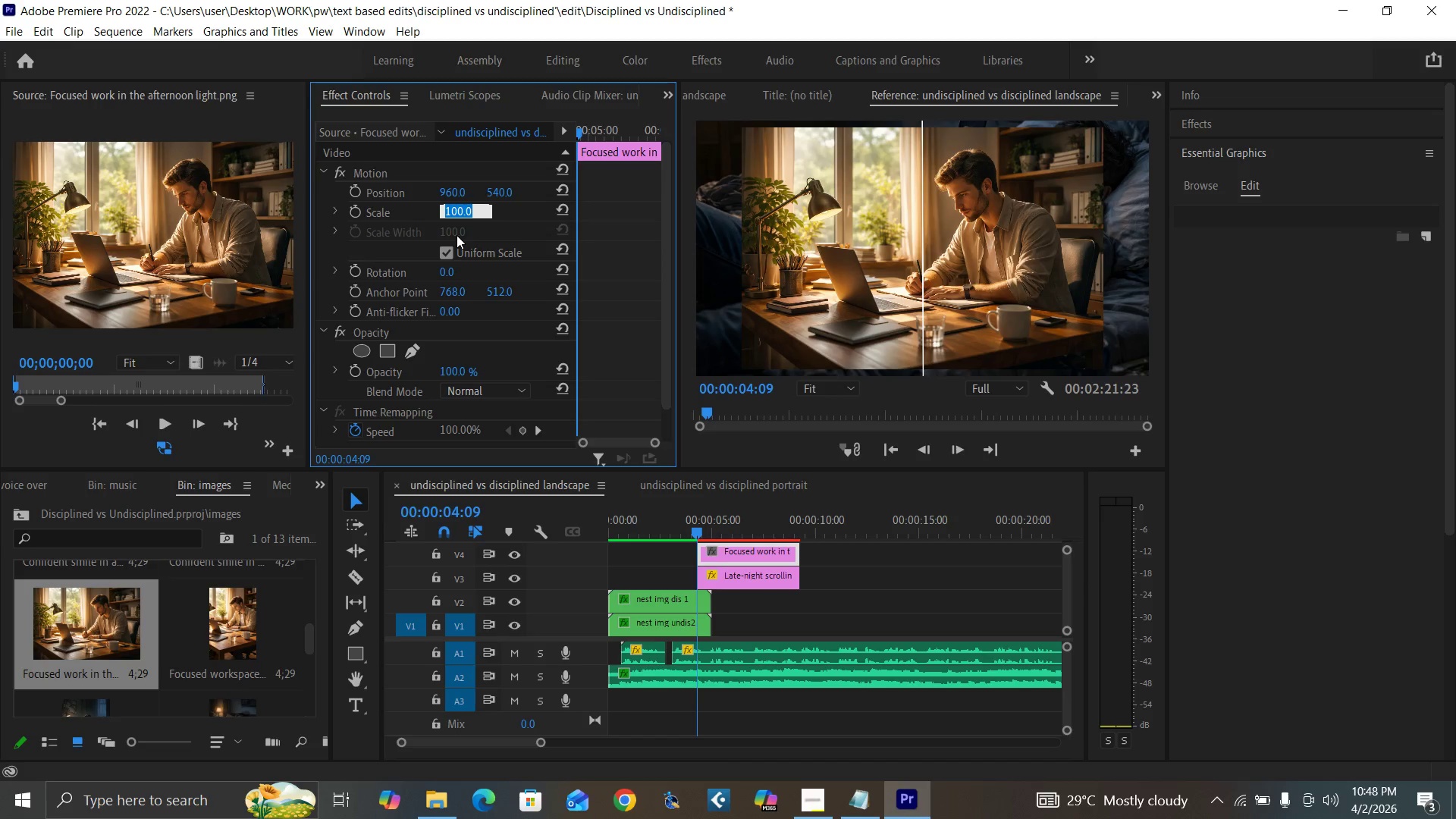 
type(125)
 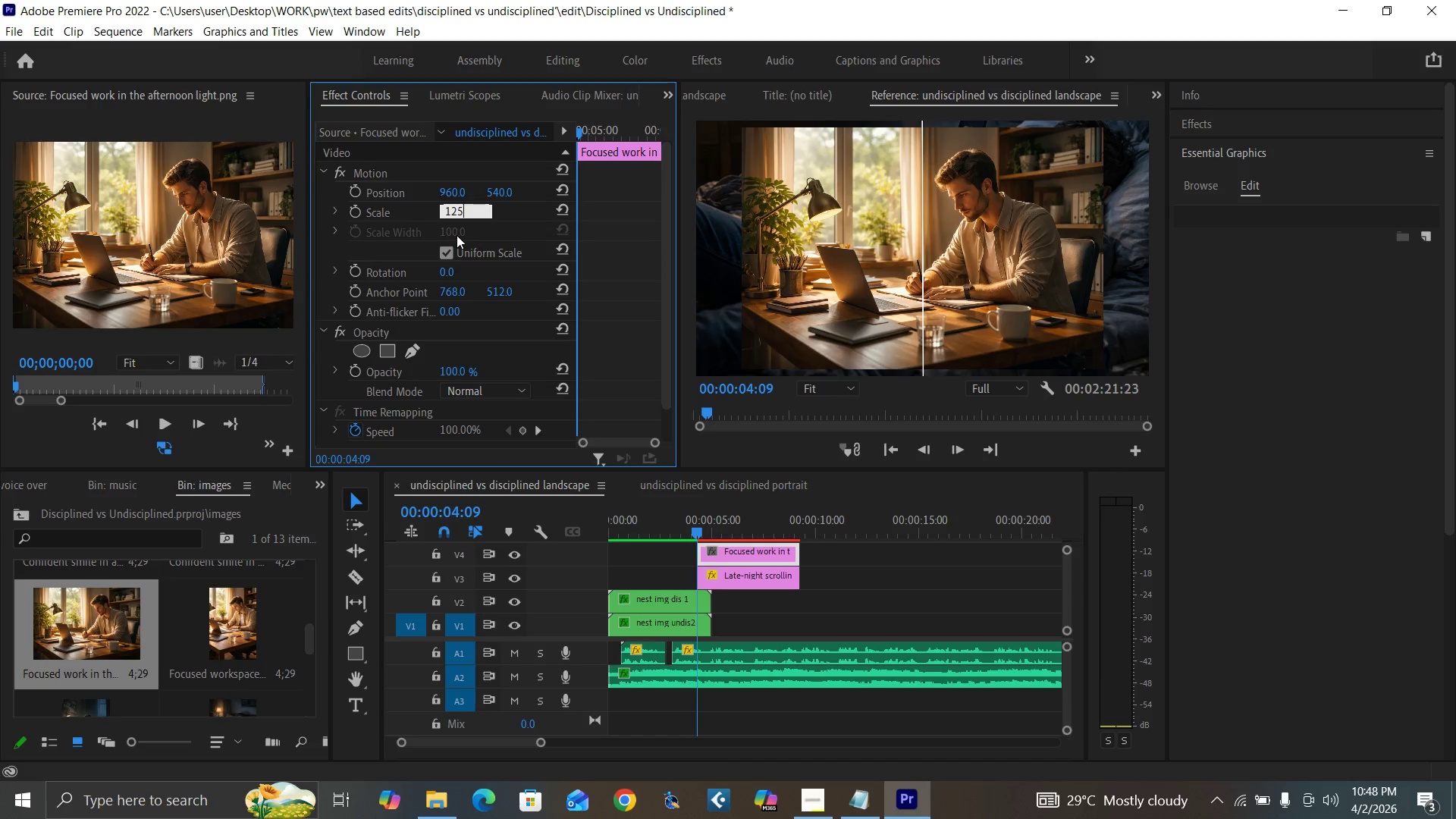 
key(Enter)
 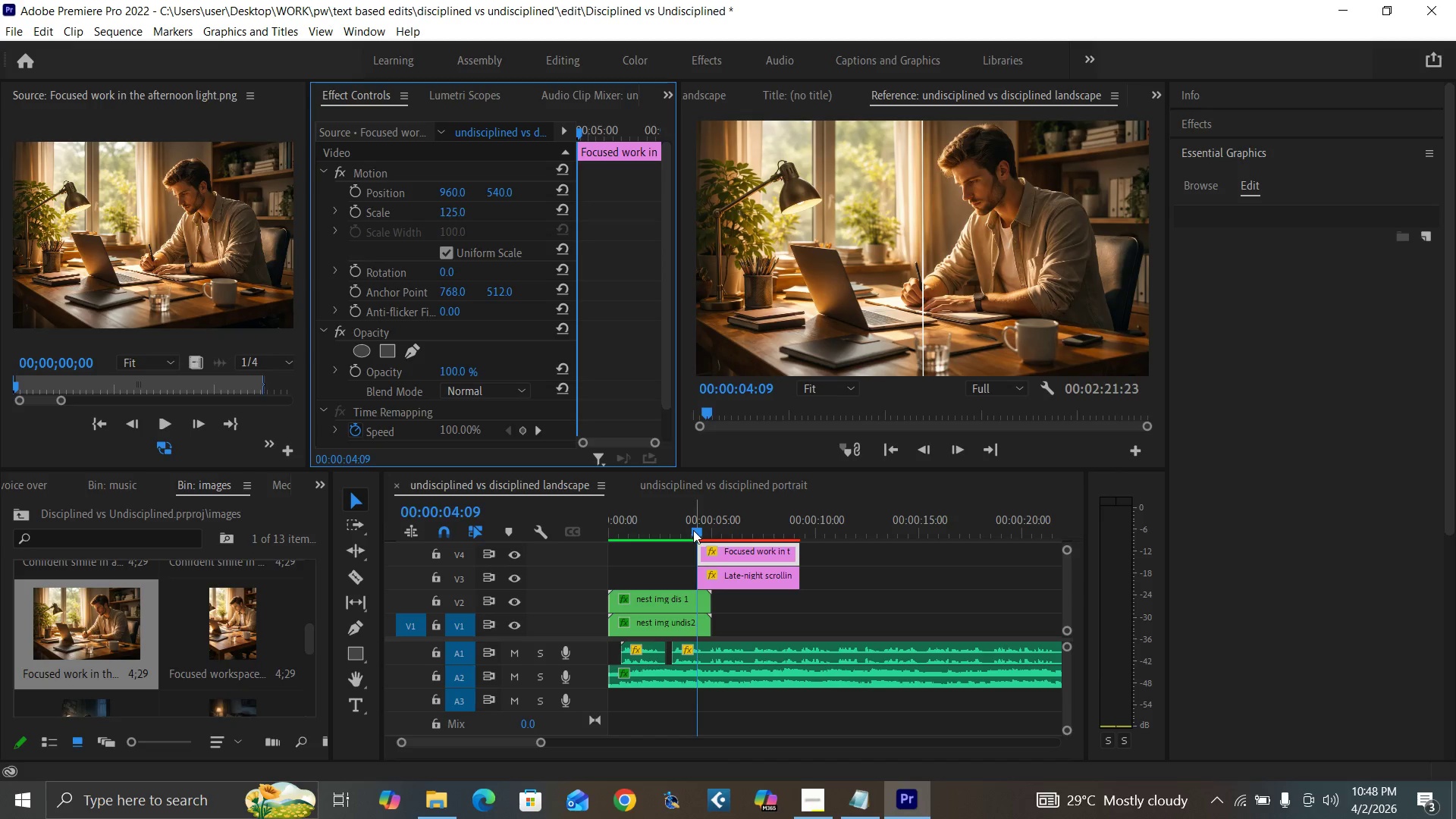 
left_click([682, 524])
 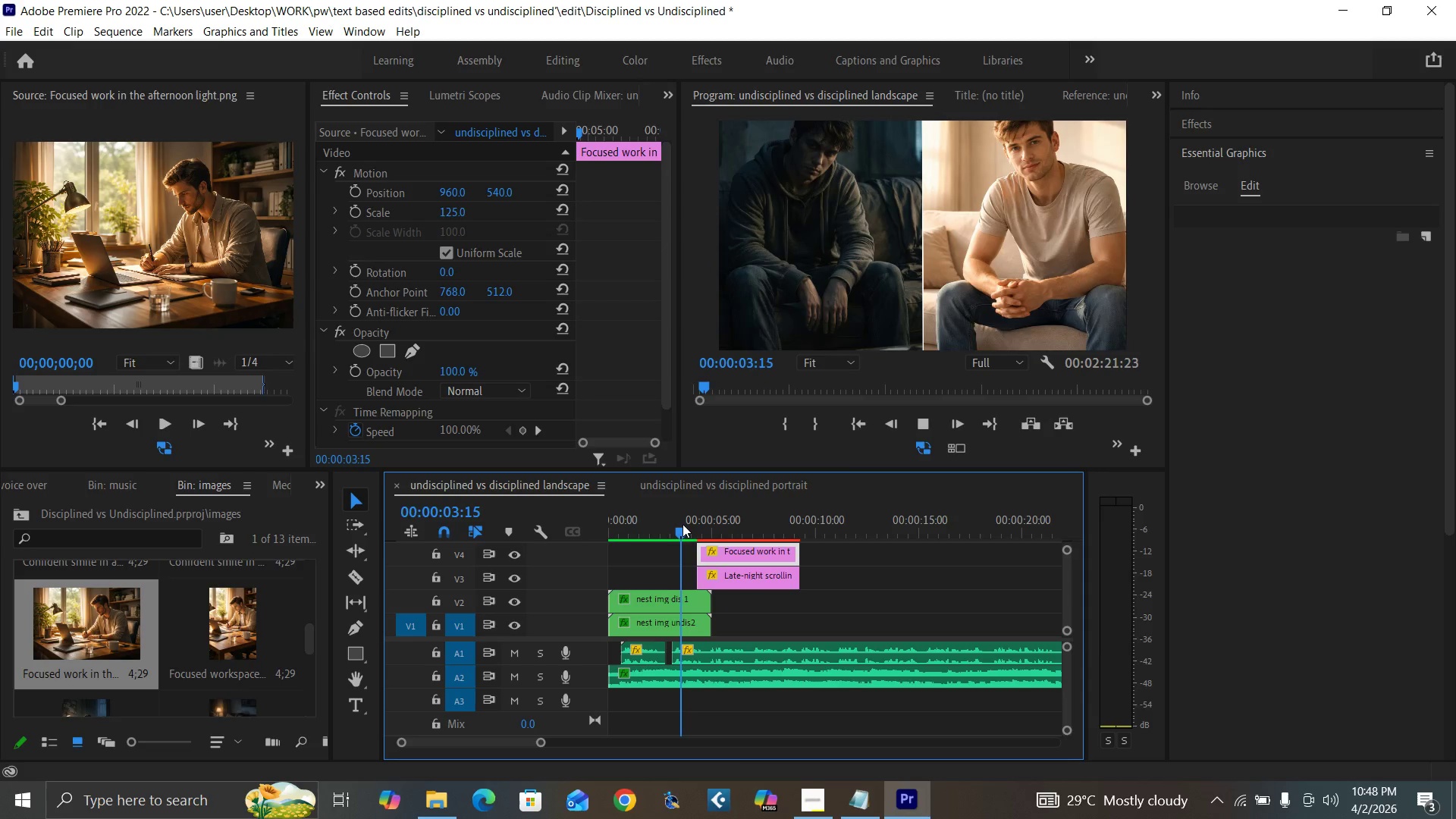 
key(Space)
 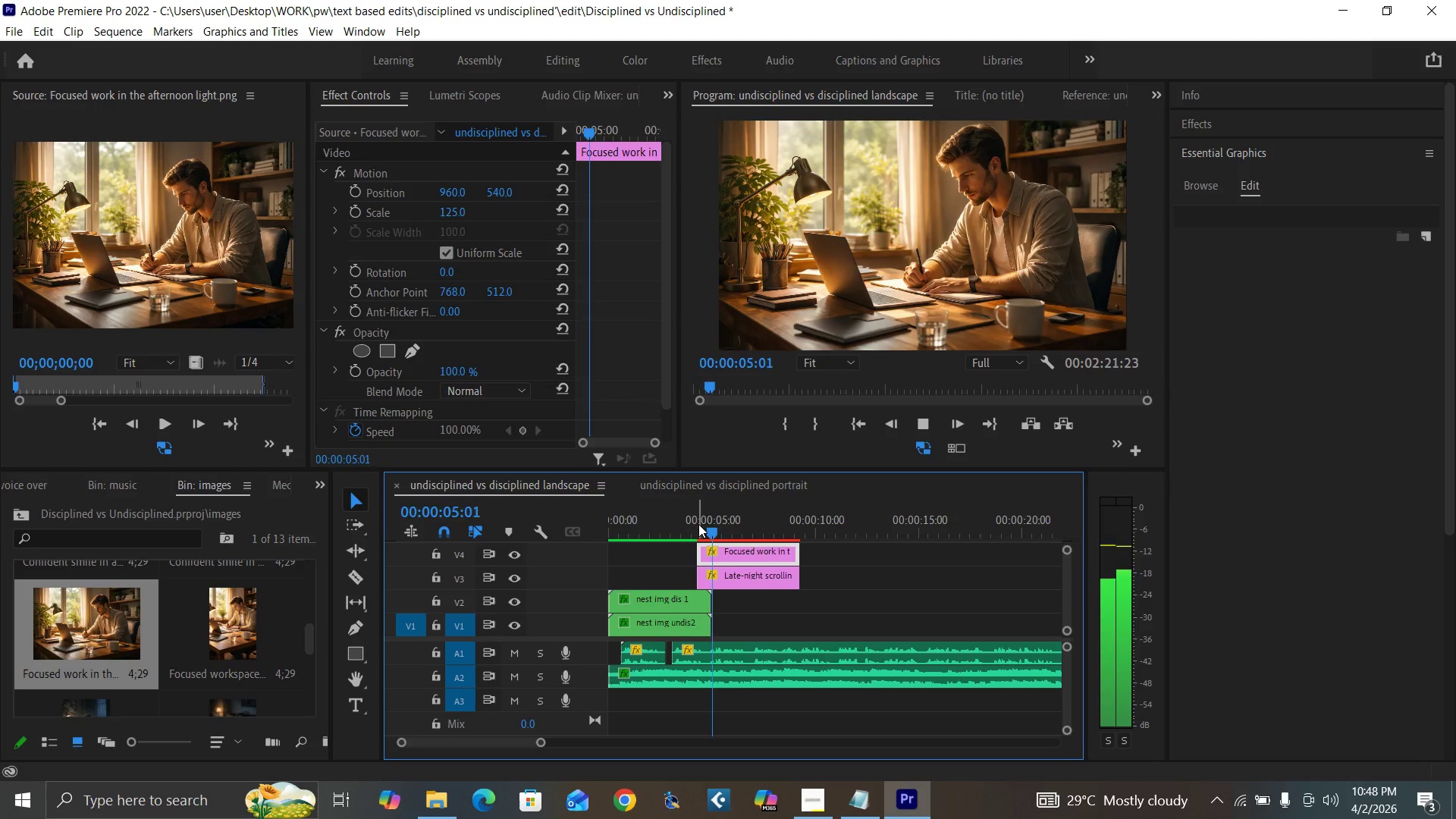 
key(Space)
 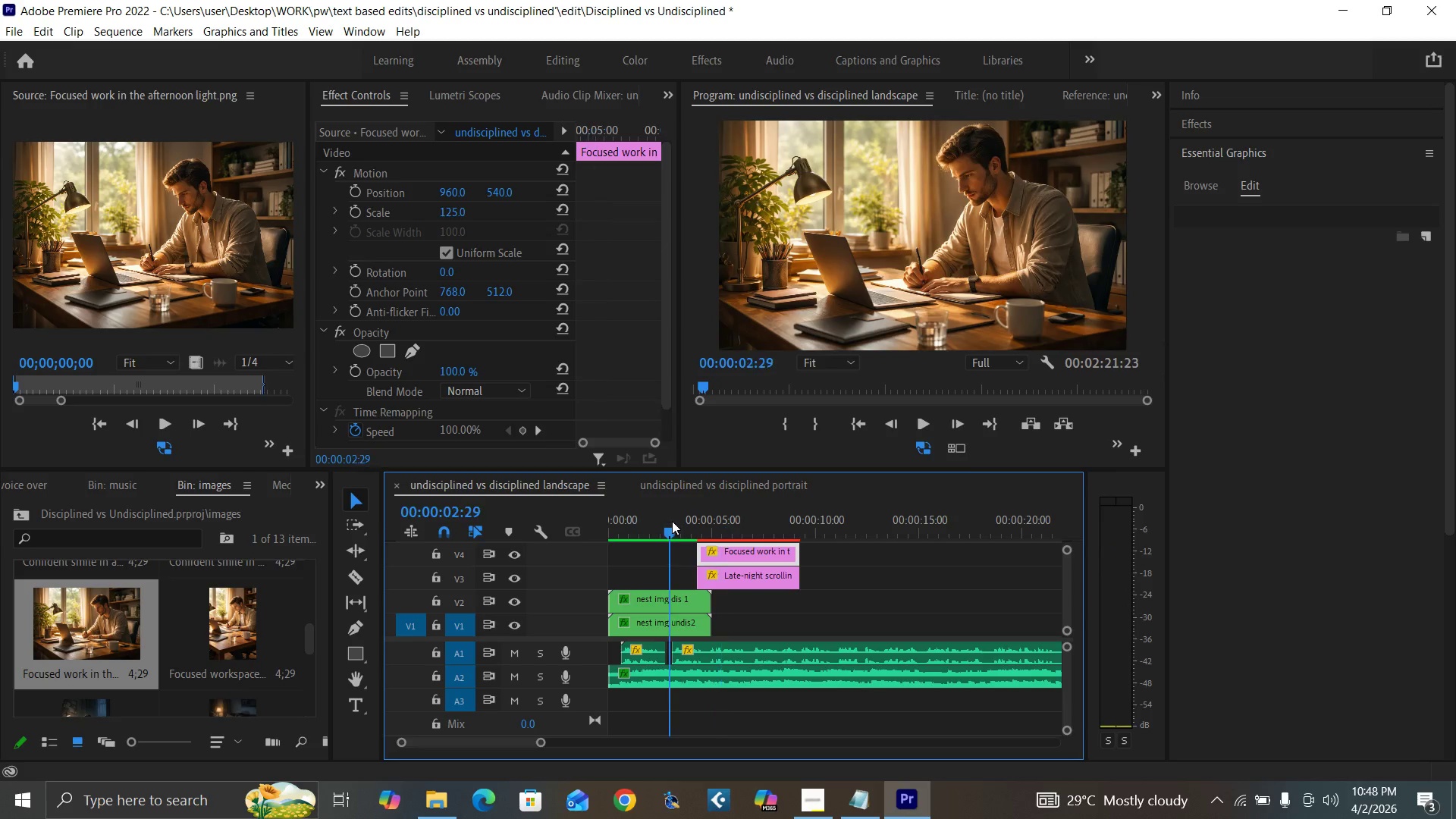 
left_click([672, 521])
 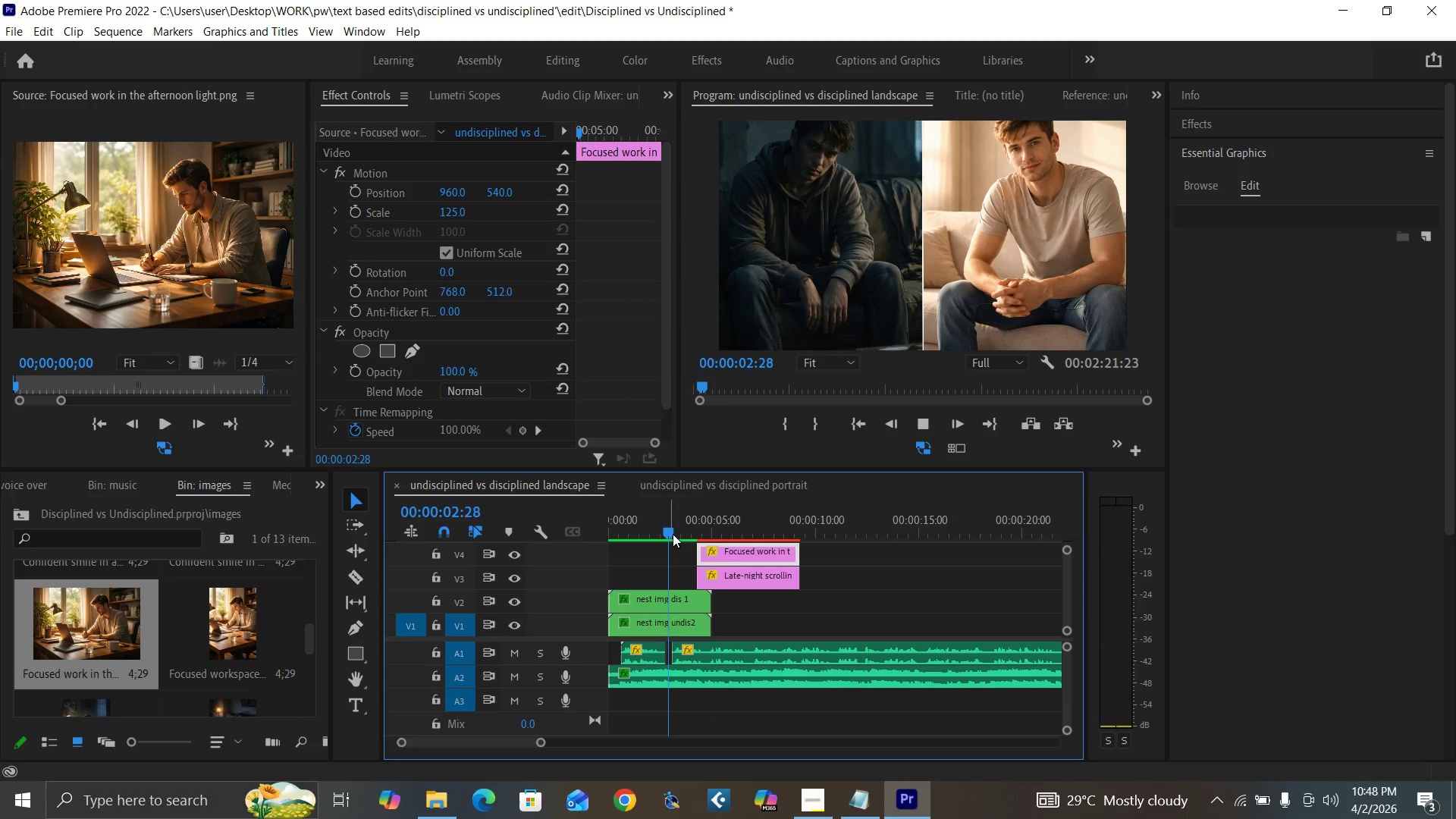 
key(Space)
 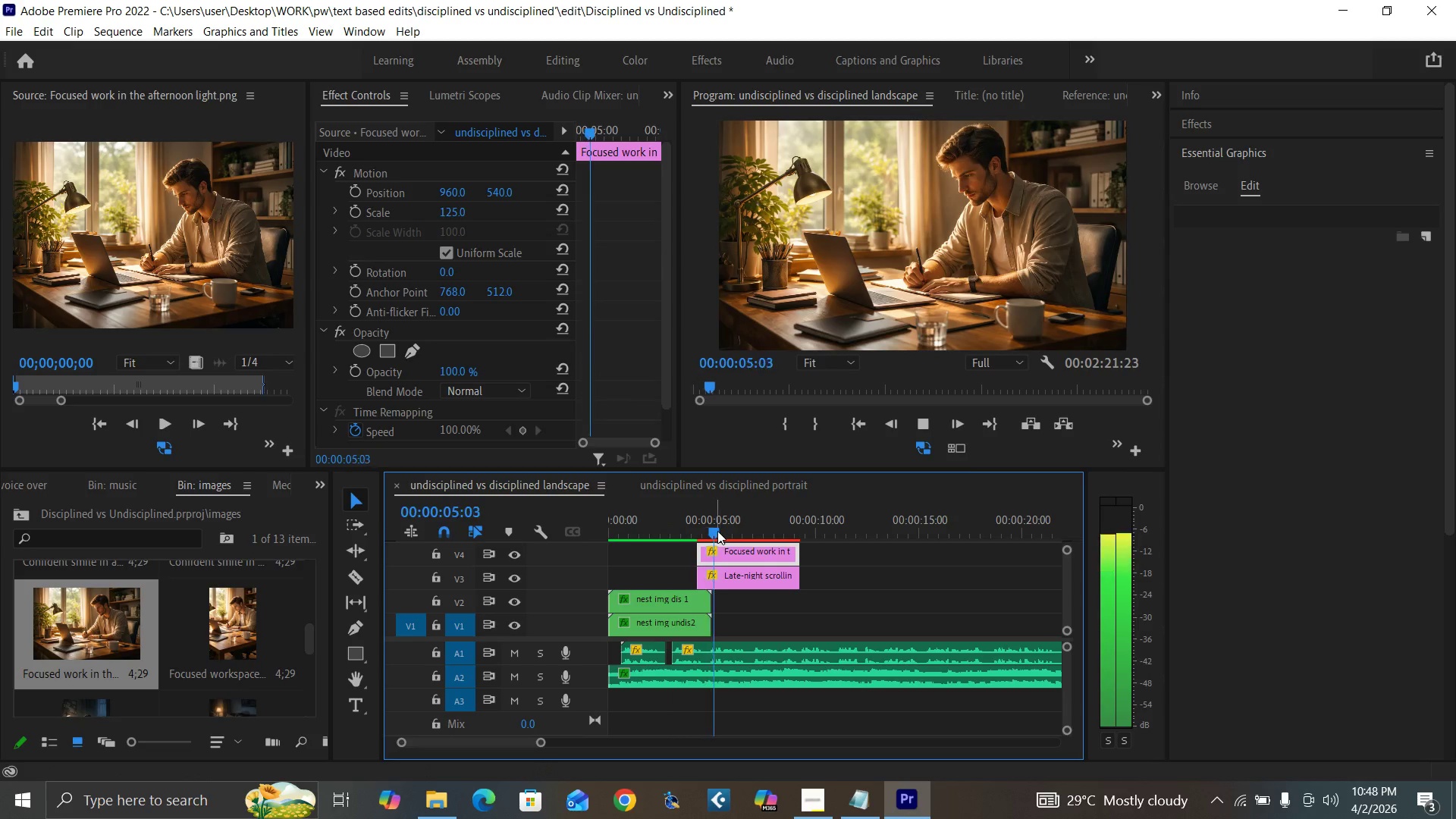 
key(Space)
 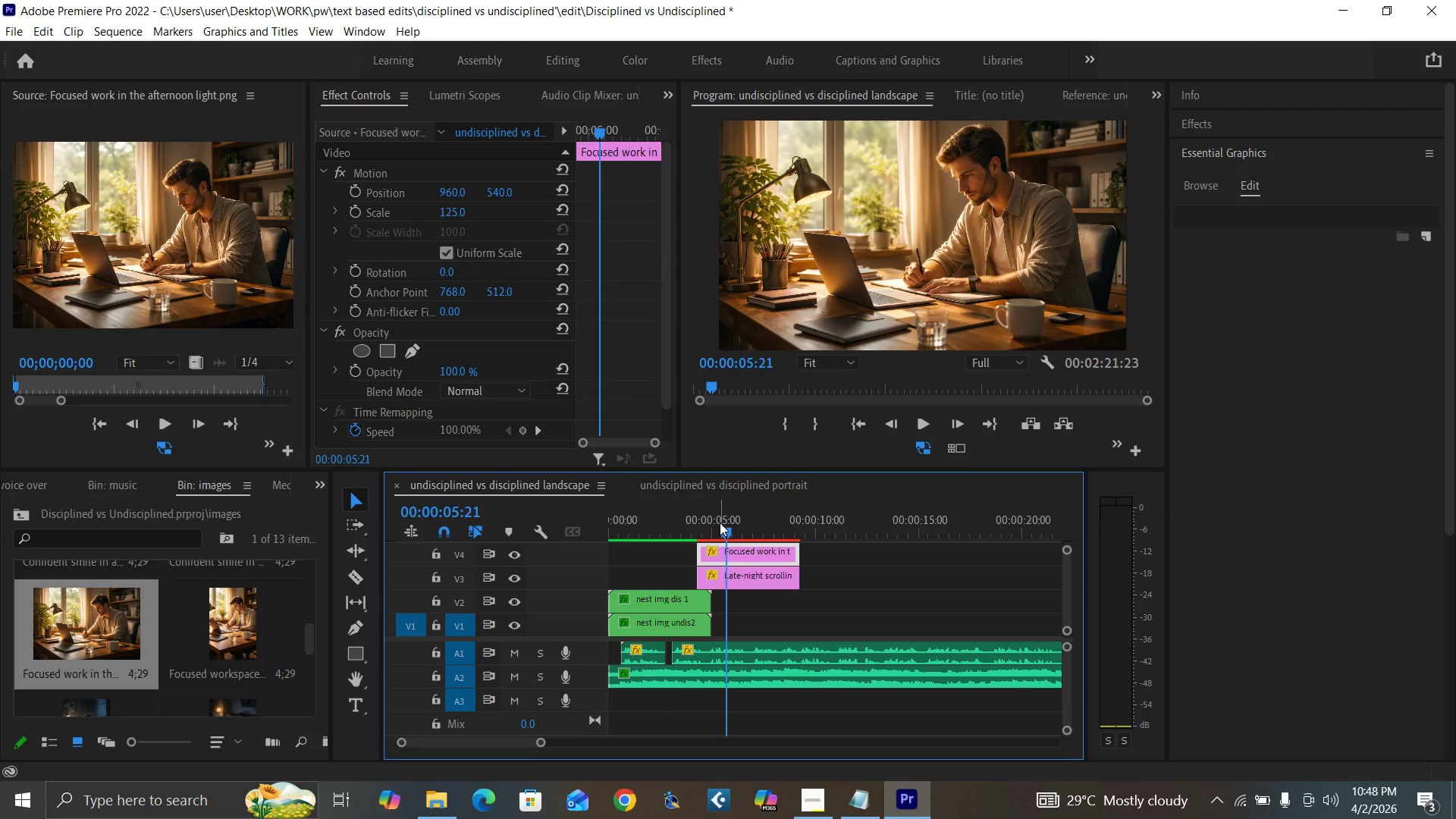 
key(Control+S)
 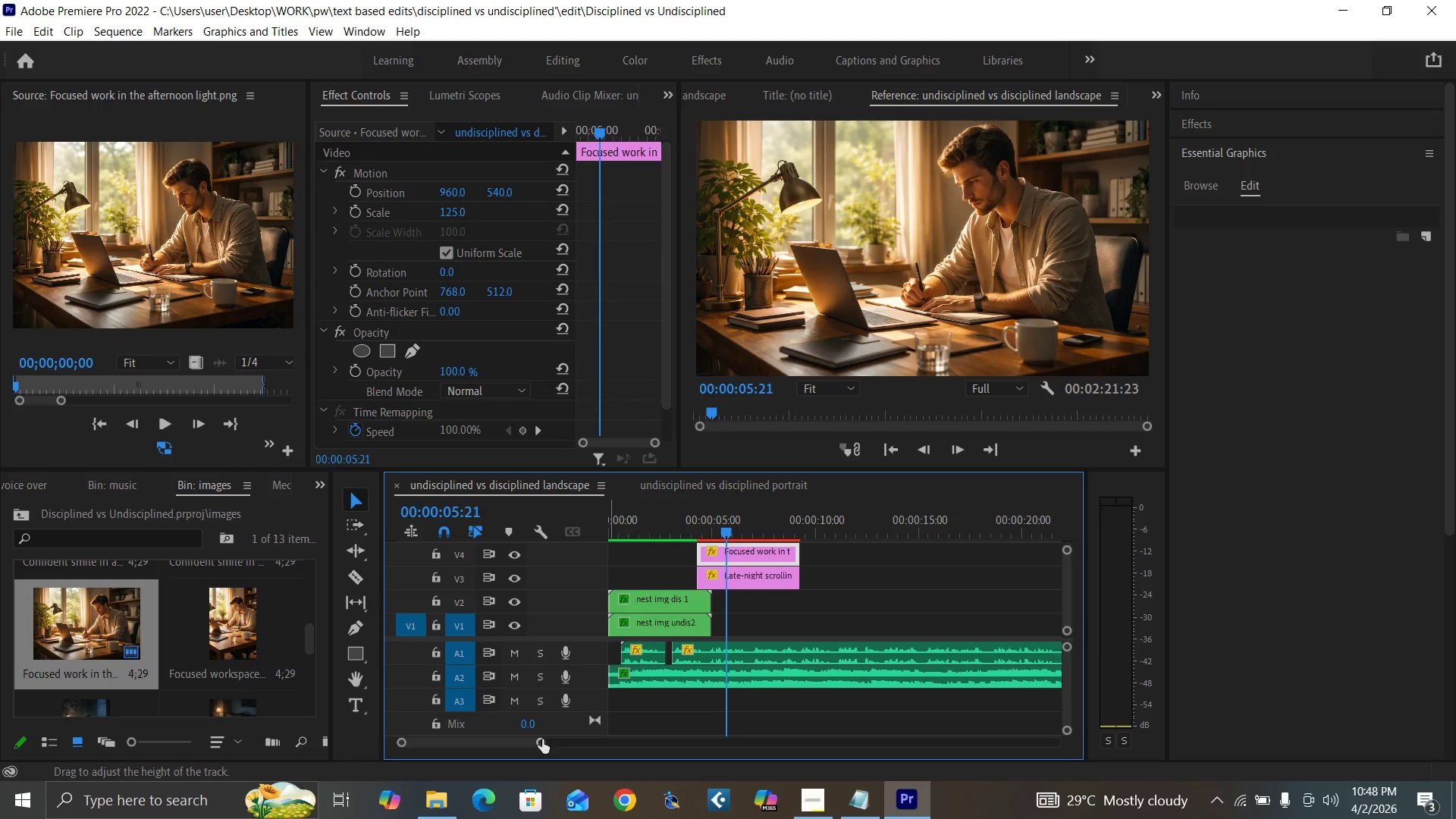 
left_click_drag(start_coordinate=[538, 742], to_coordinate=[570, 757])
 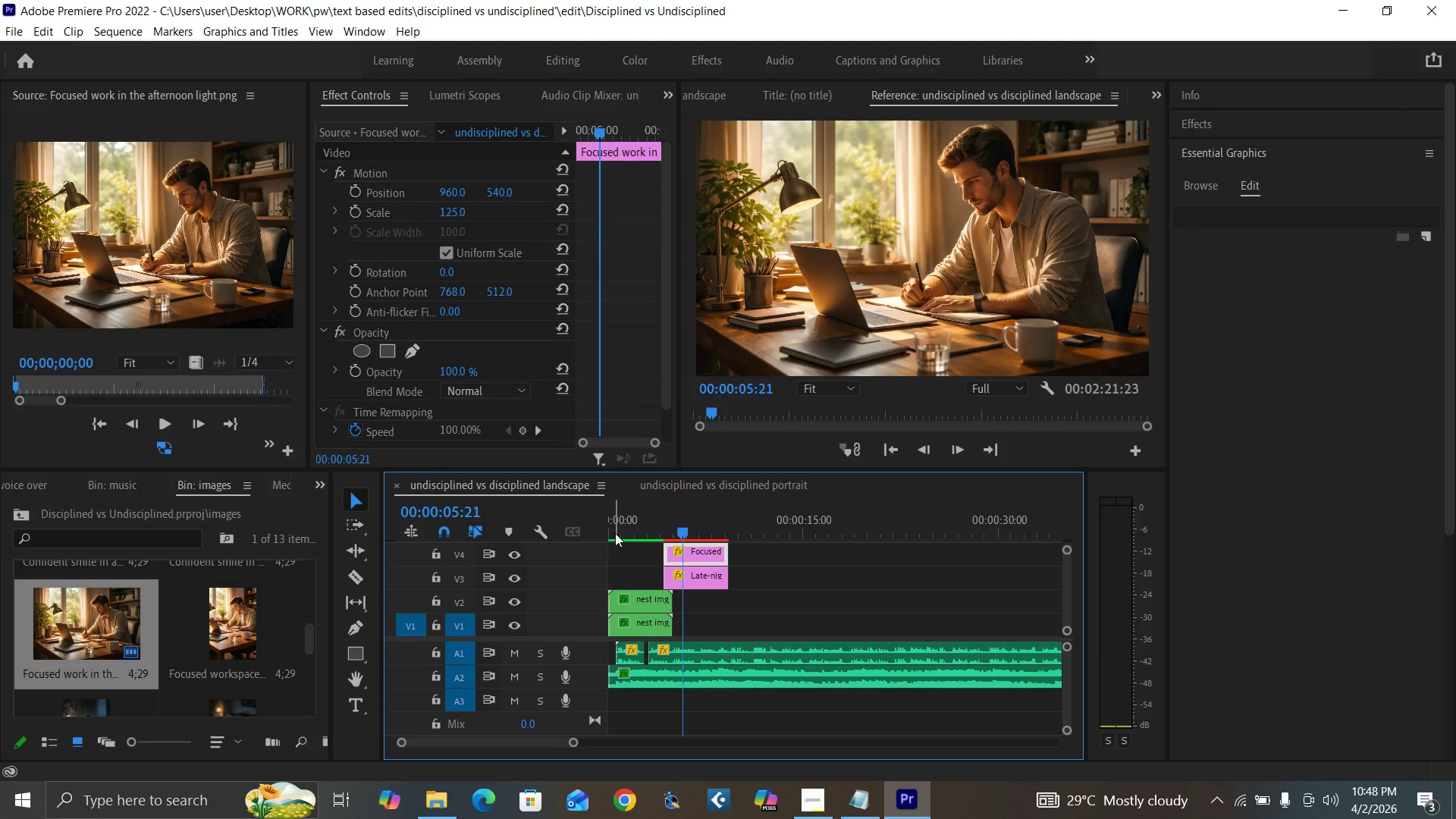 
left_click_drag(start_coordinate=[615, 533], to_coordinate=[606, 560])
 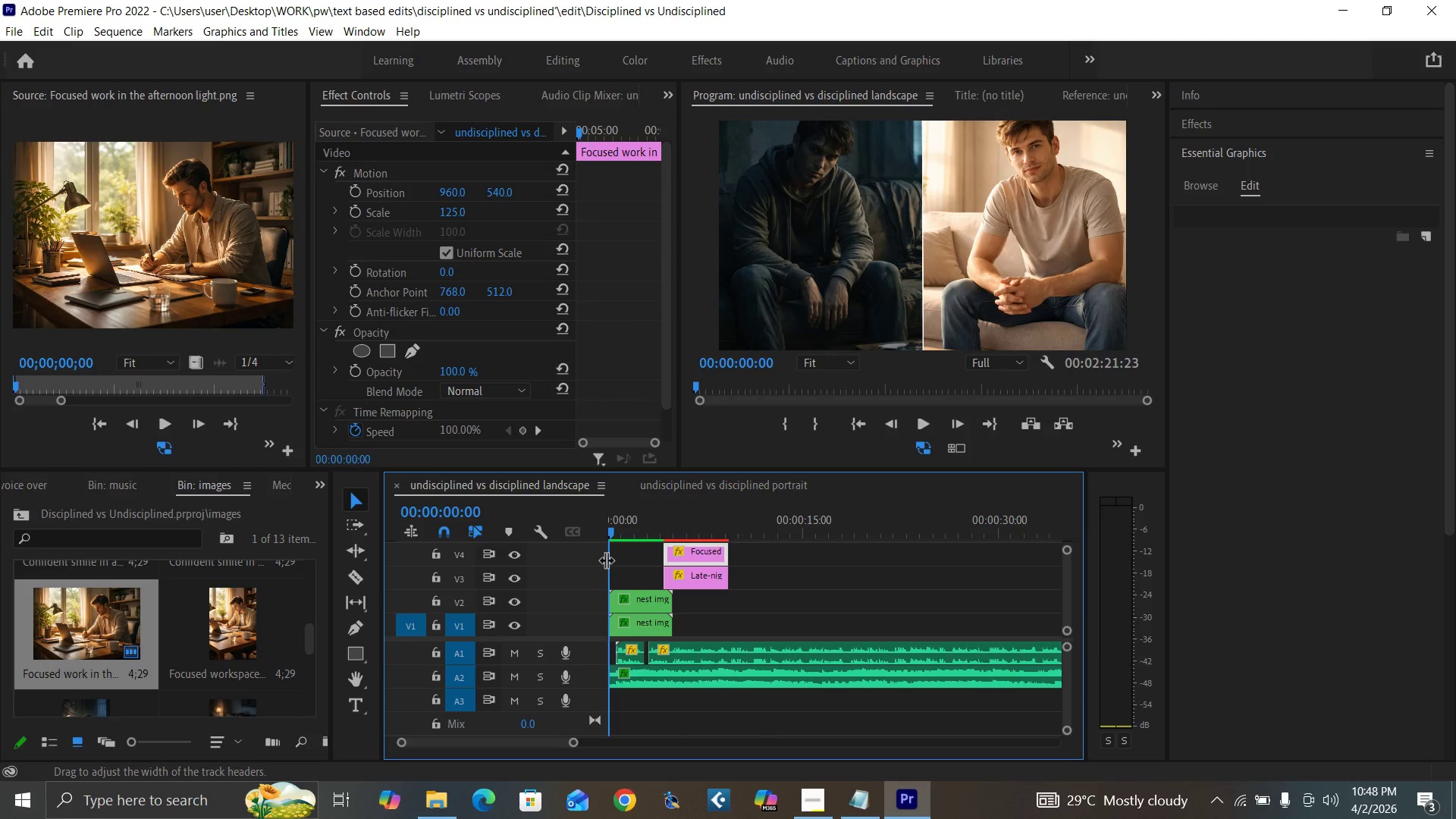 
key(Space)
 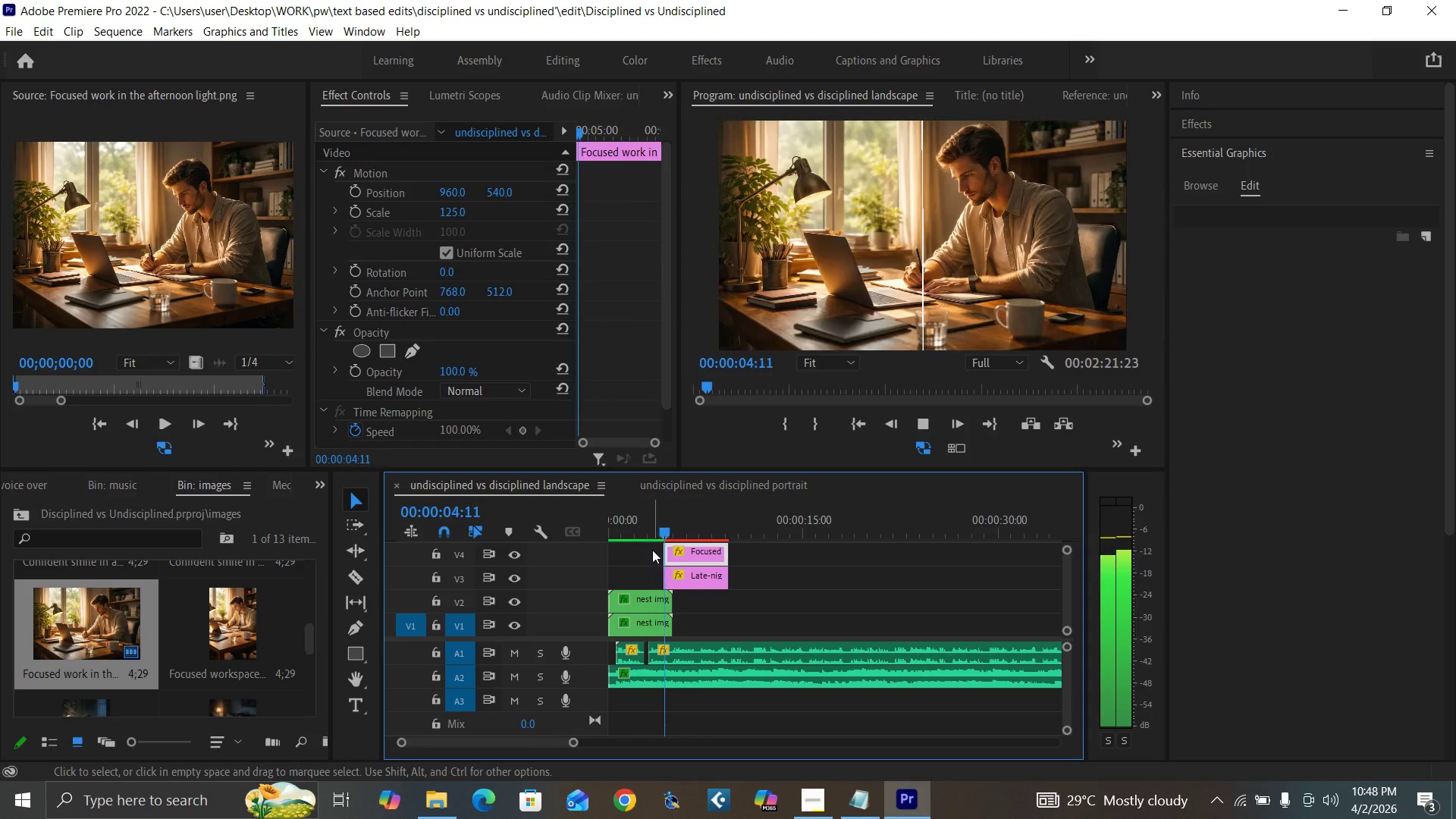 
wait(6.61)
 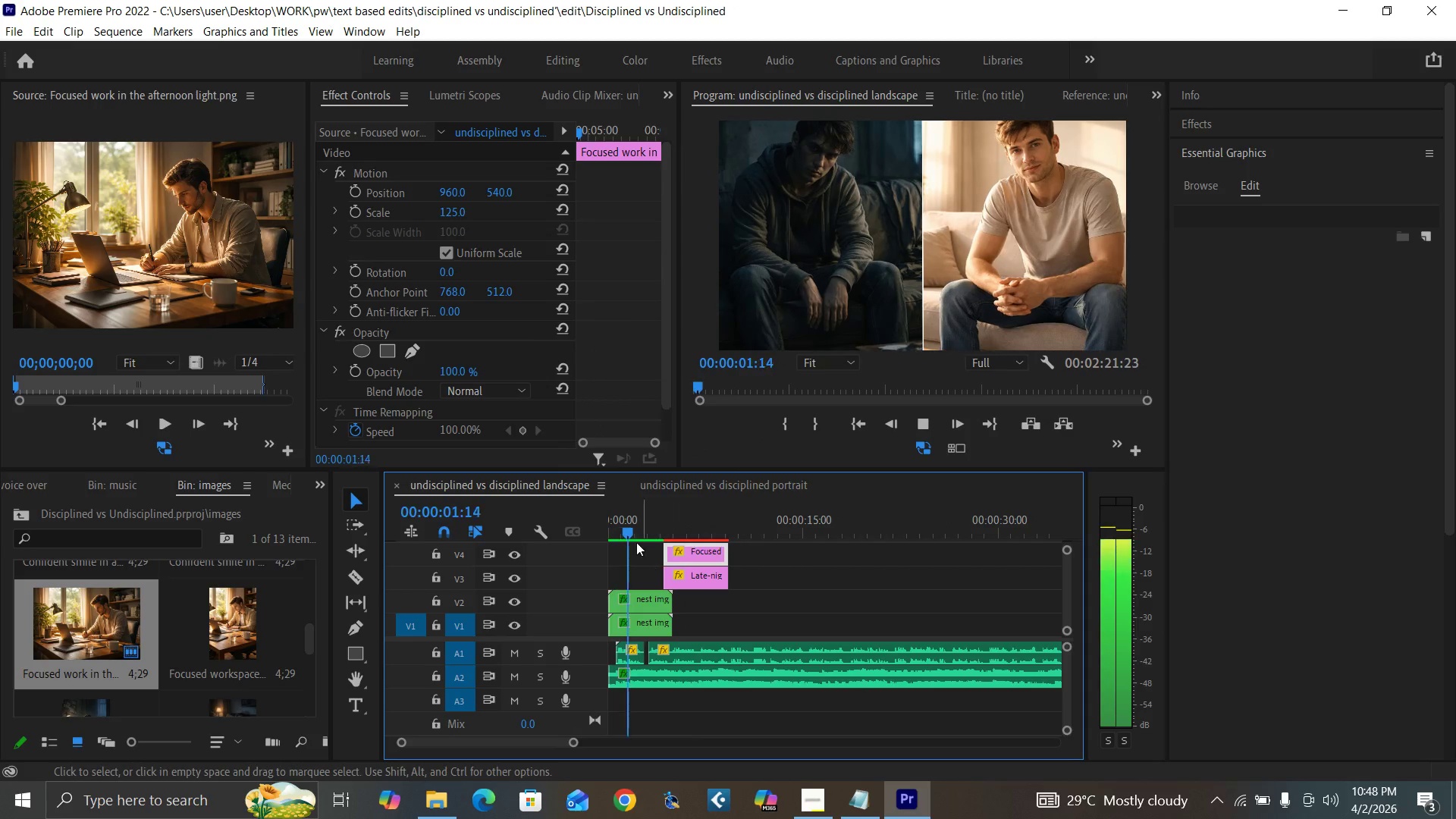 
key(Space)
 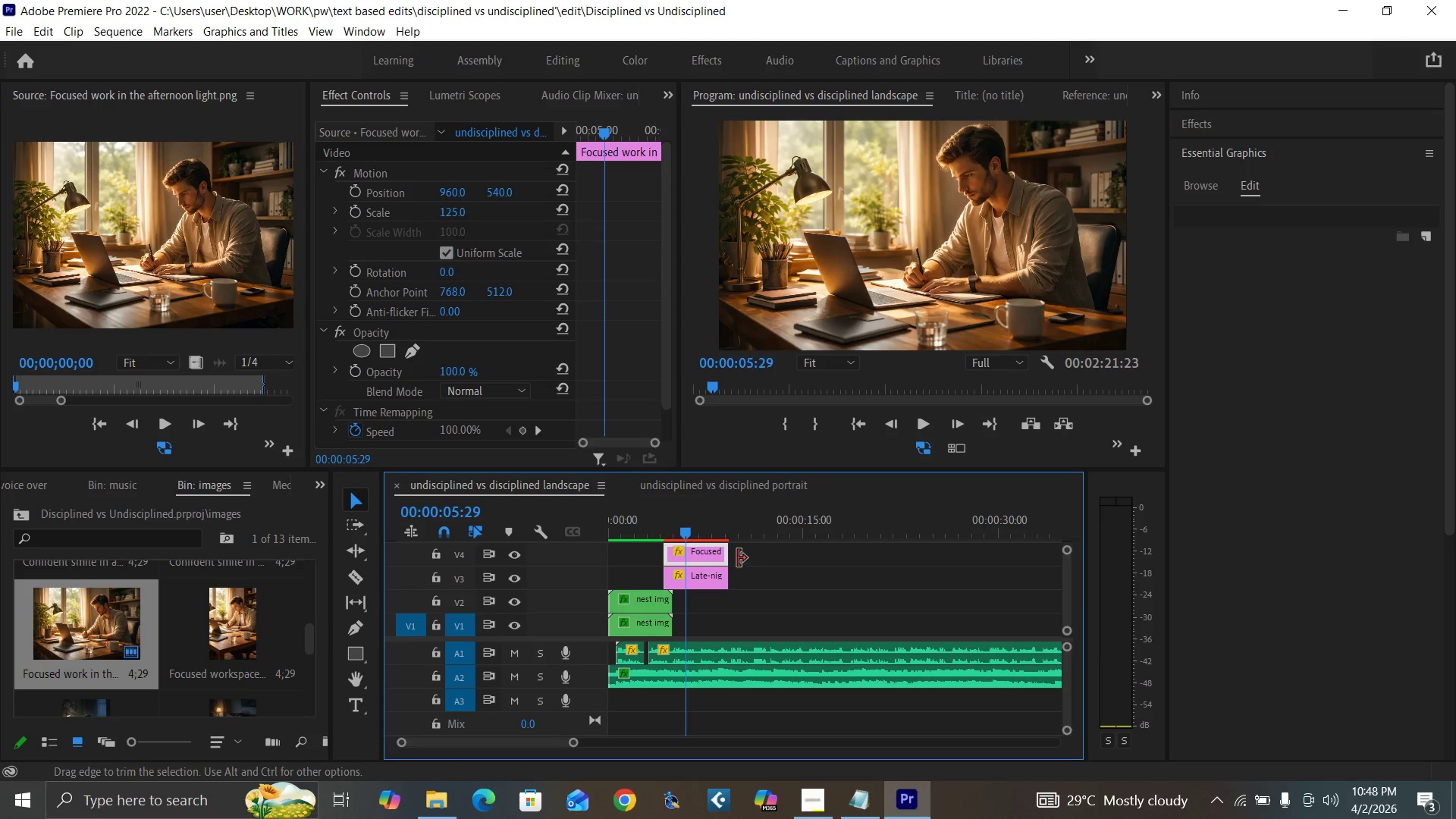 
left_click([756, 556])
 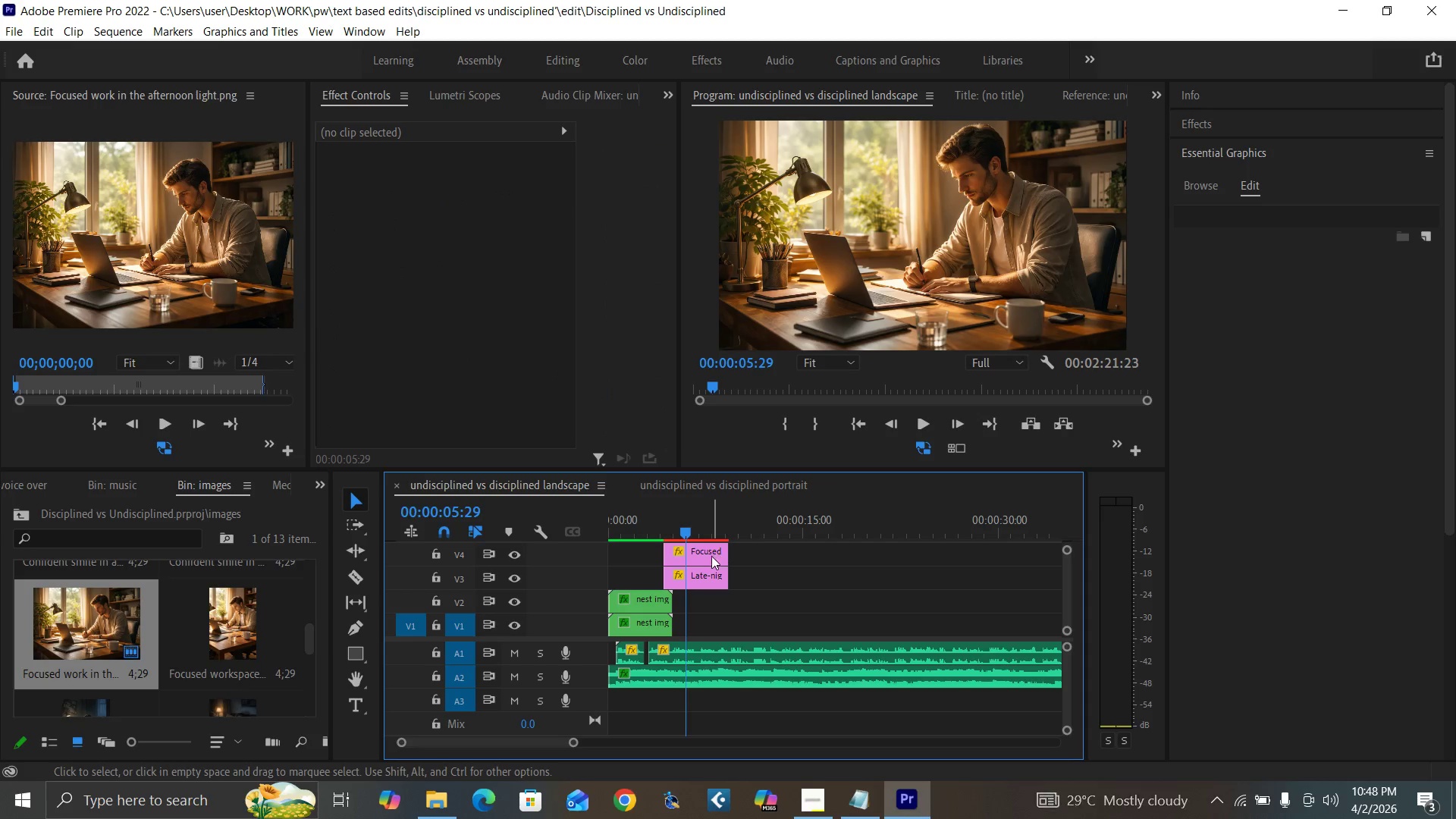 
left_click([711, 556])
 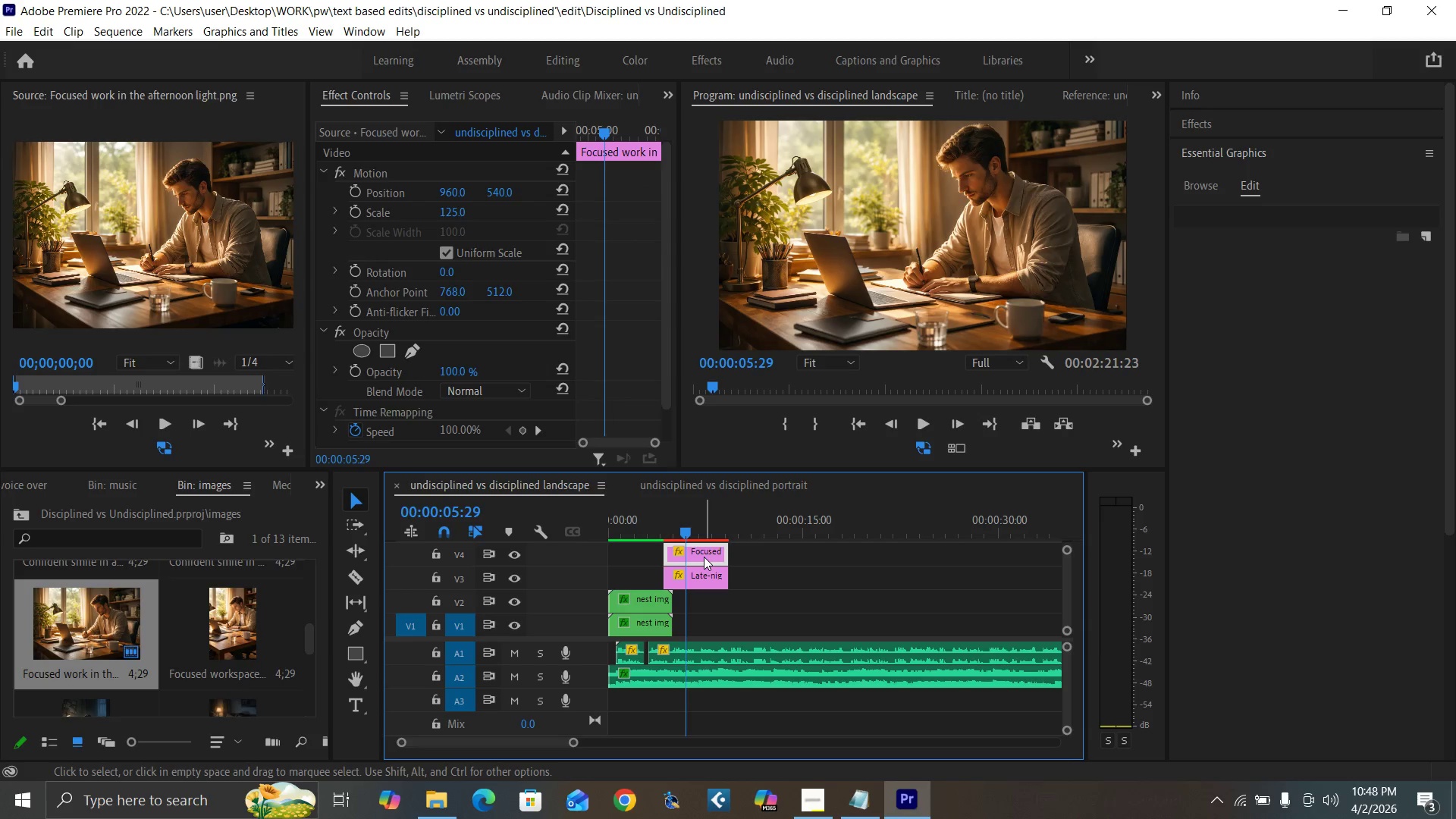 
right_click([704, 557])
 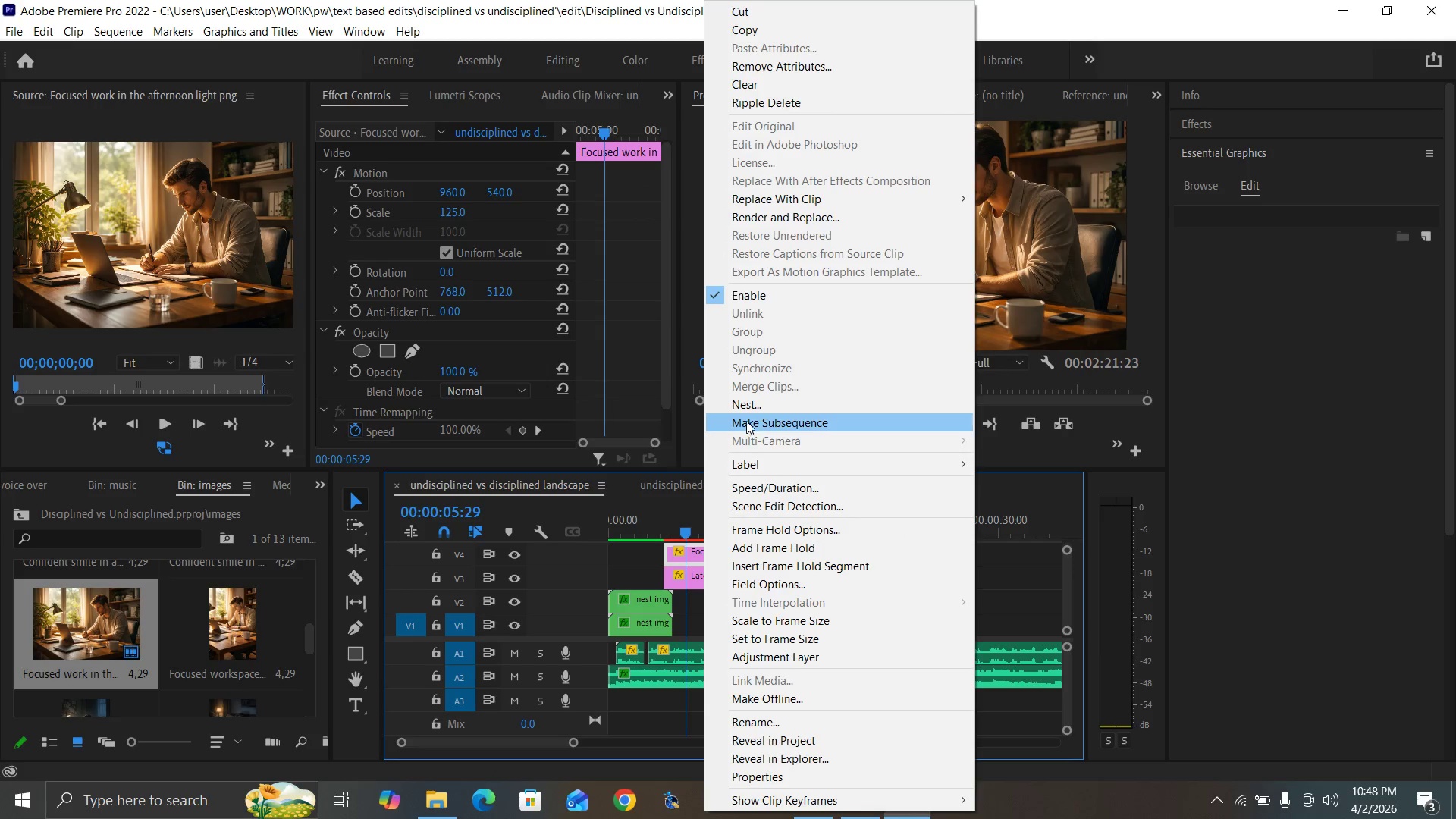 
left_click([752, 406])
 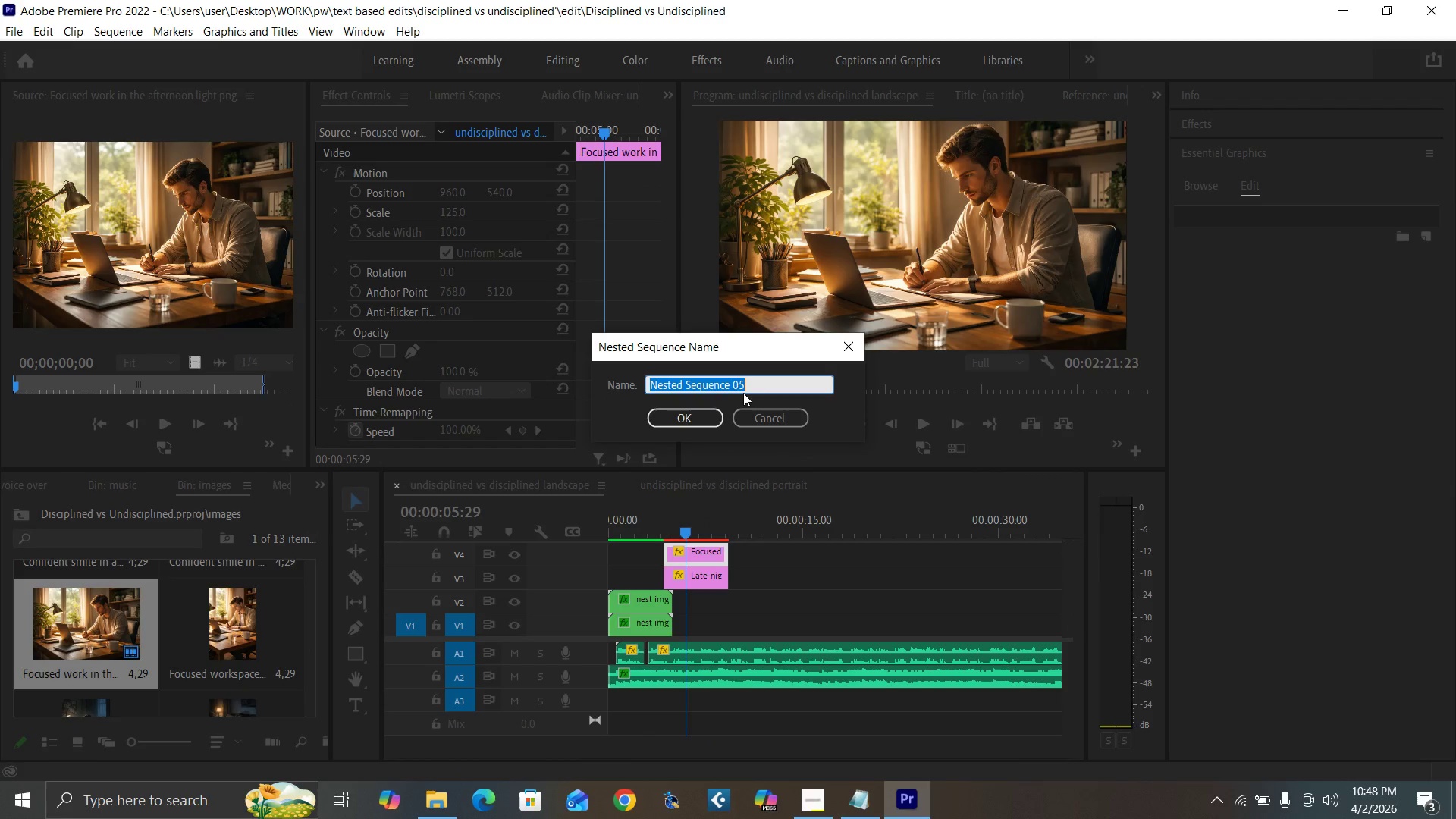 
type(nest img )
 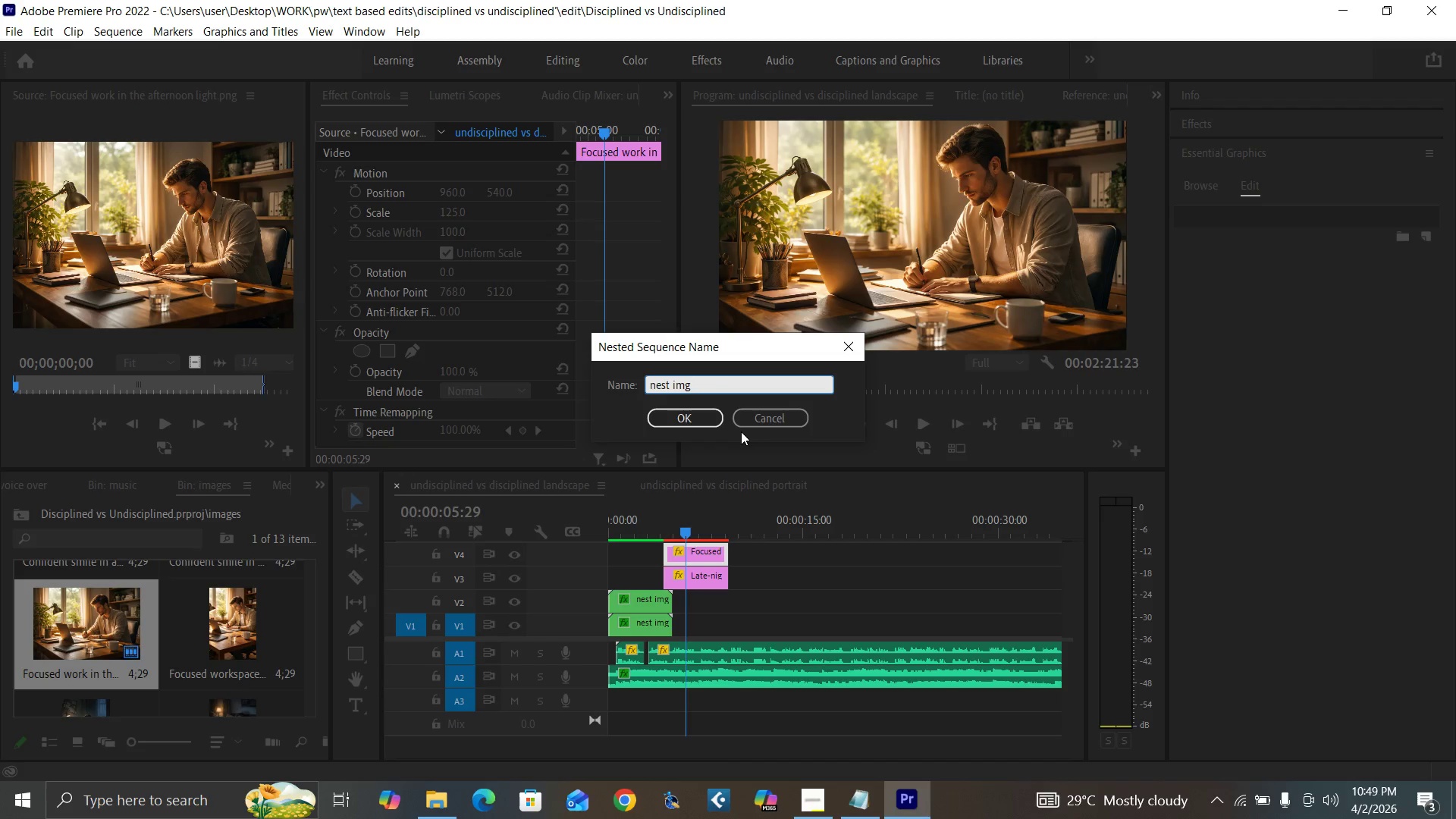 
type(un)
key(Backspace)
key(Backspace)
type(dis2)
 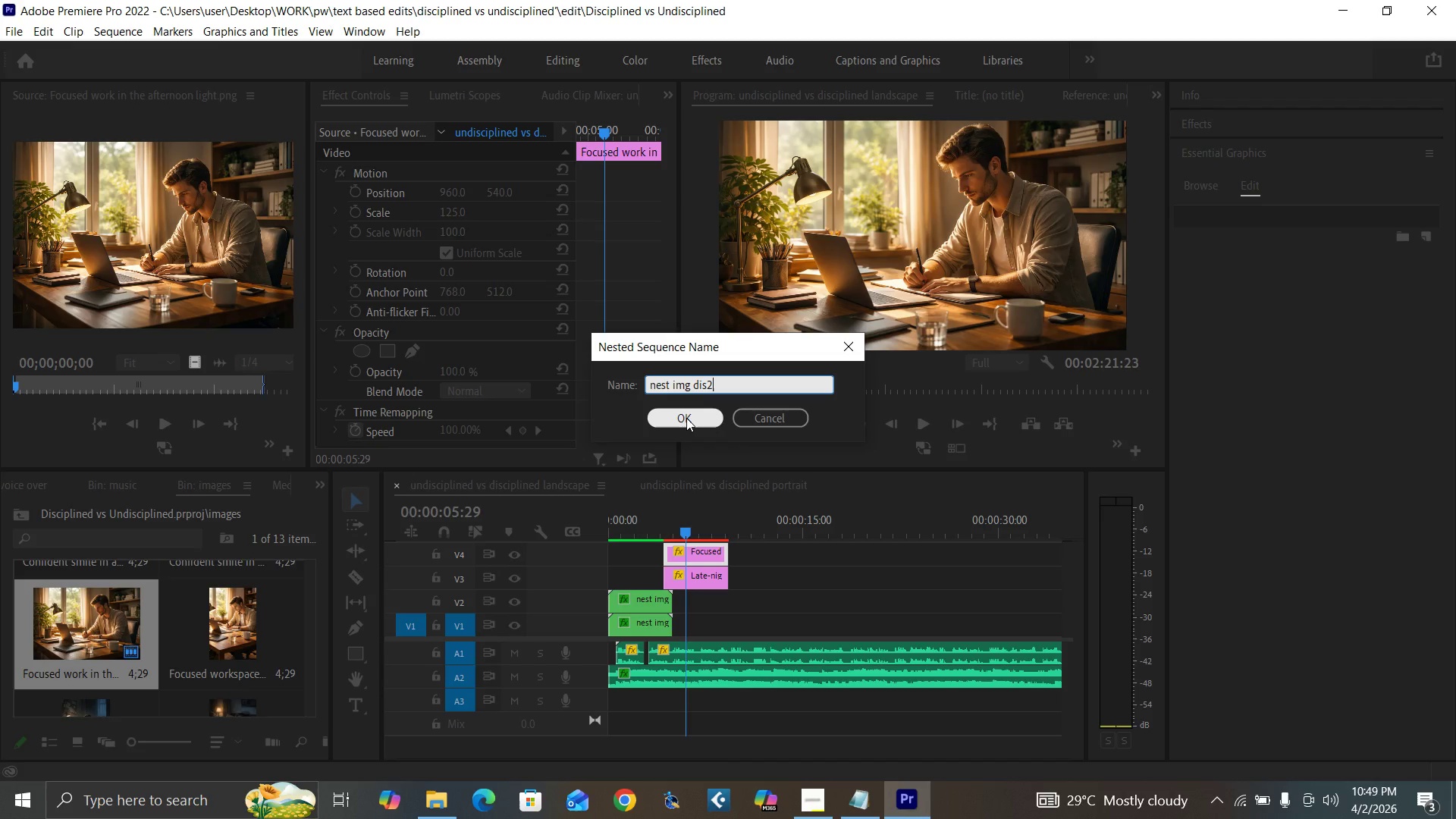 
left_click([686, 419])
 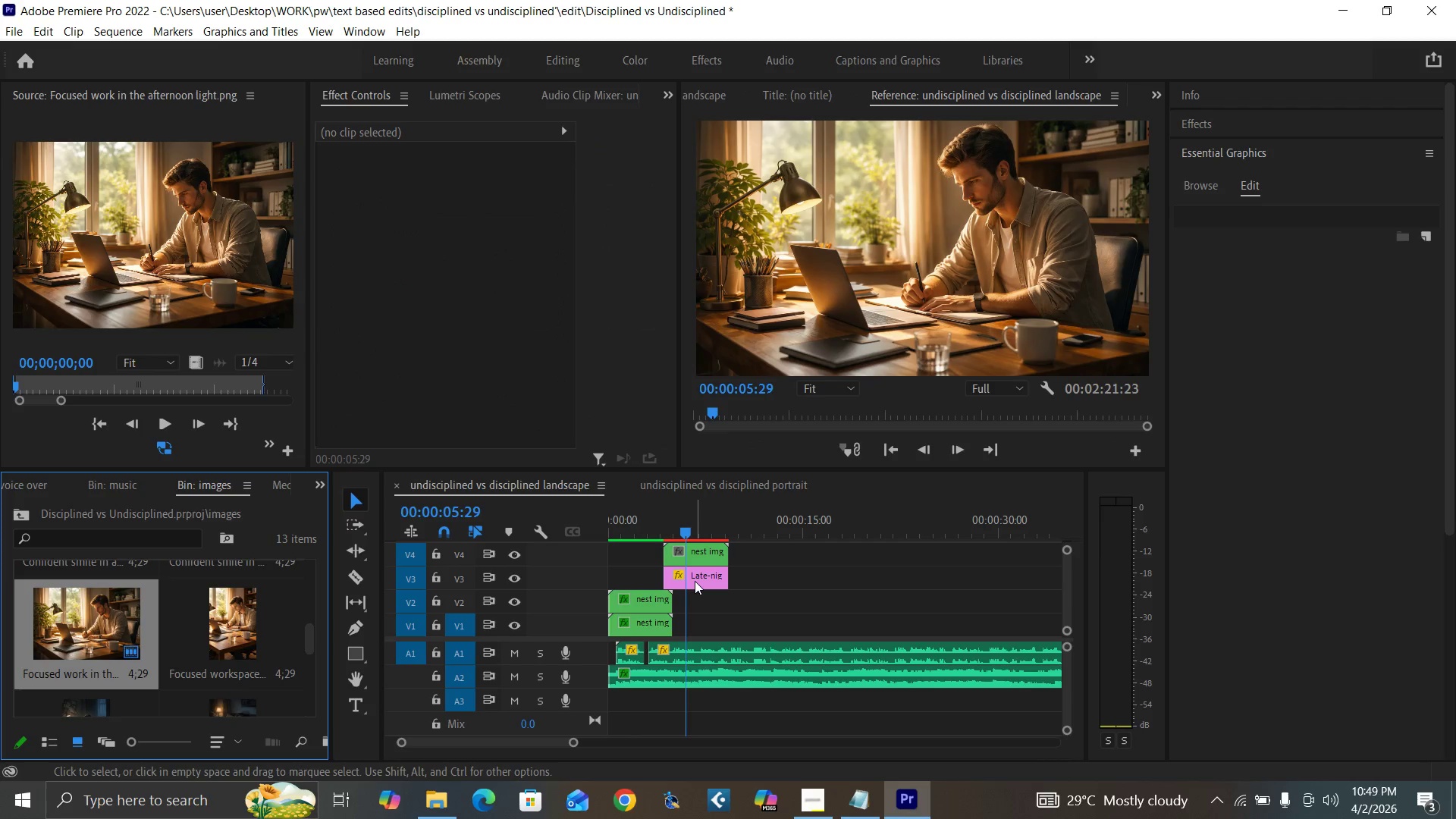 
left_click([695, 581])
 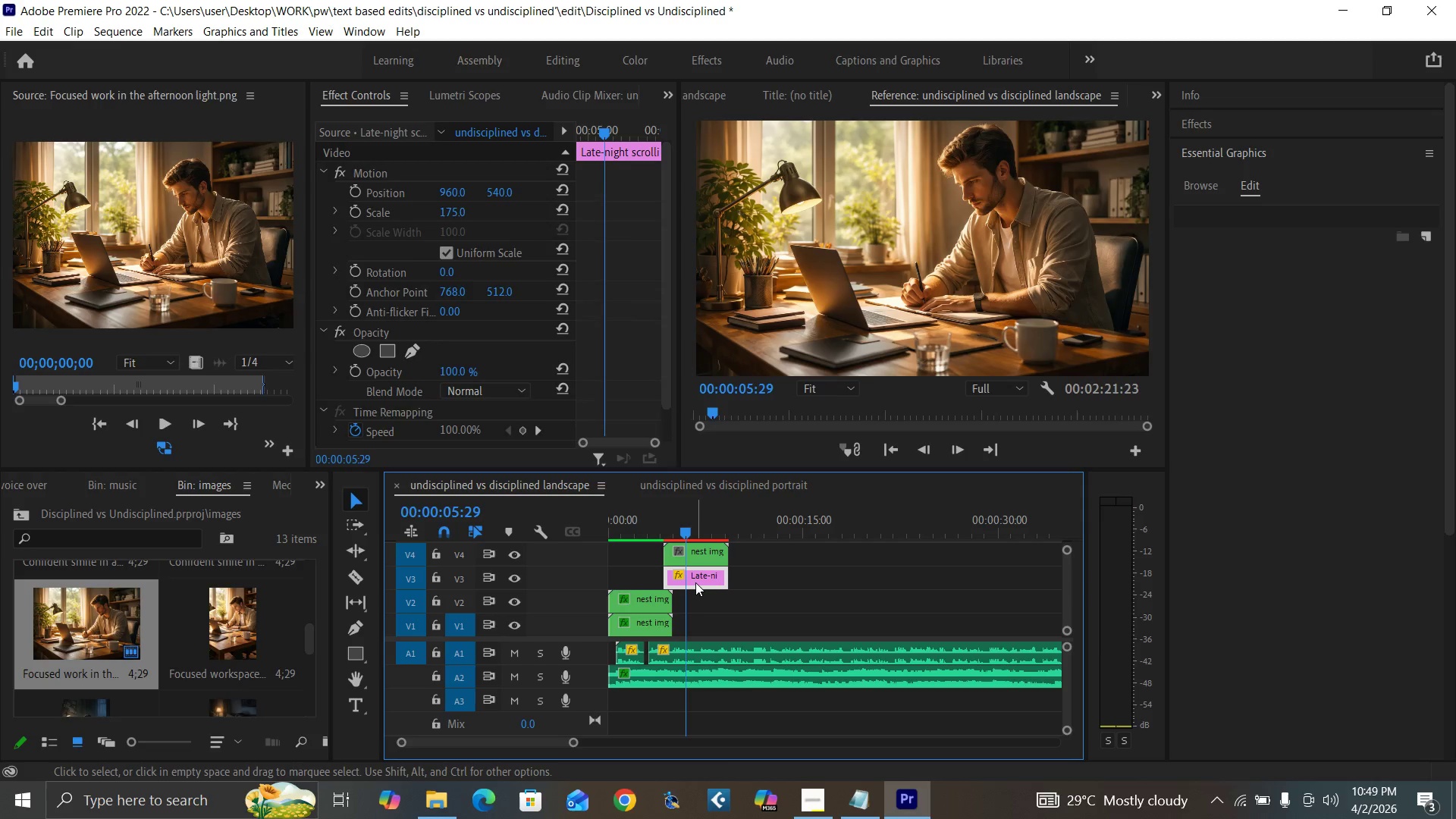 
right_click([695, 582])
 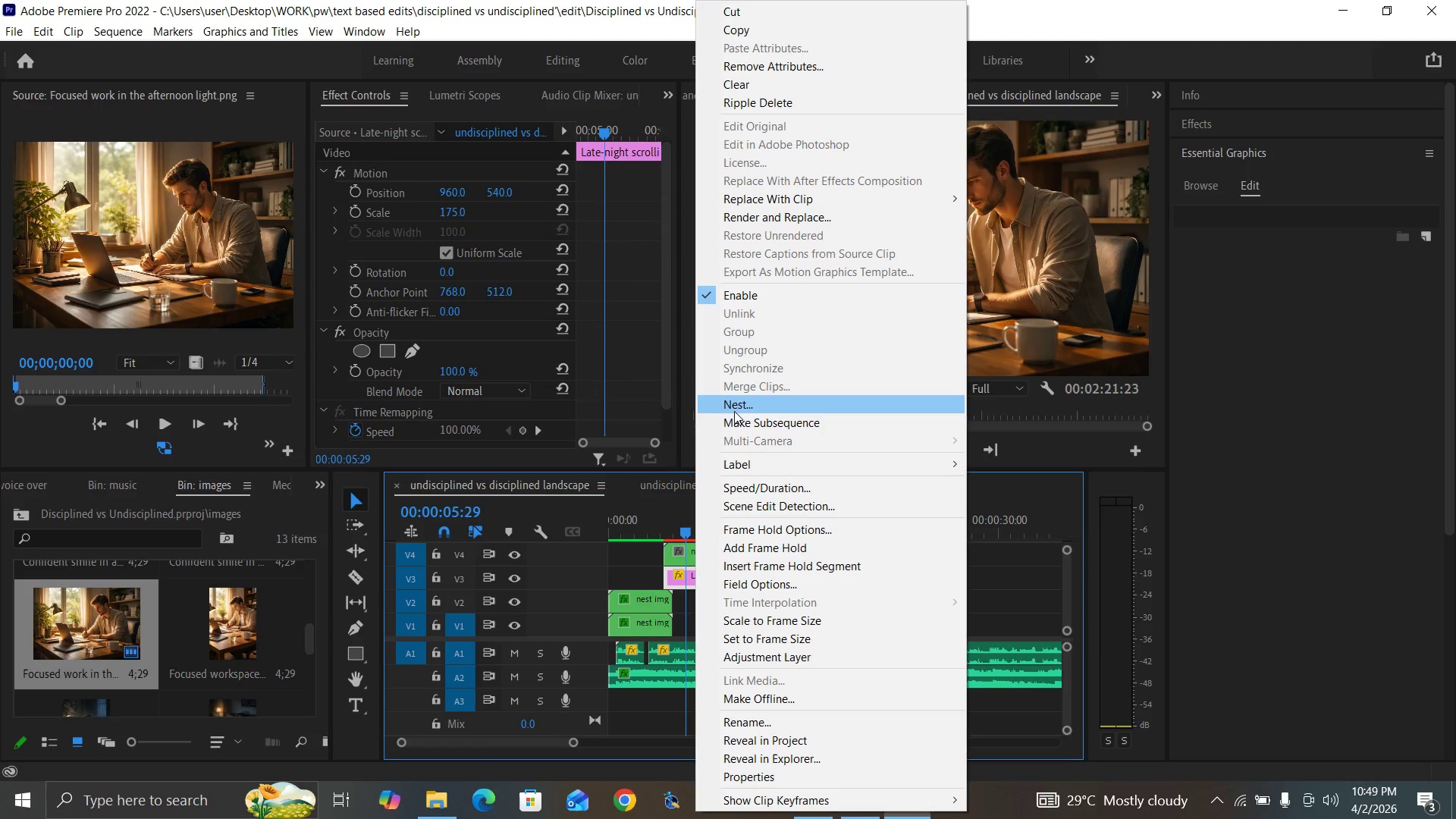 
left_click([736, 410])
 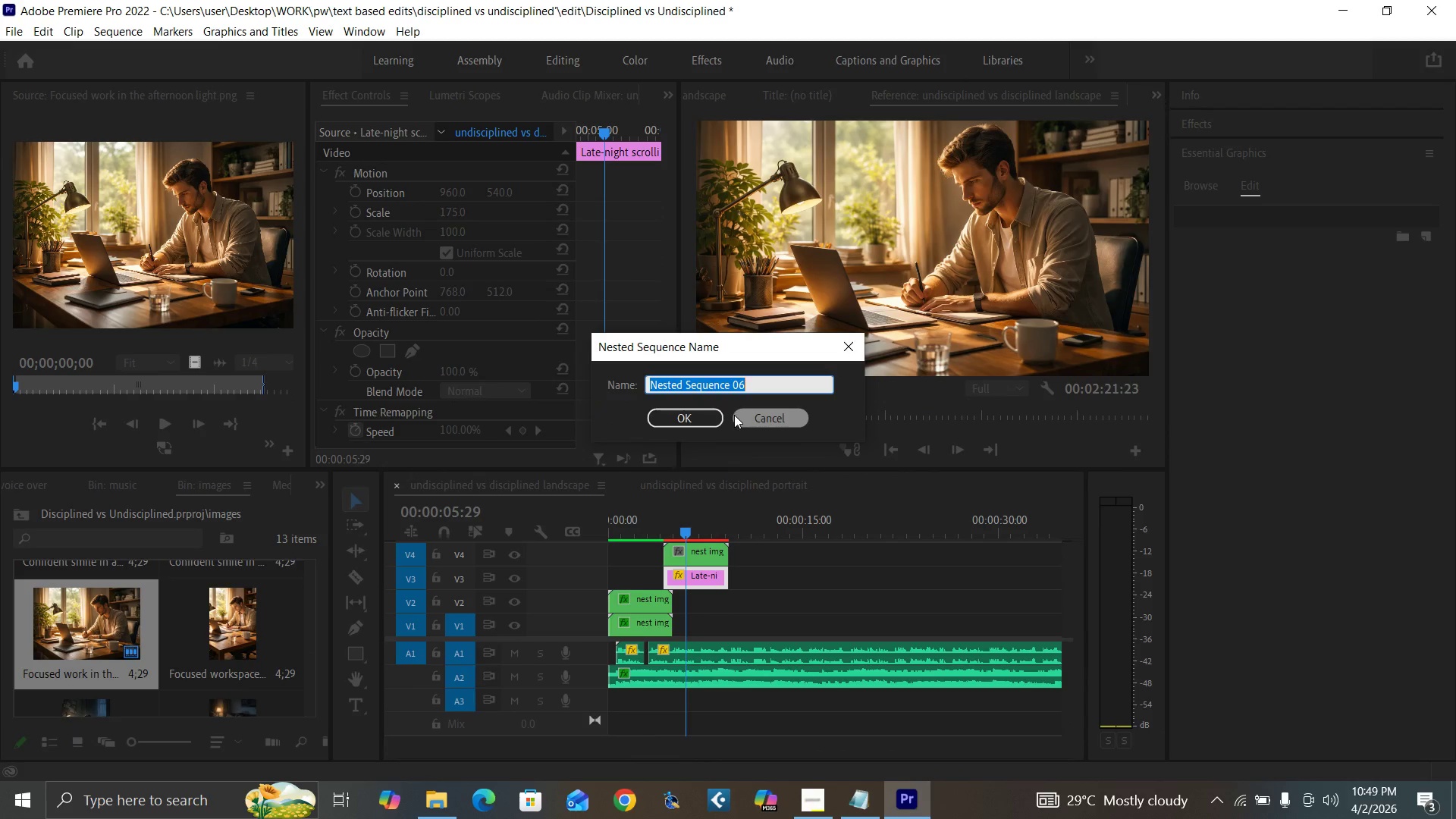 
type(nest img undis2)
 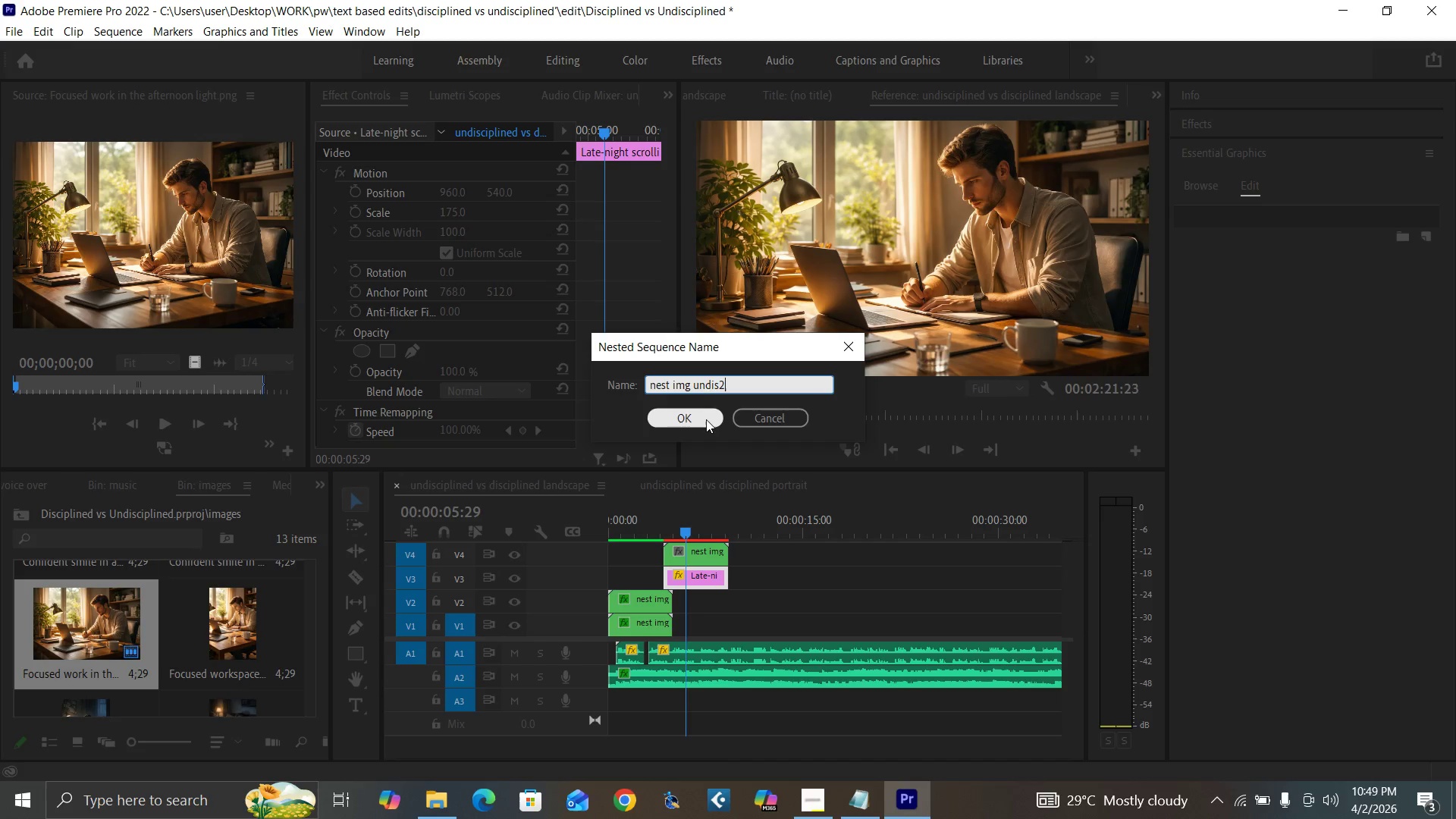 
left_click([706, 419])
 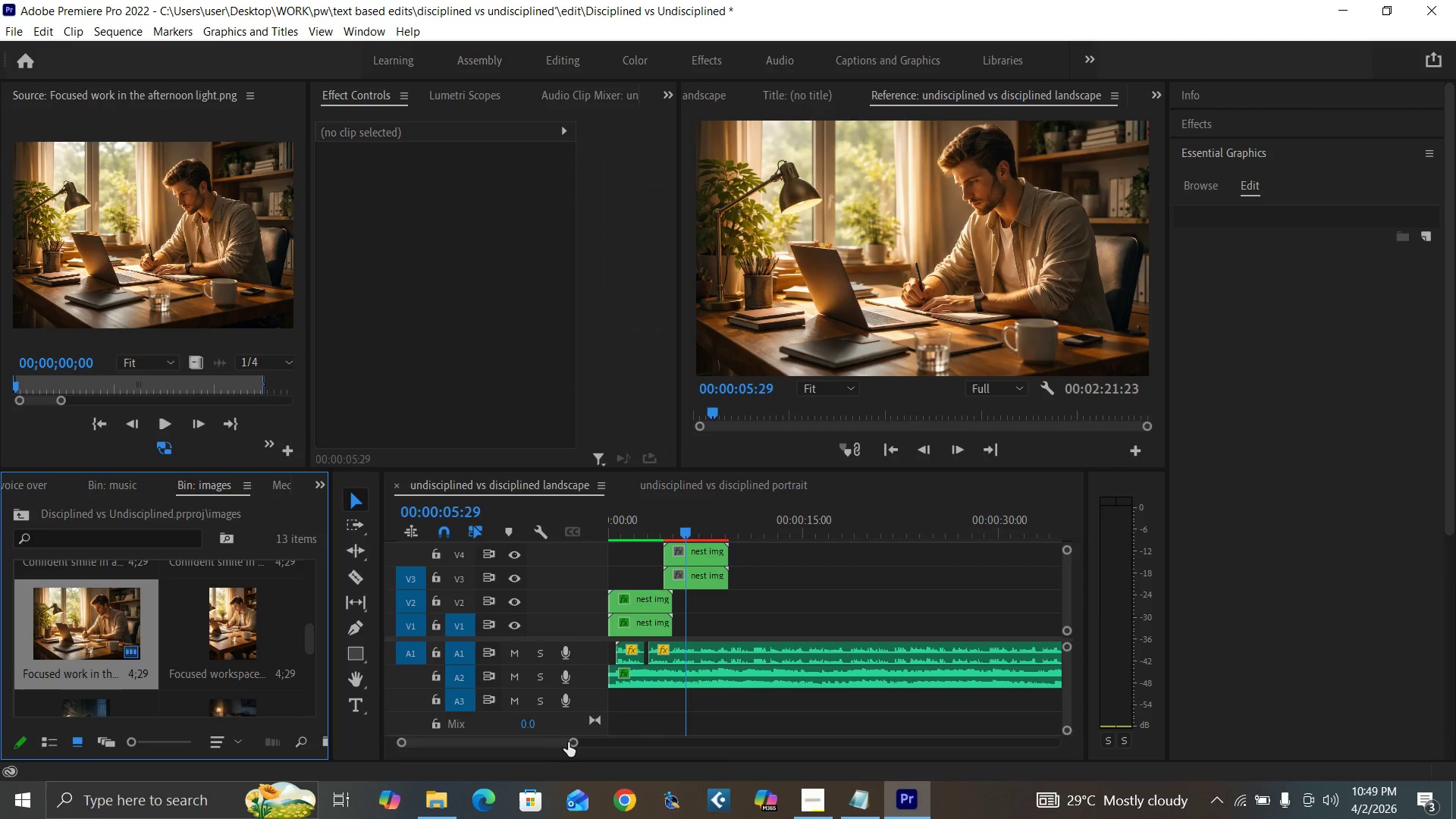 
left_click_drag(start_coordinate=[571, 741], to_coordinate=[576, 758])
 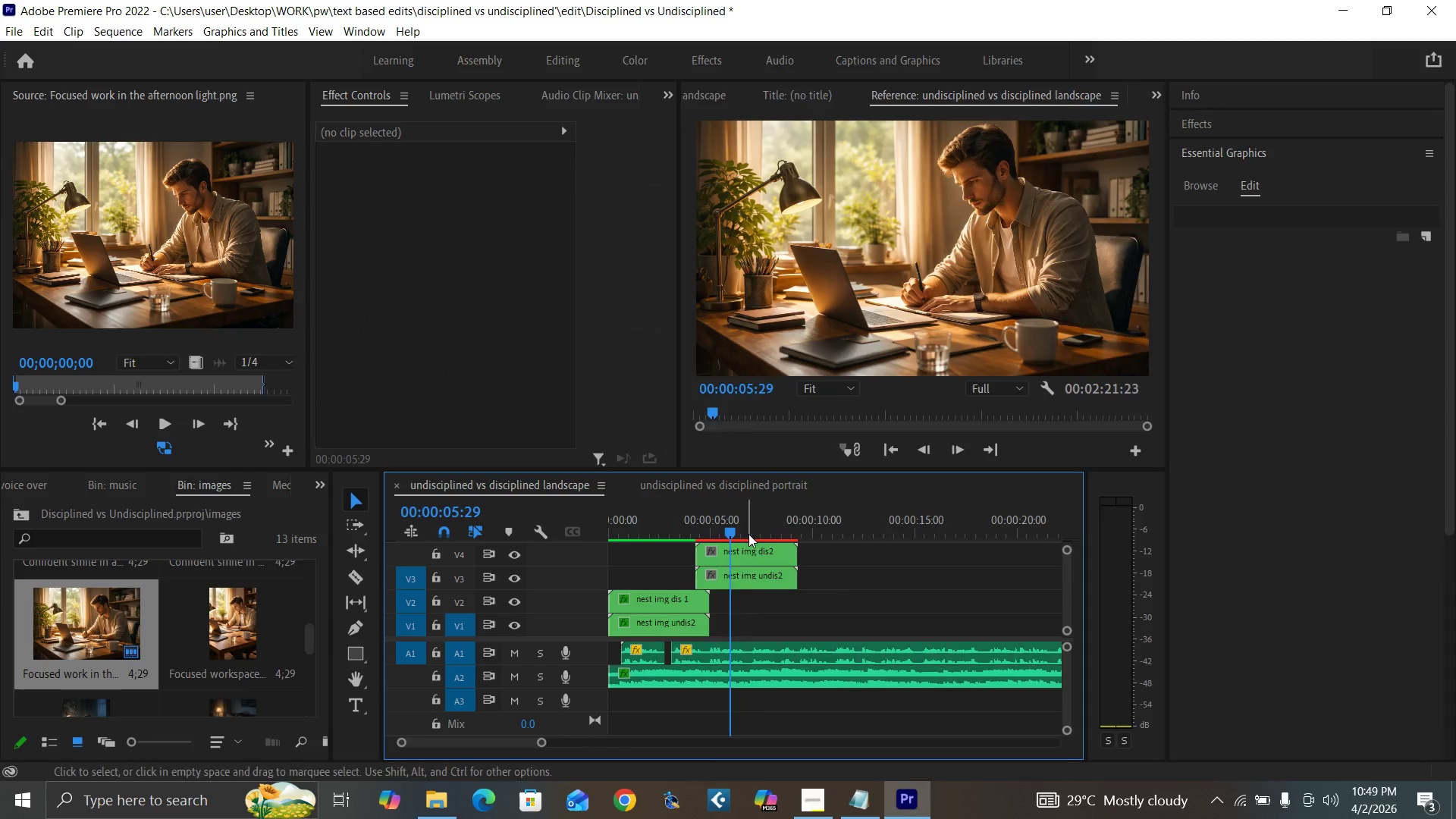 
left_click([749, 532])
 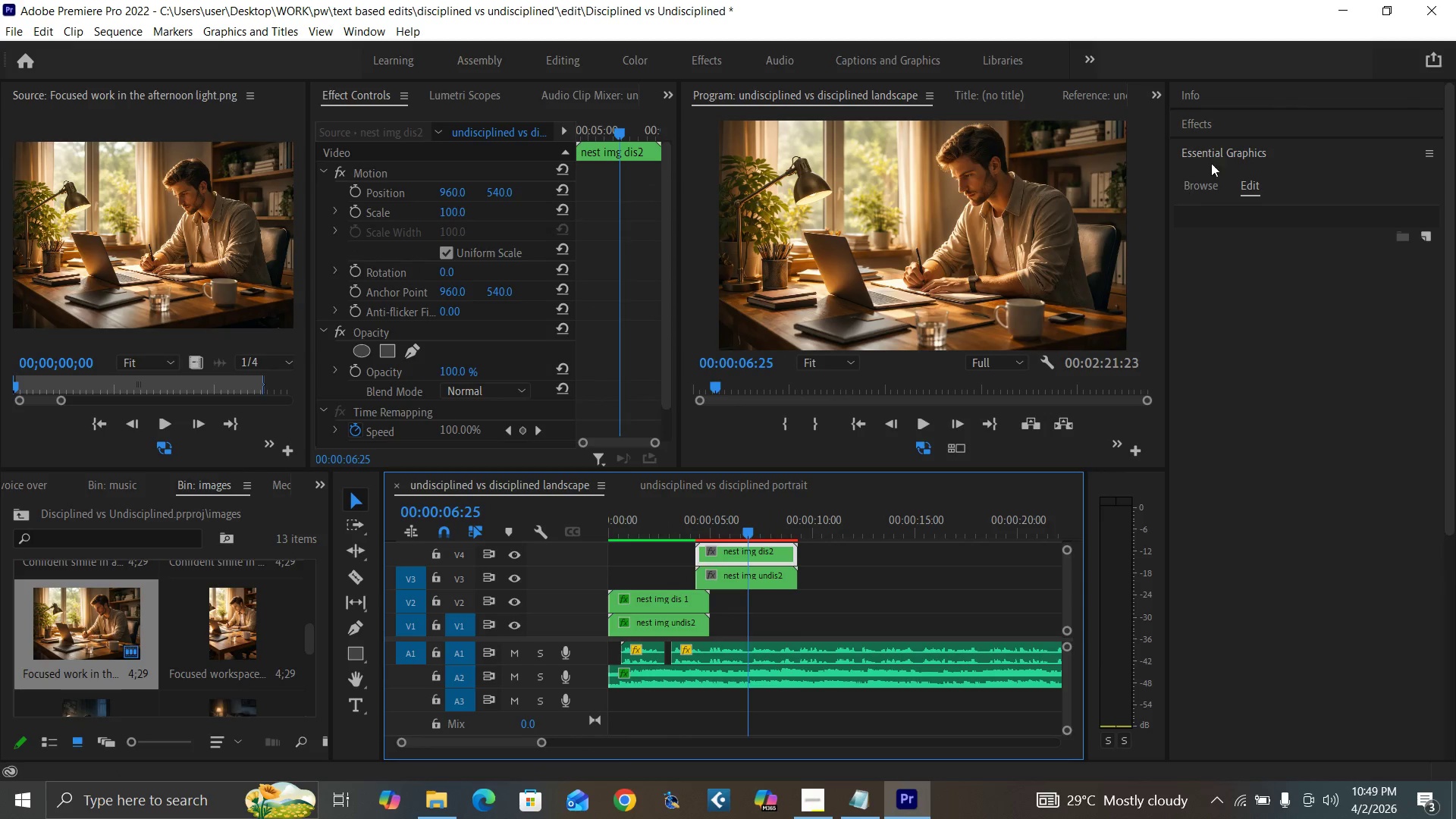 
left_click([1217, 130])
 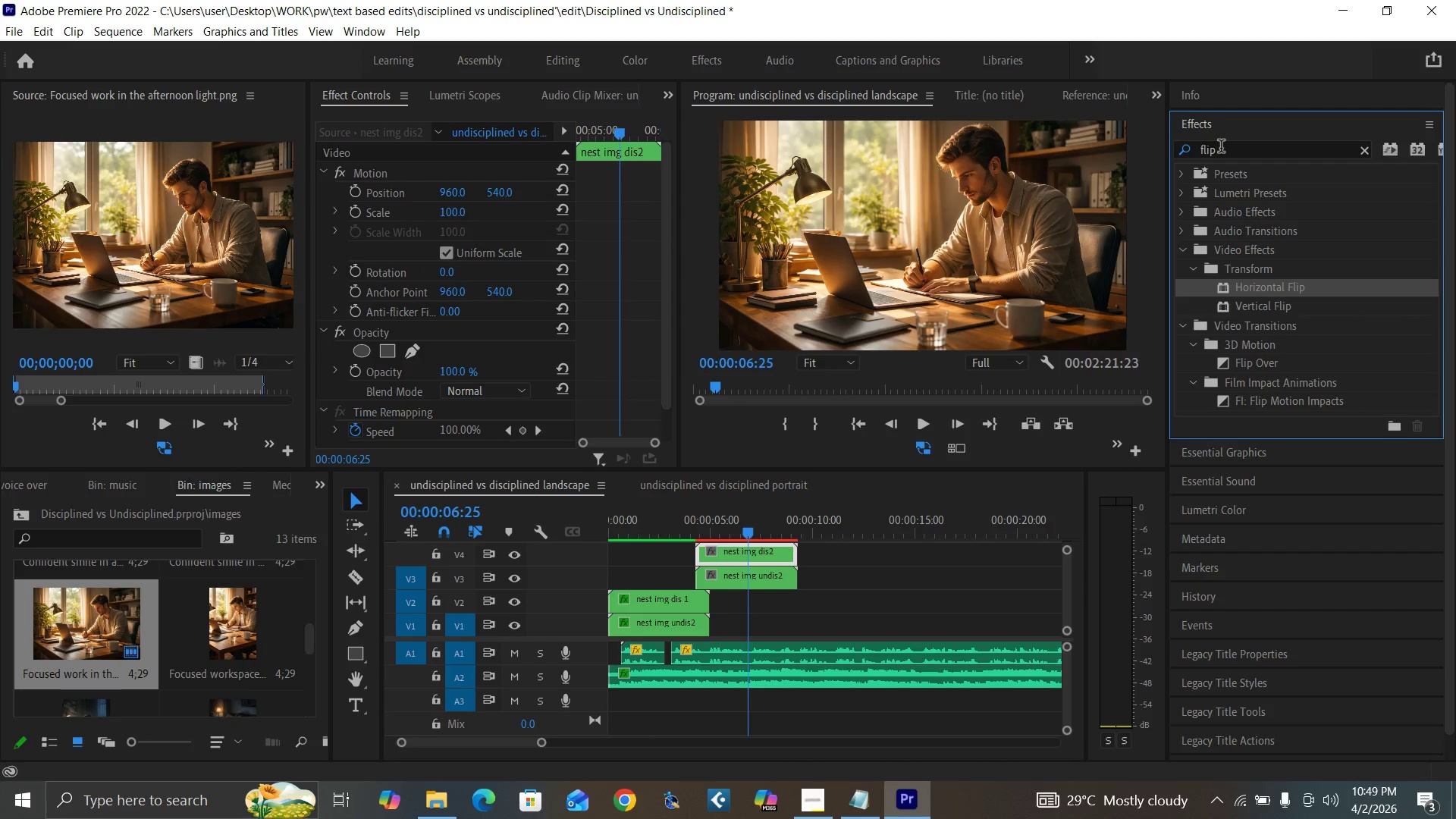 
left_click([1221, 148])
 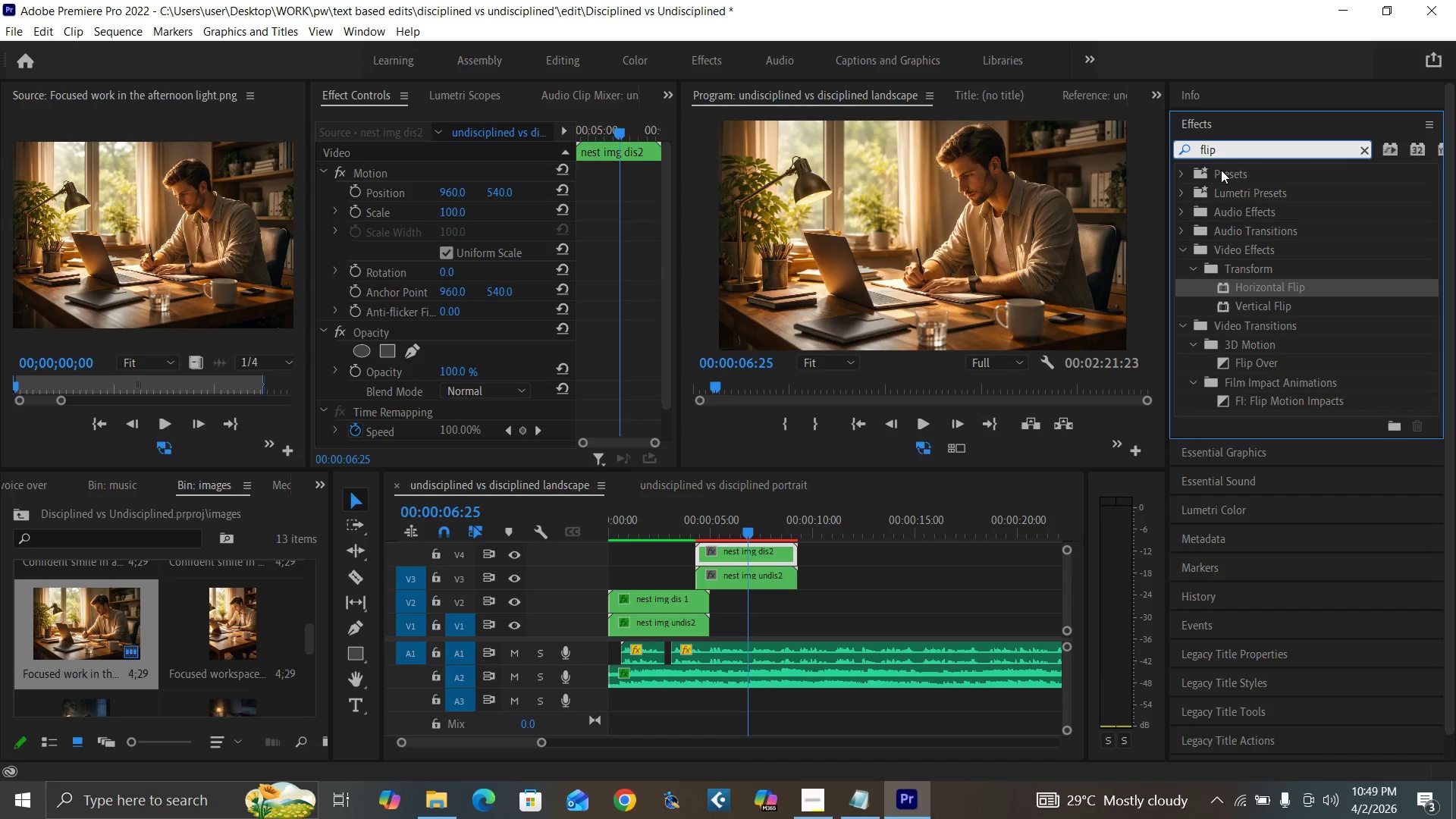 
hold_key(key=Backspace, duration=0.88)
 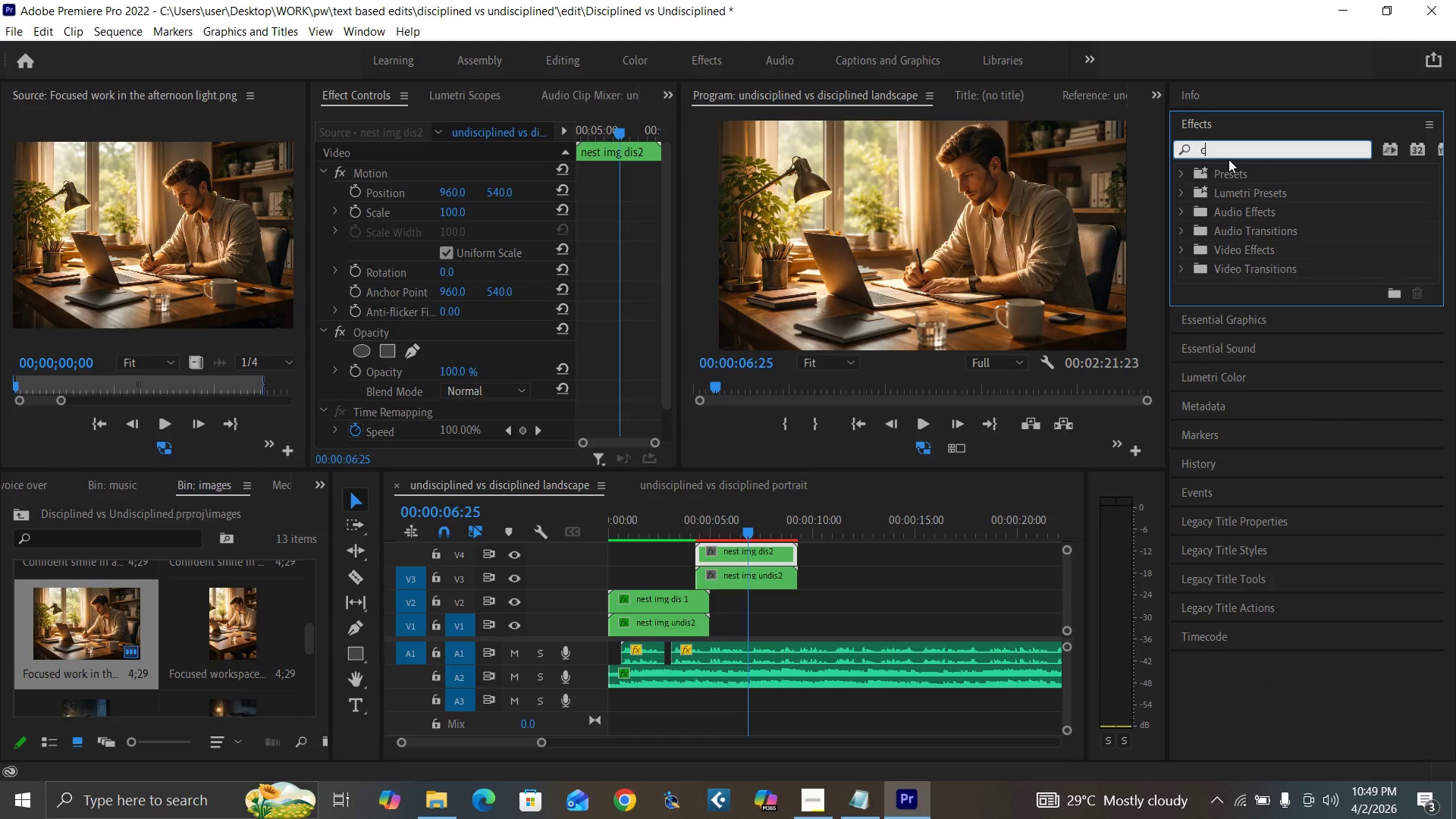 
type(crop)
 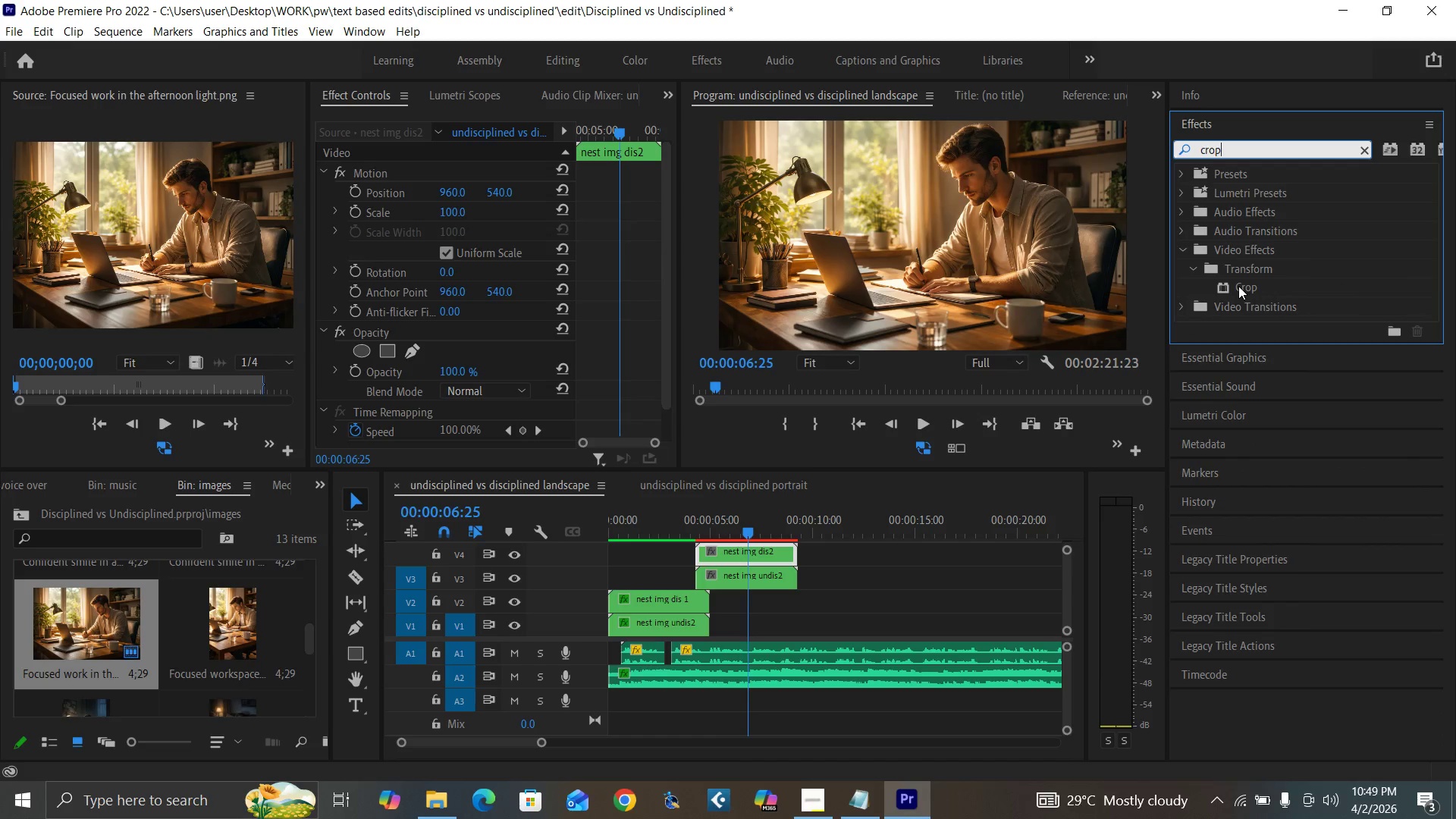 
left_click_drag(start_coordinate=[1238, 286], to_coordinate=[755, 548])
 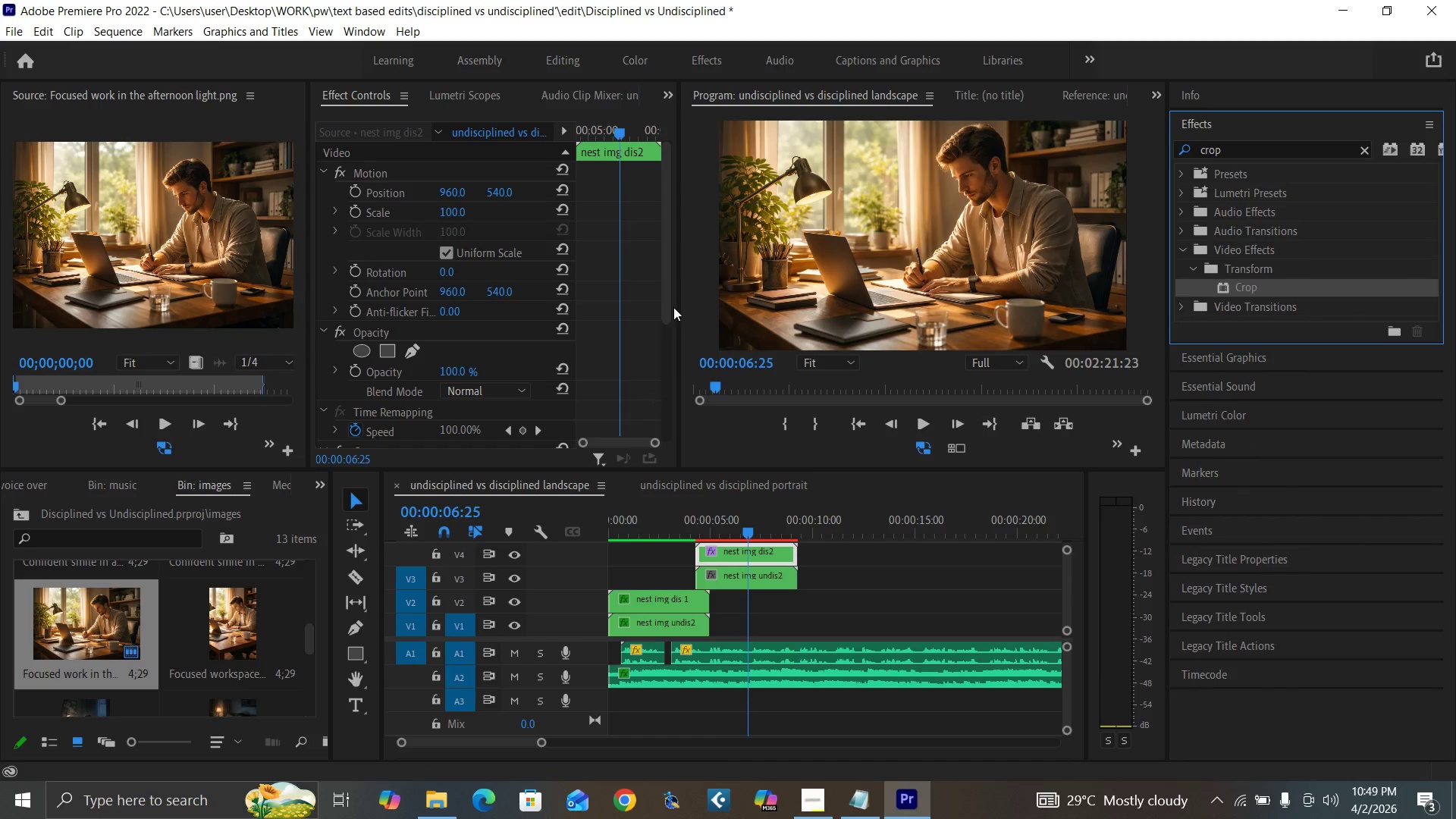 
left_click_drag(start_coordinate=[662, 303], to_coordinate=[677, 438])
 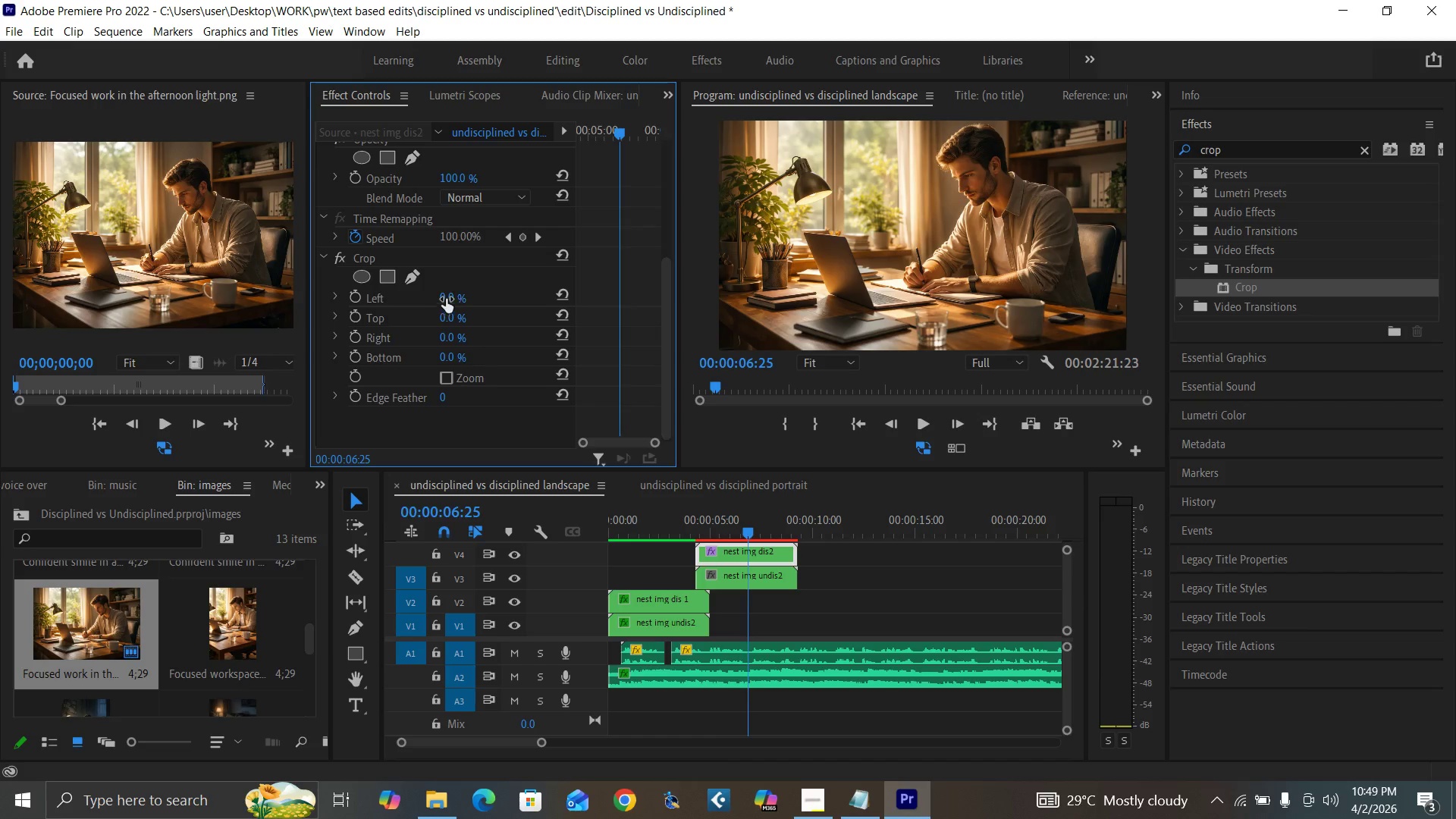 
left_click([447, 298])
 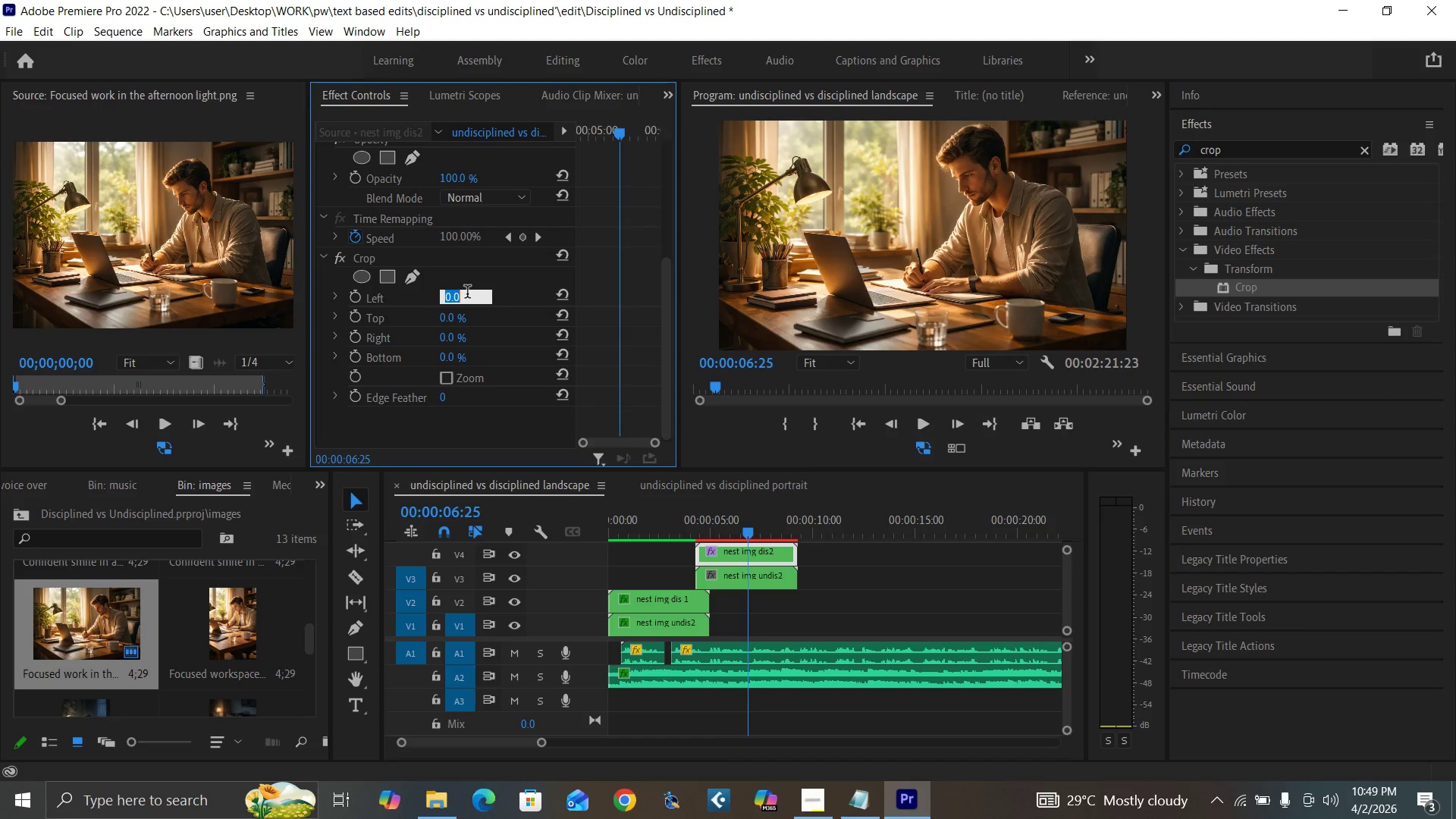 
type(25)
 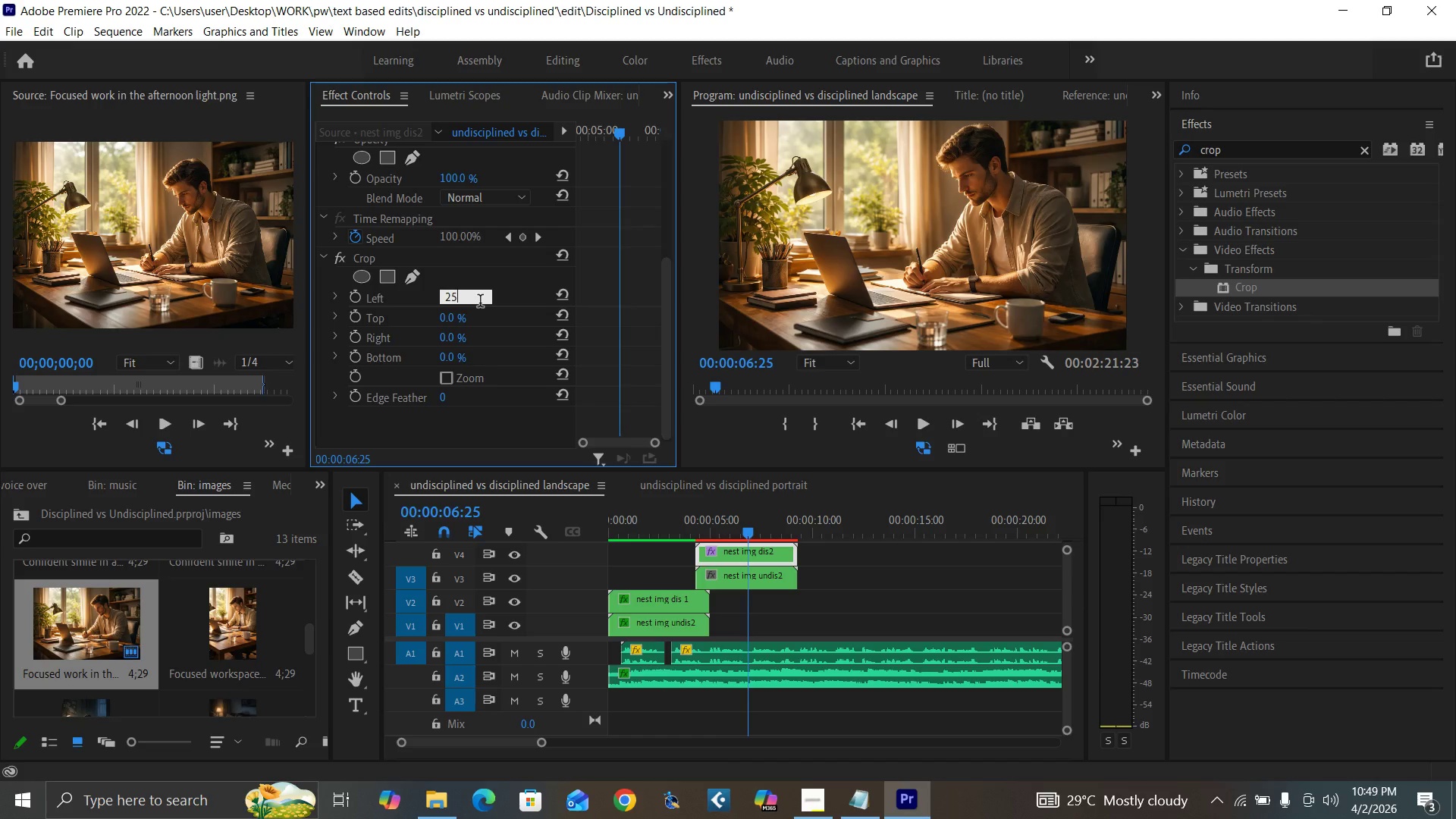 
key(Enter)
 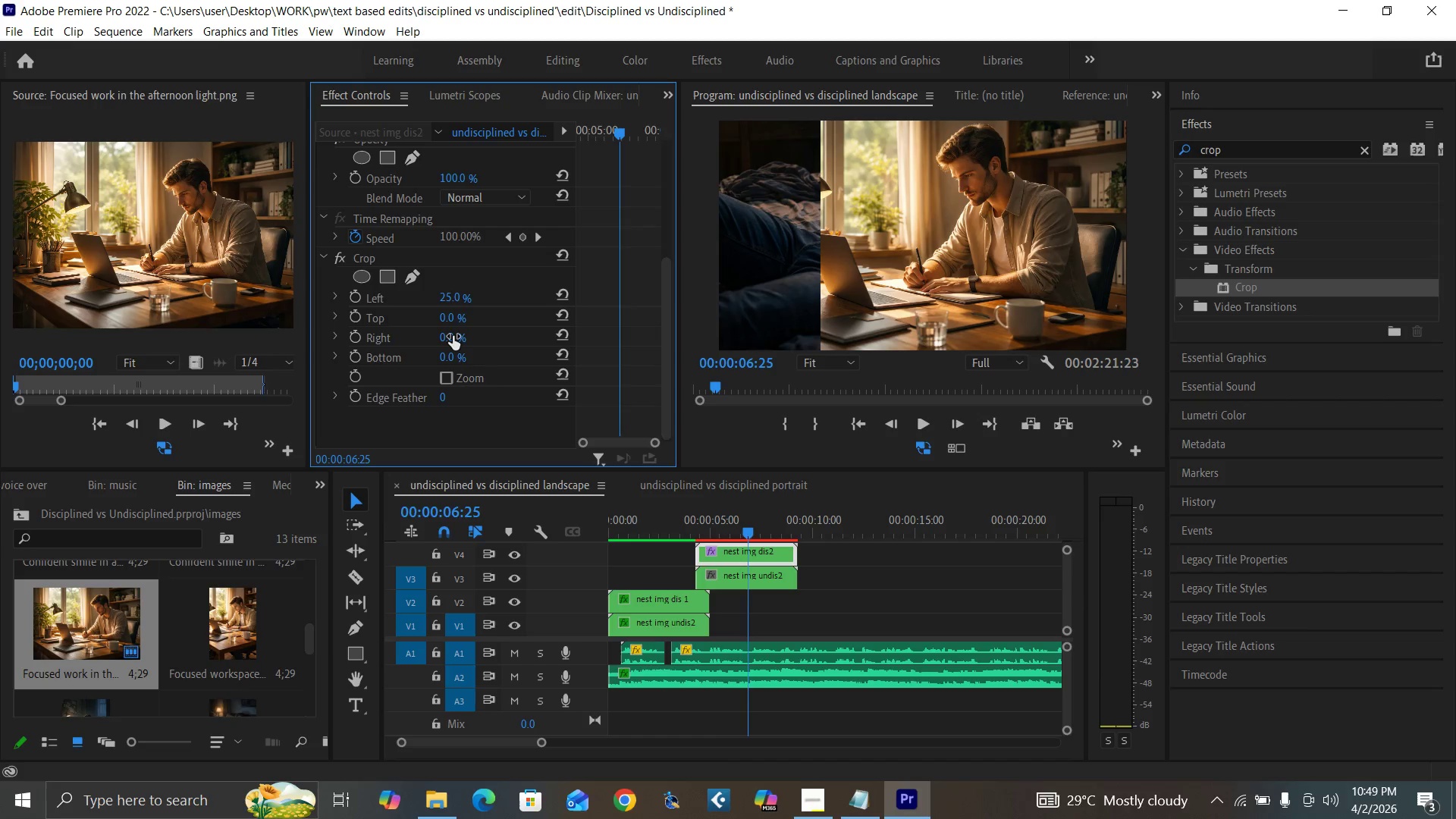 
left_click([453, 336])
 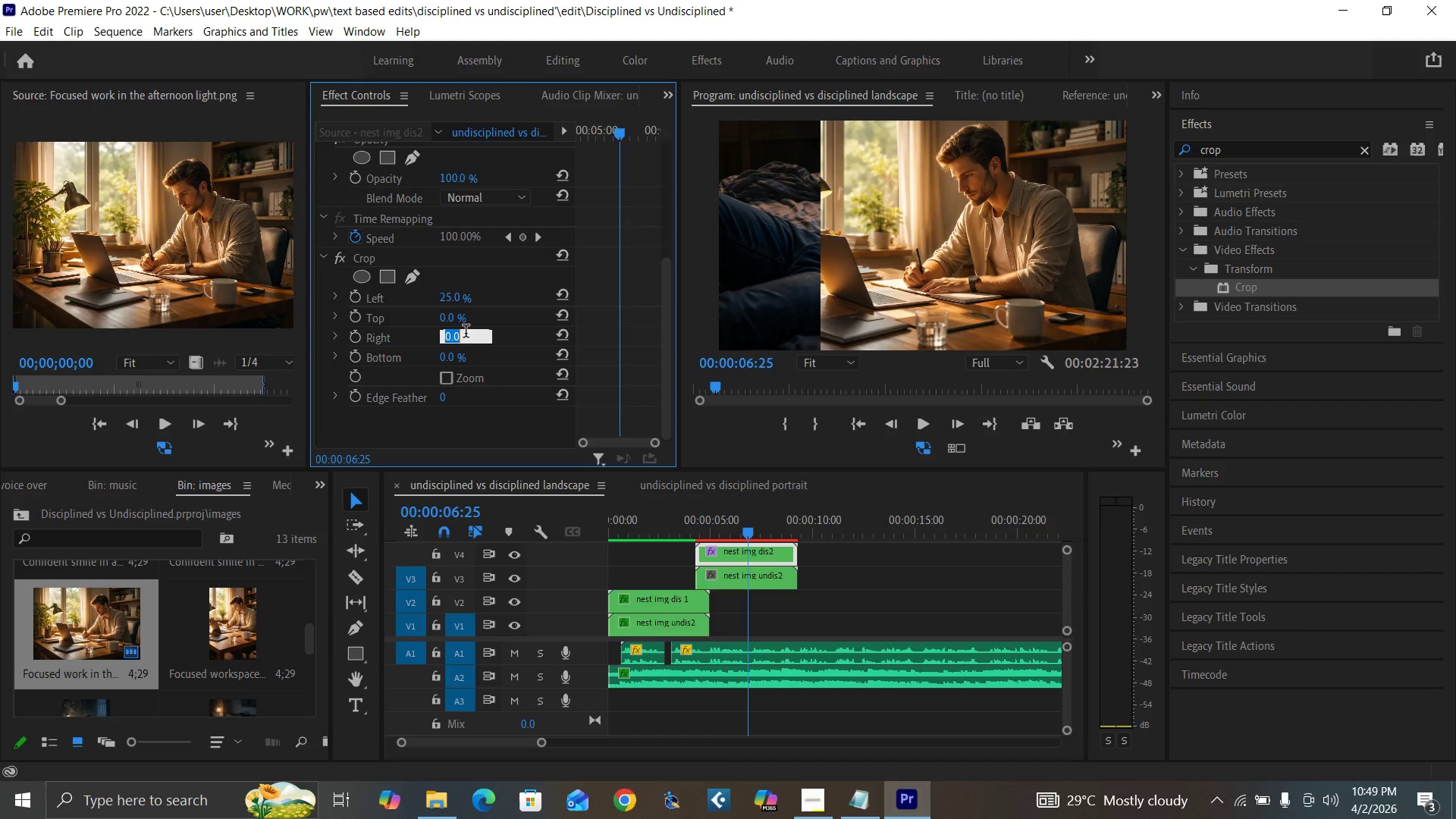 
type(25)
 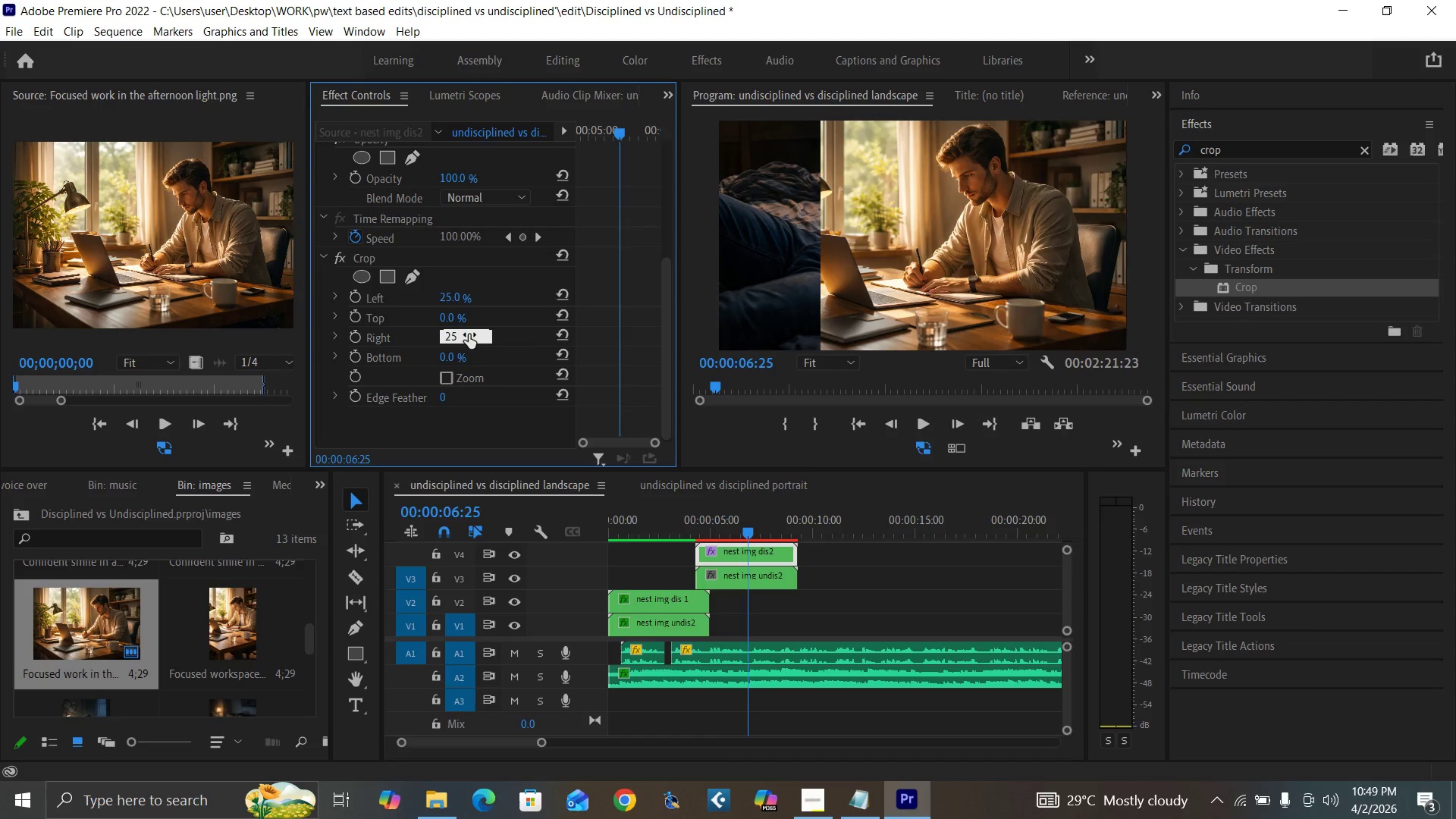 
key(Enter)
 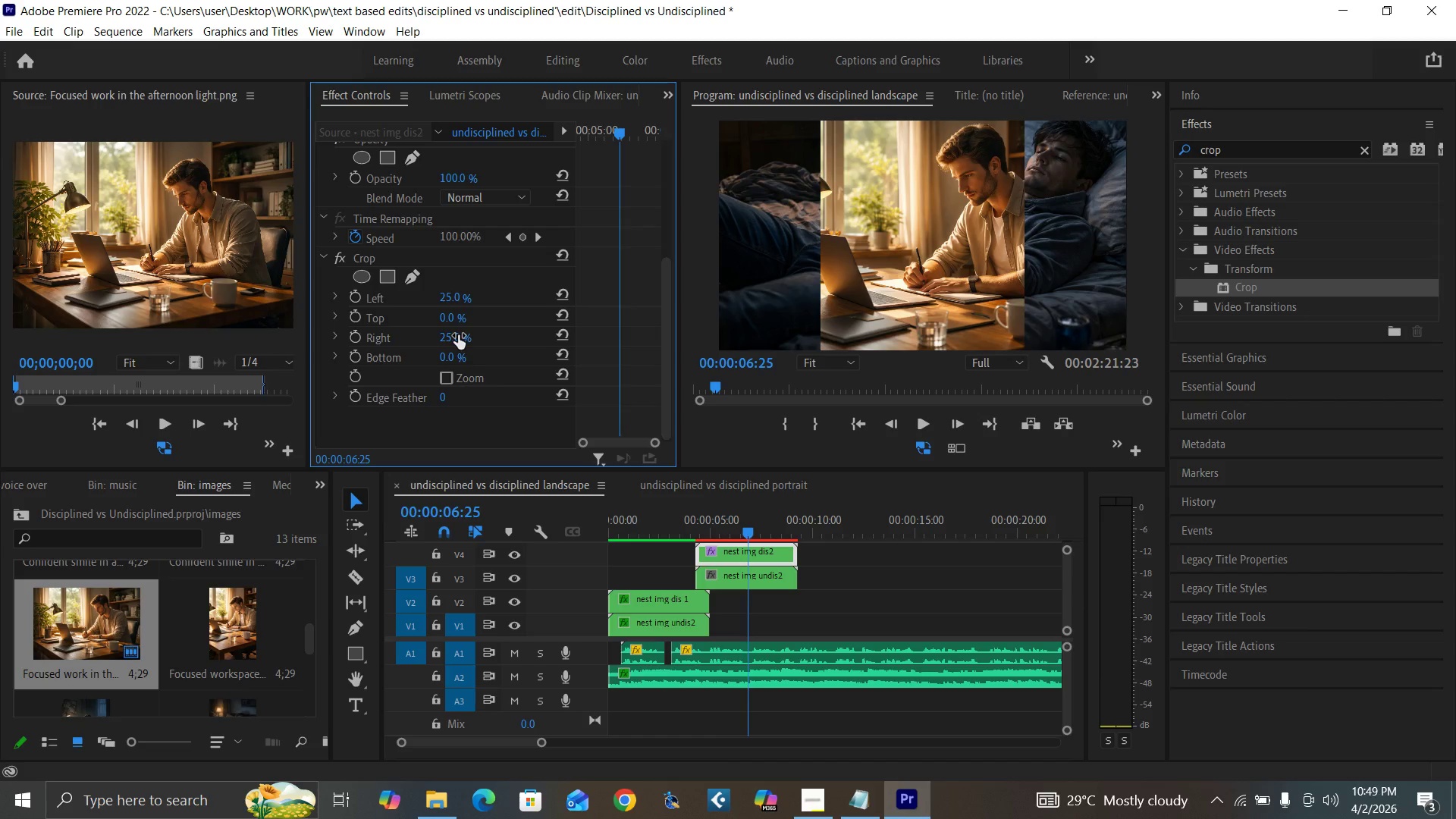 
key(Control+Z)
 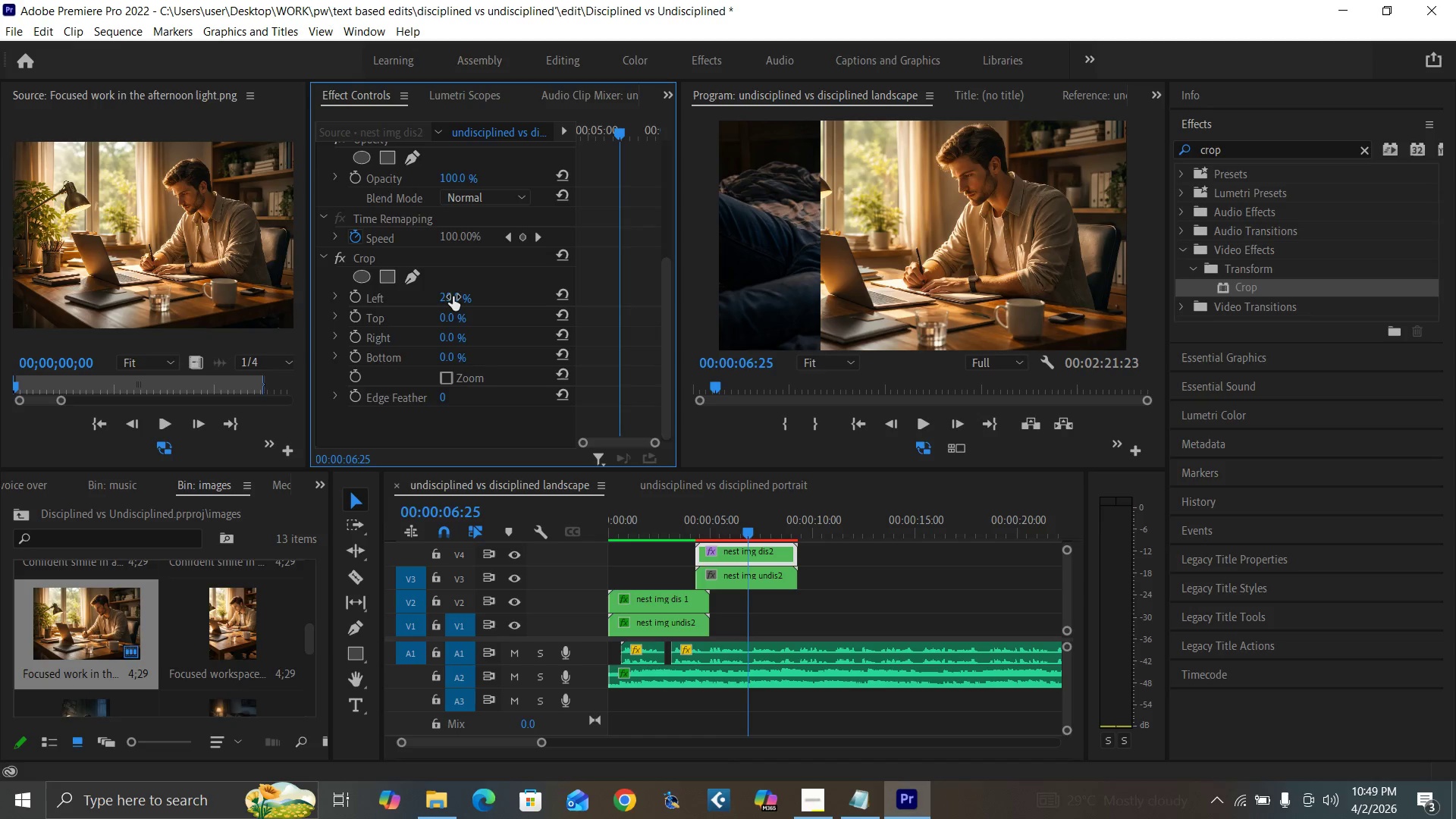 
left_click([453, 297])
 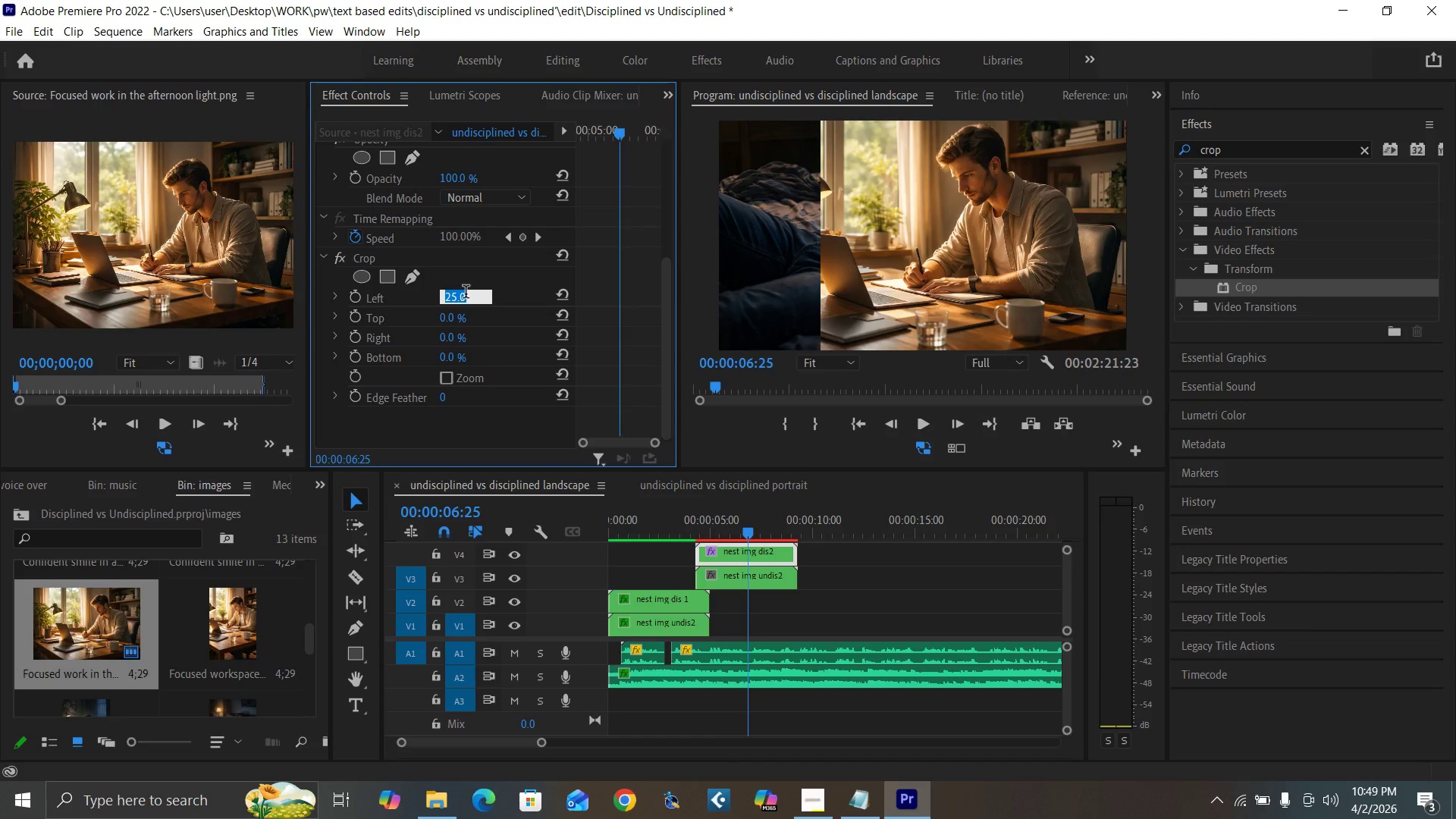 
key(3)
 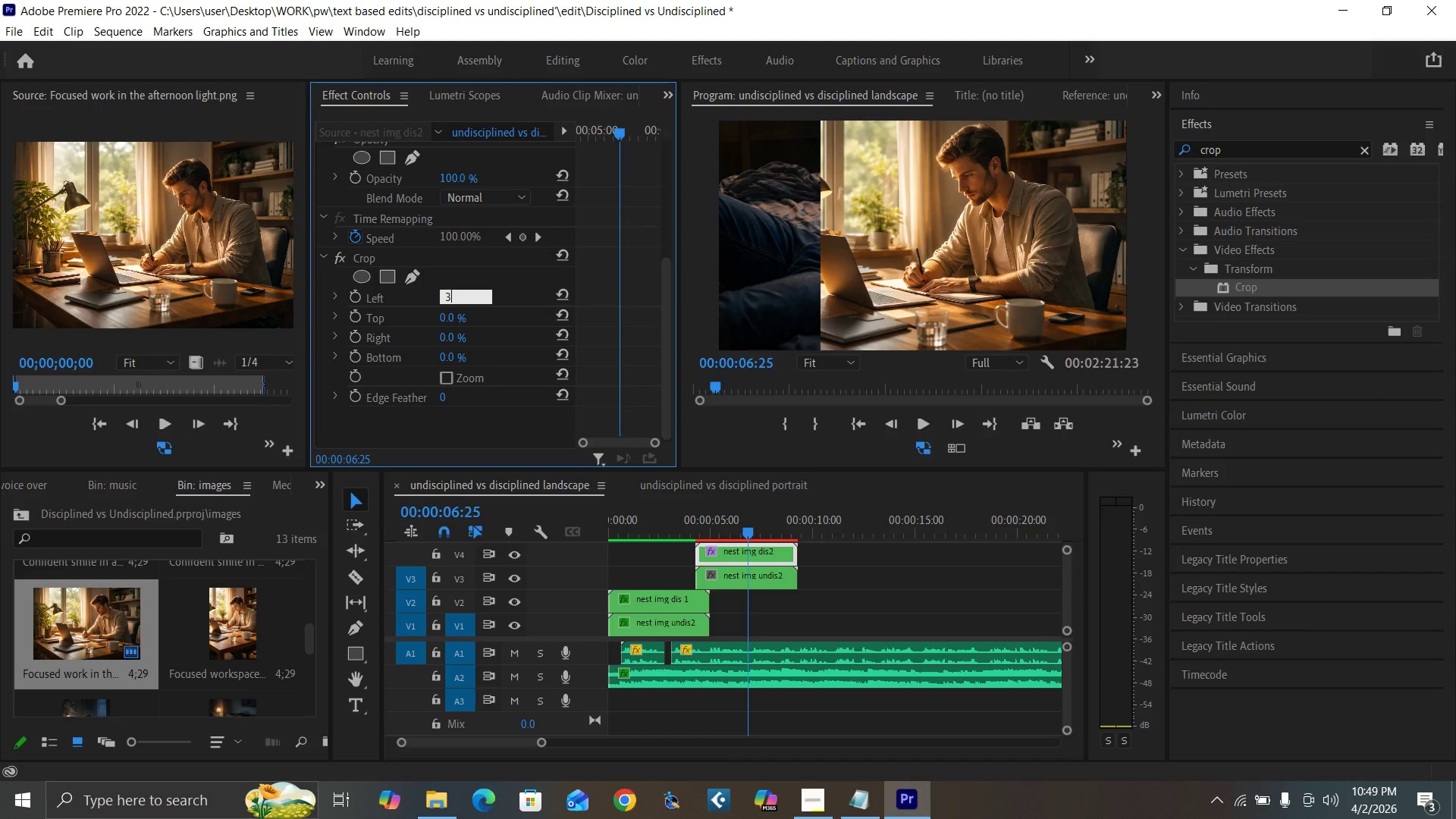 
key(5)
 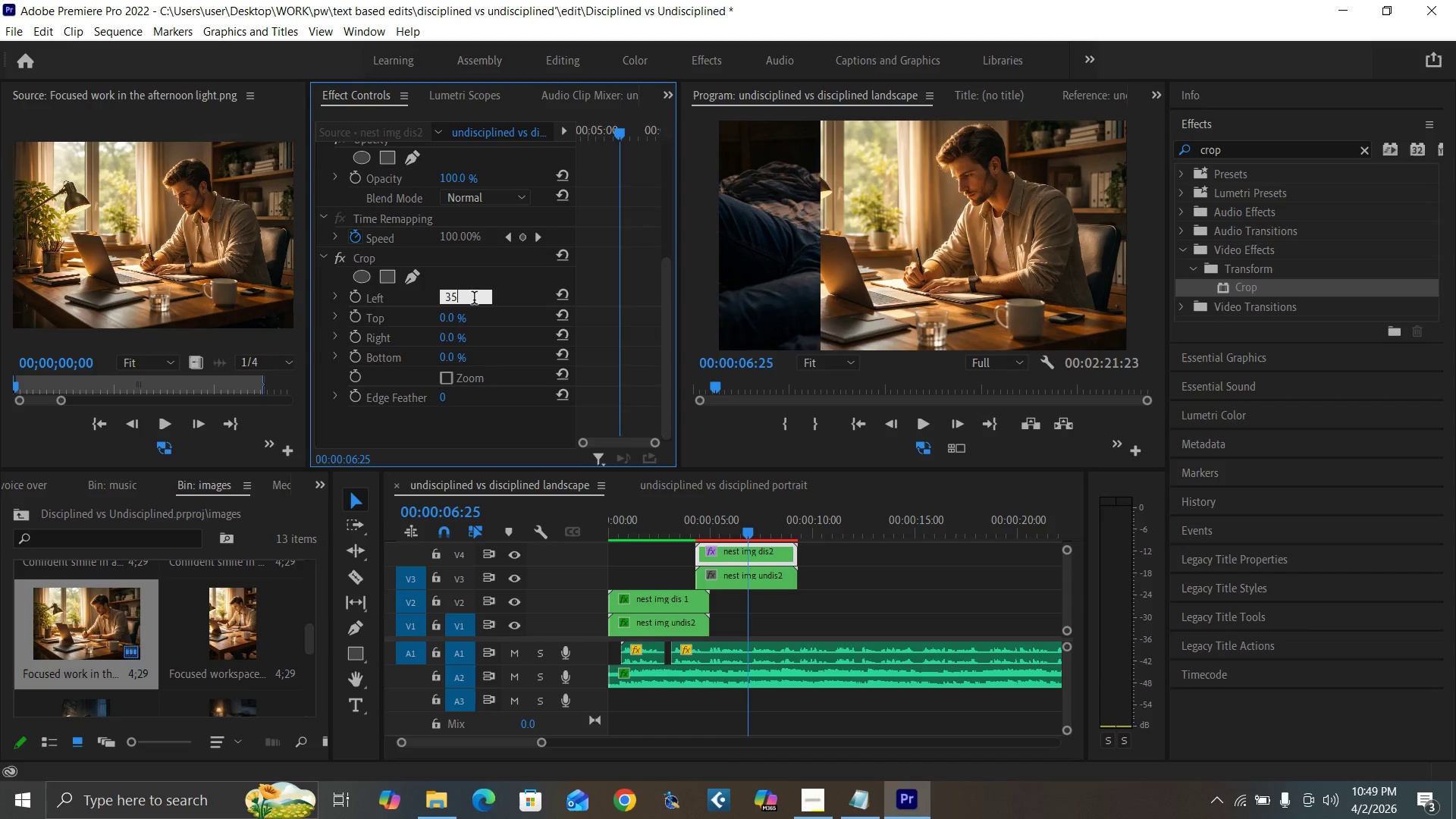 
key(Enter)
 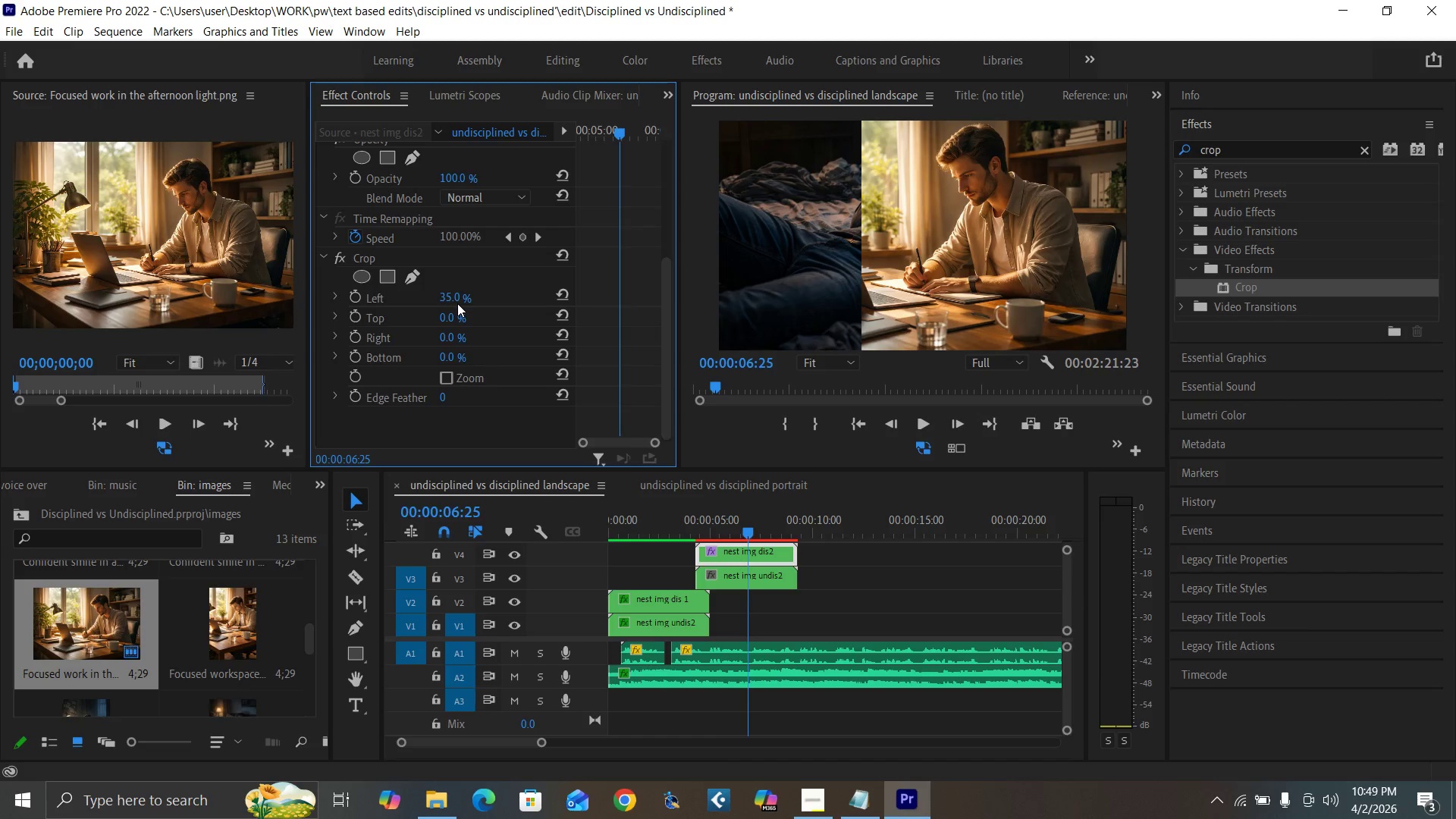 
left_click([447, 296])
 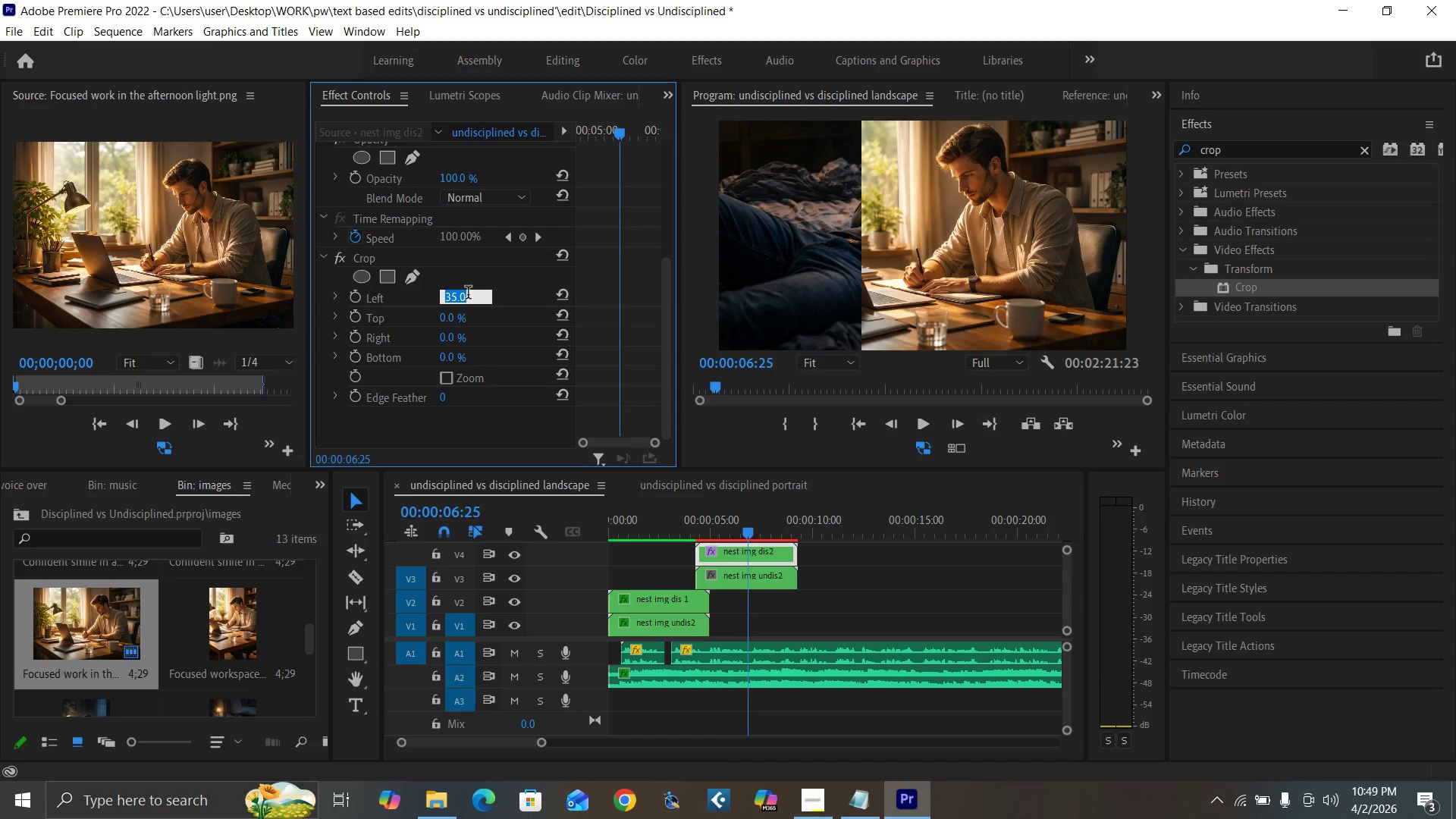 
type(40)
 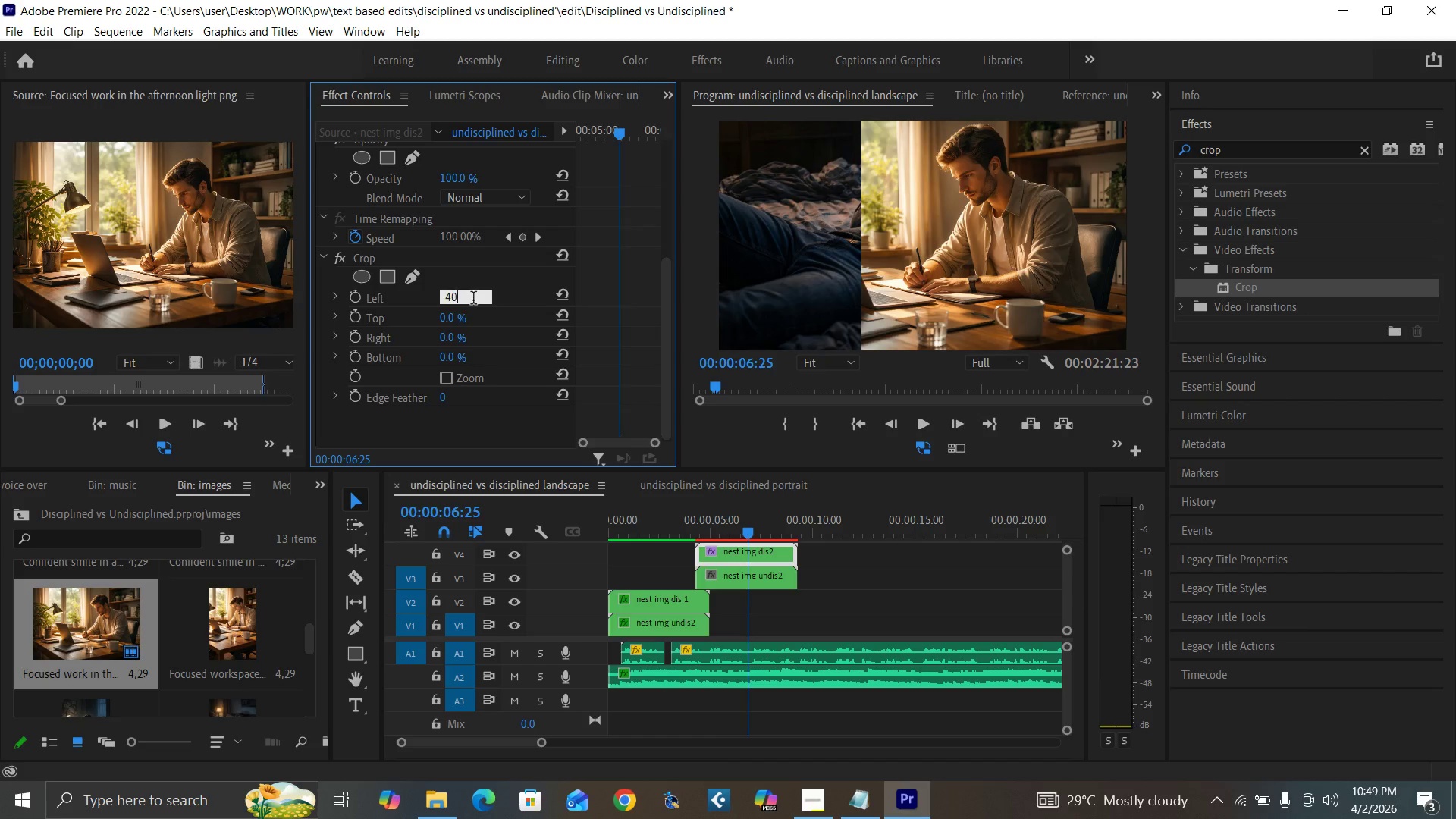 
key(Enter)
 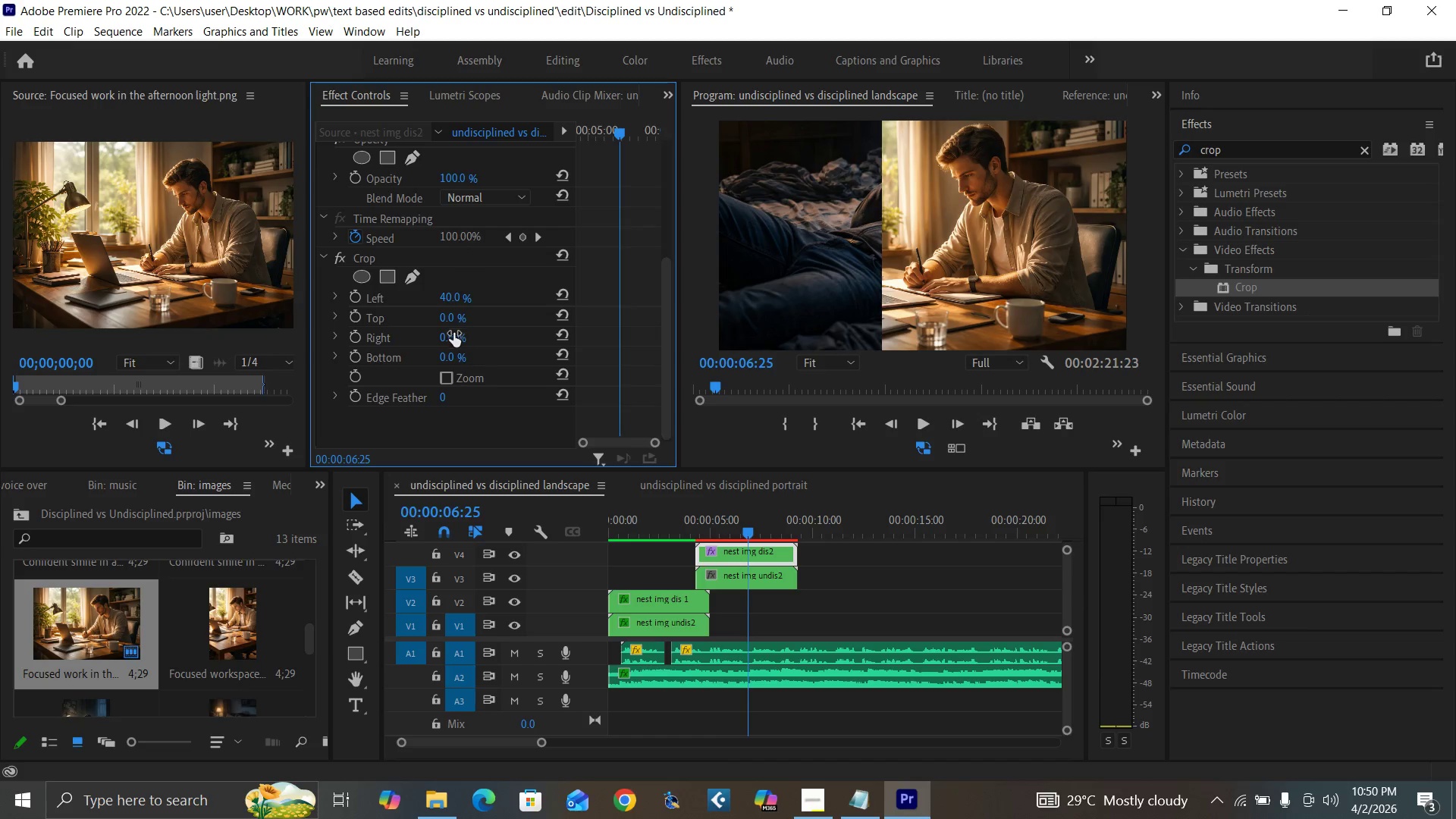 
left_click([451, 334])
 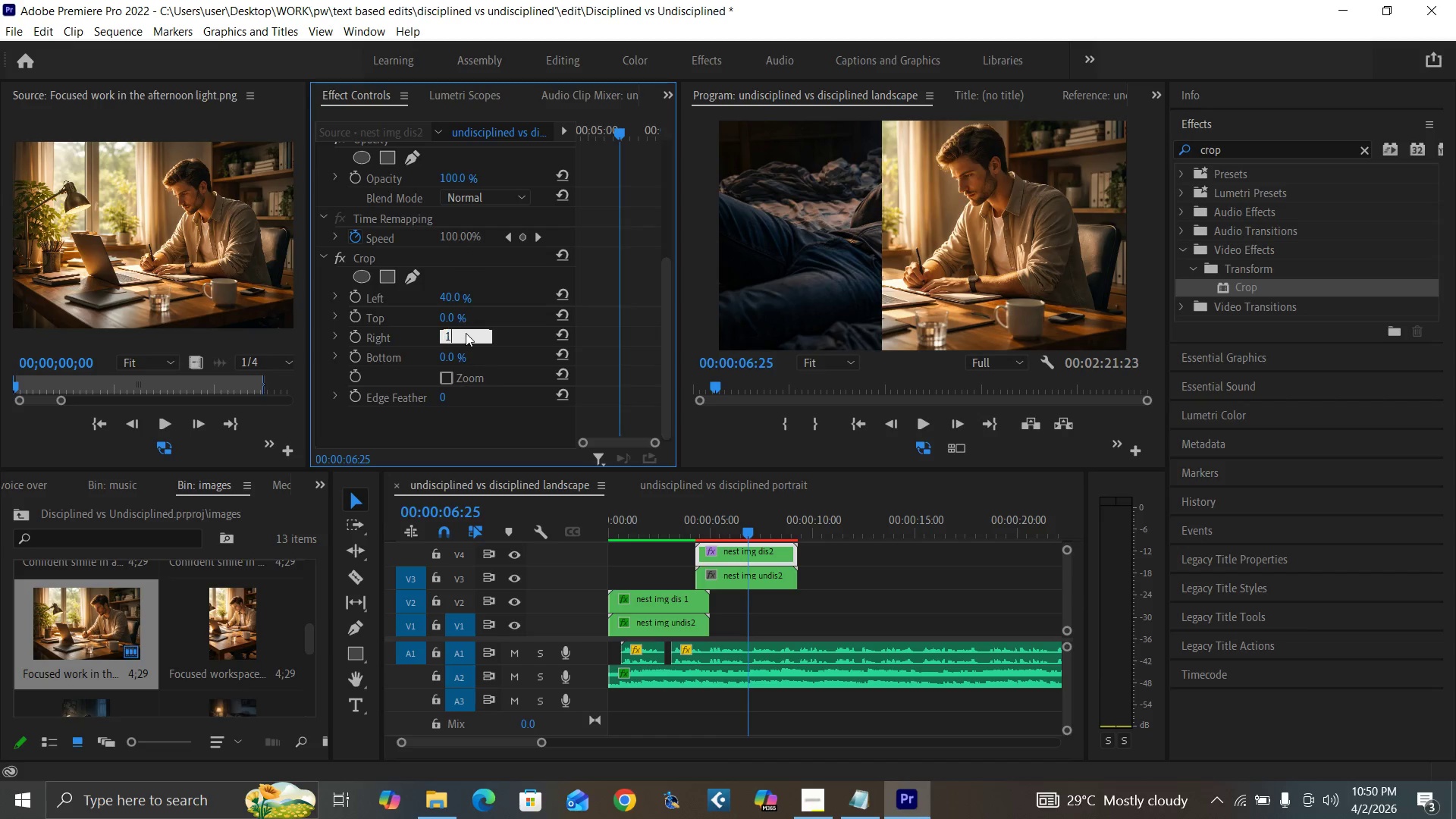 
type(10)
 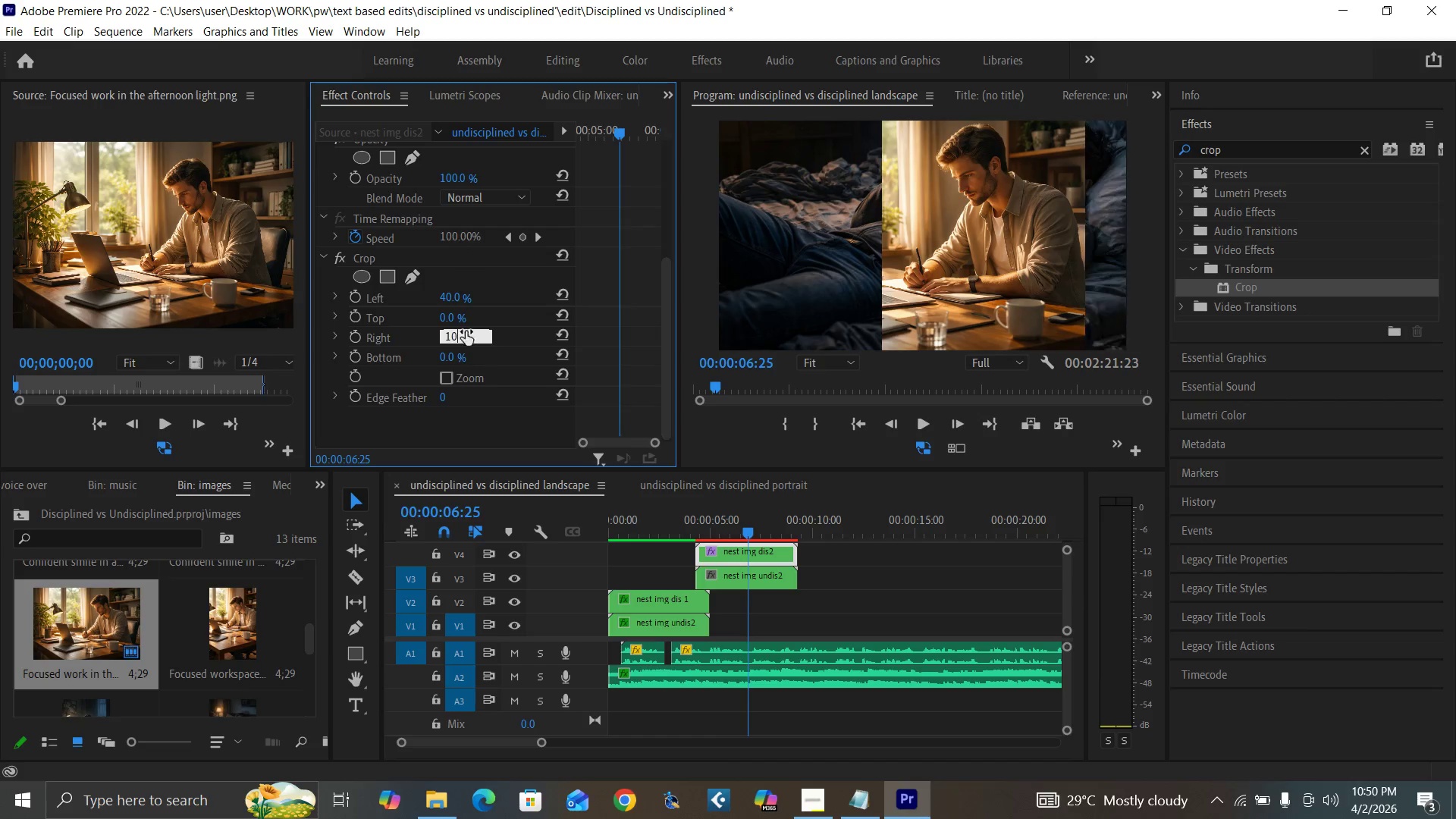 
key(Enter)
 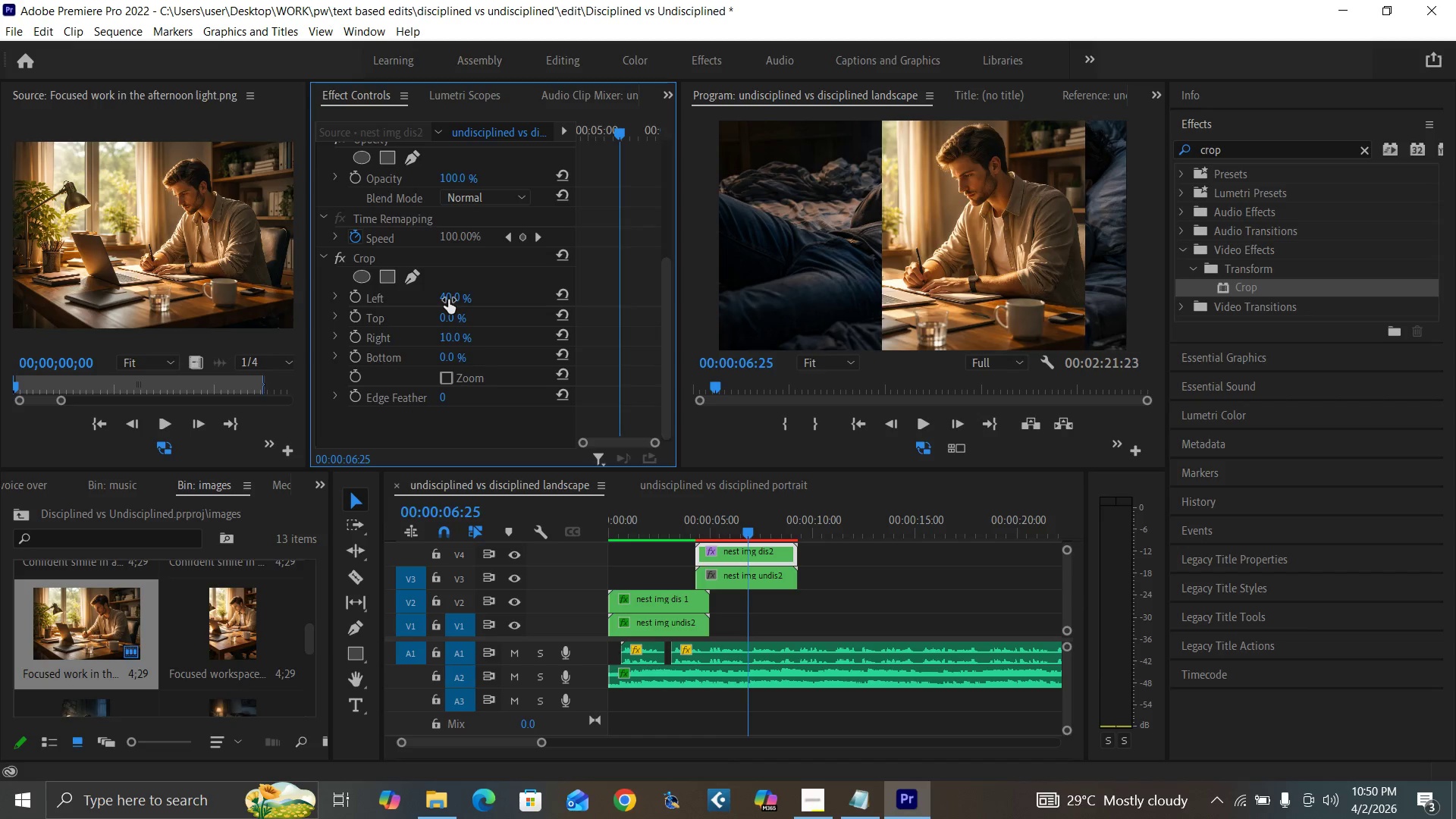 
wait(5.17)
 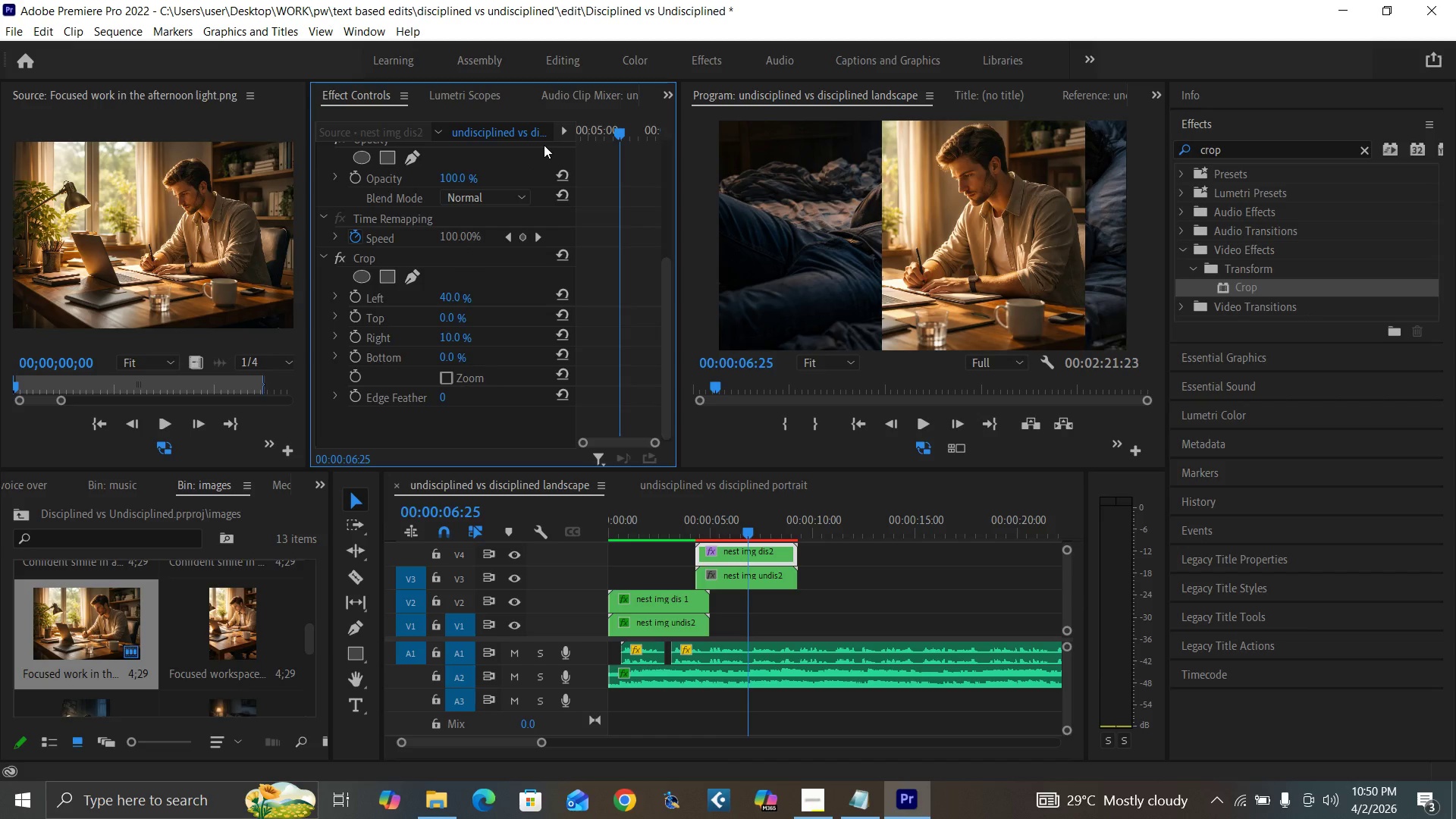 
left_click_drag(start_coordinate=[666, 366], to_coordinate=[673, 232])
 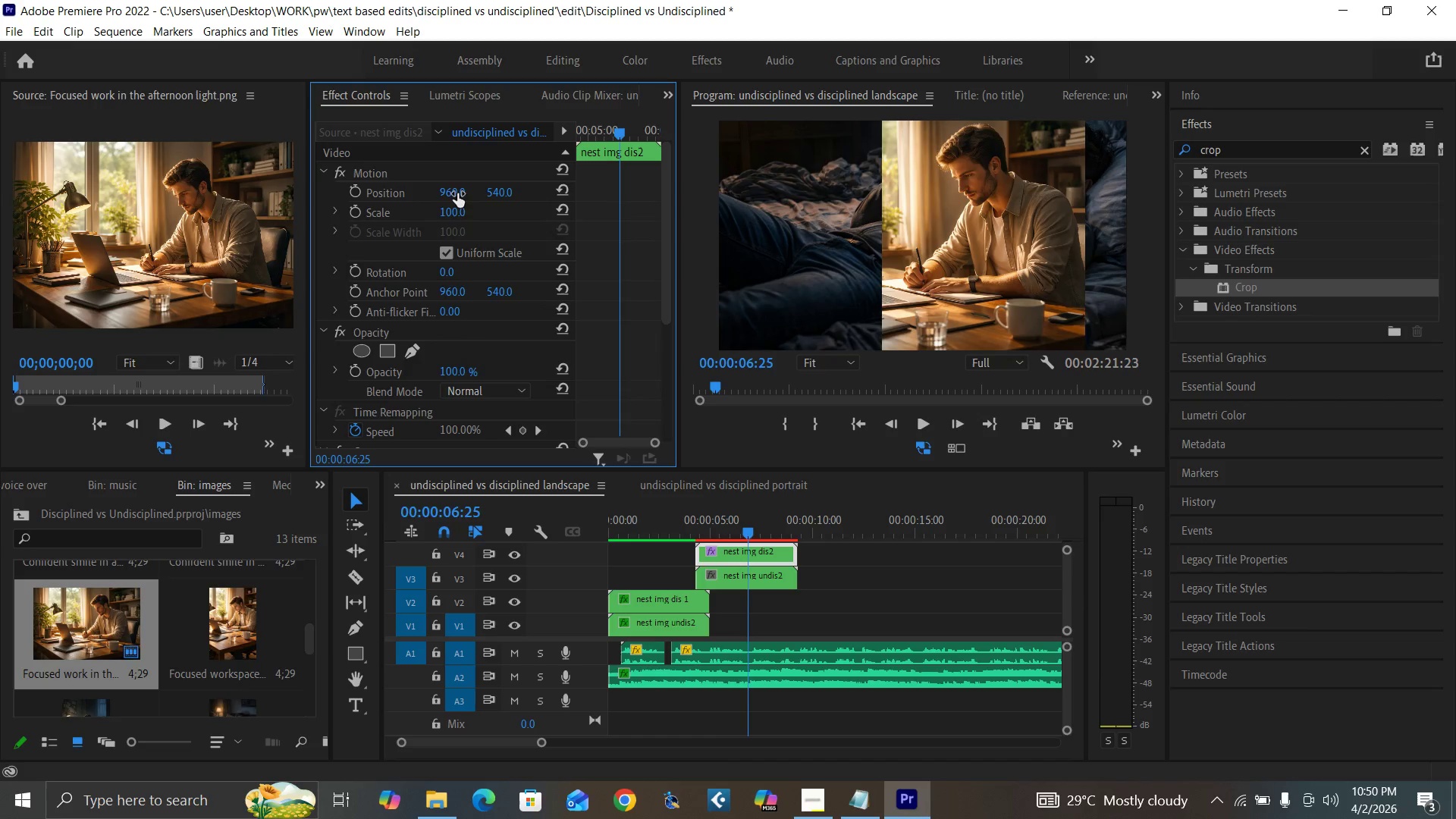 
left_click([457, 193])
 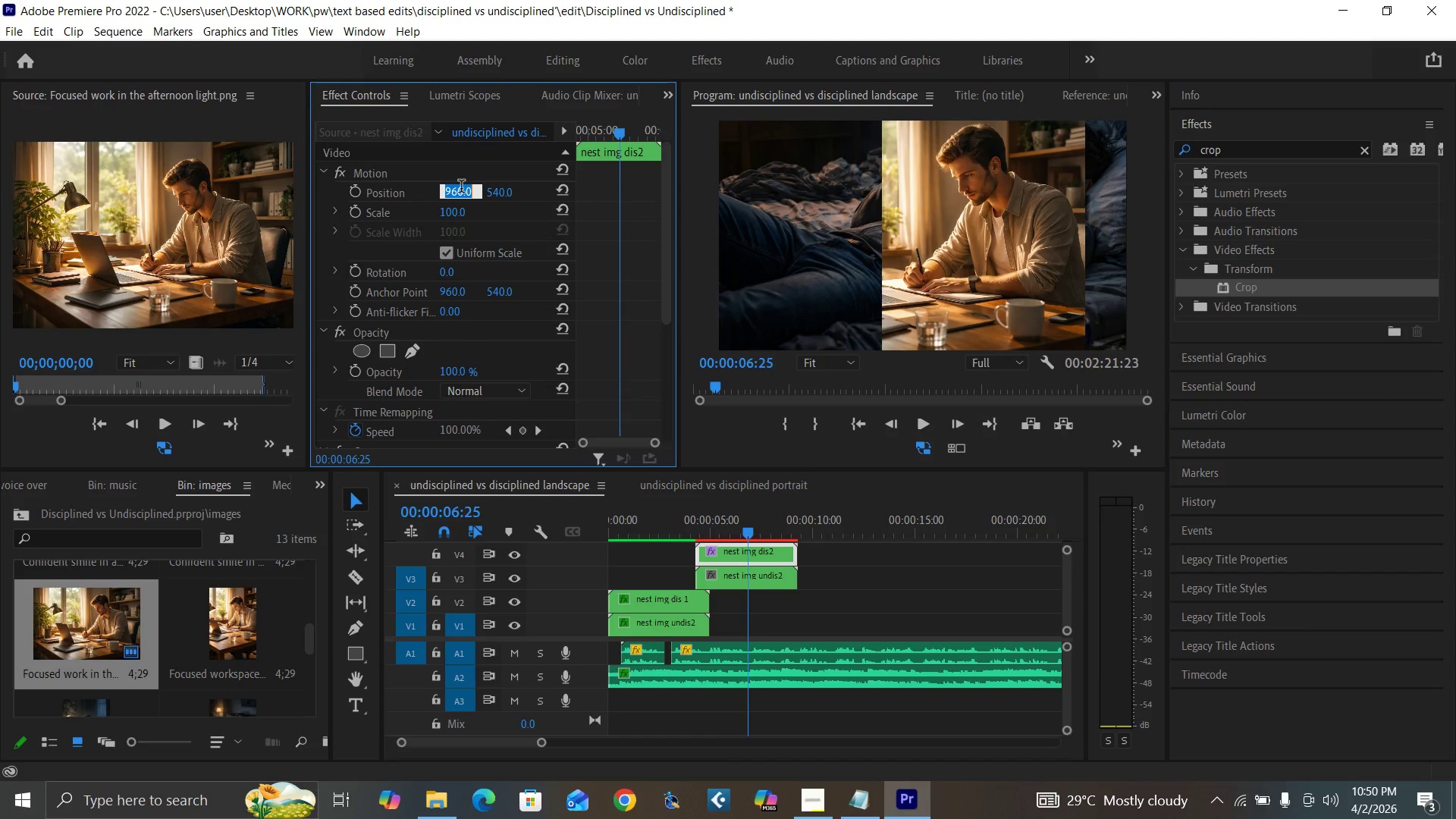 
type(1440)
 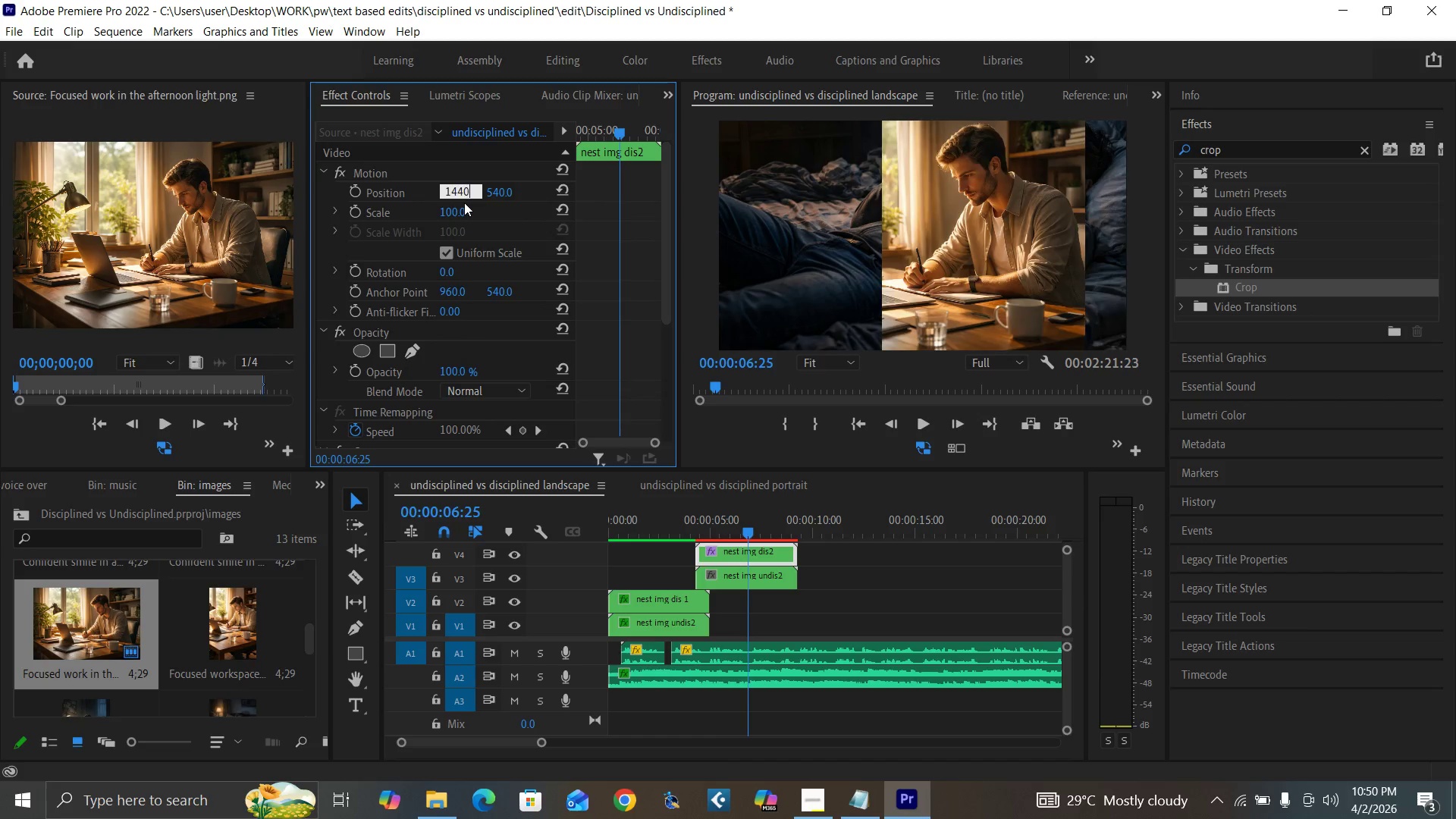 
key(Enter)
 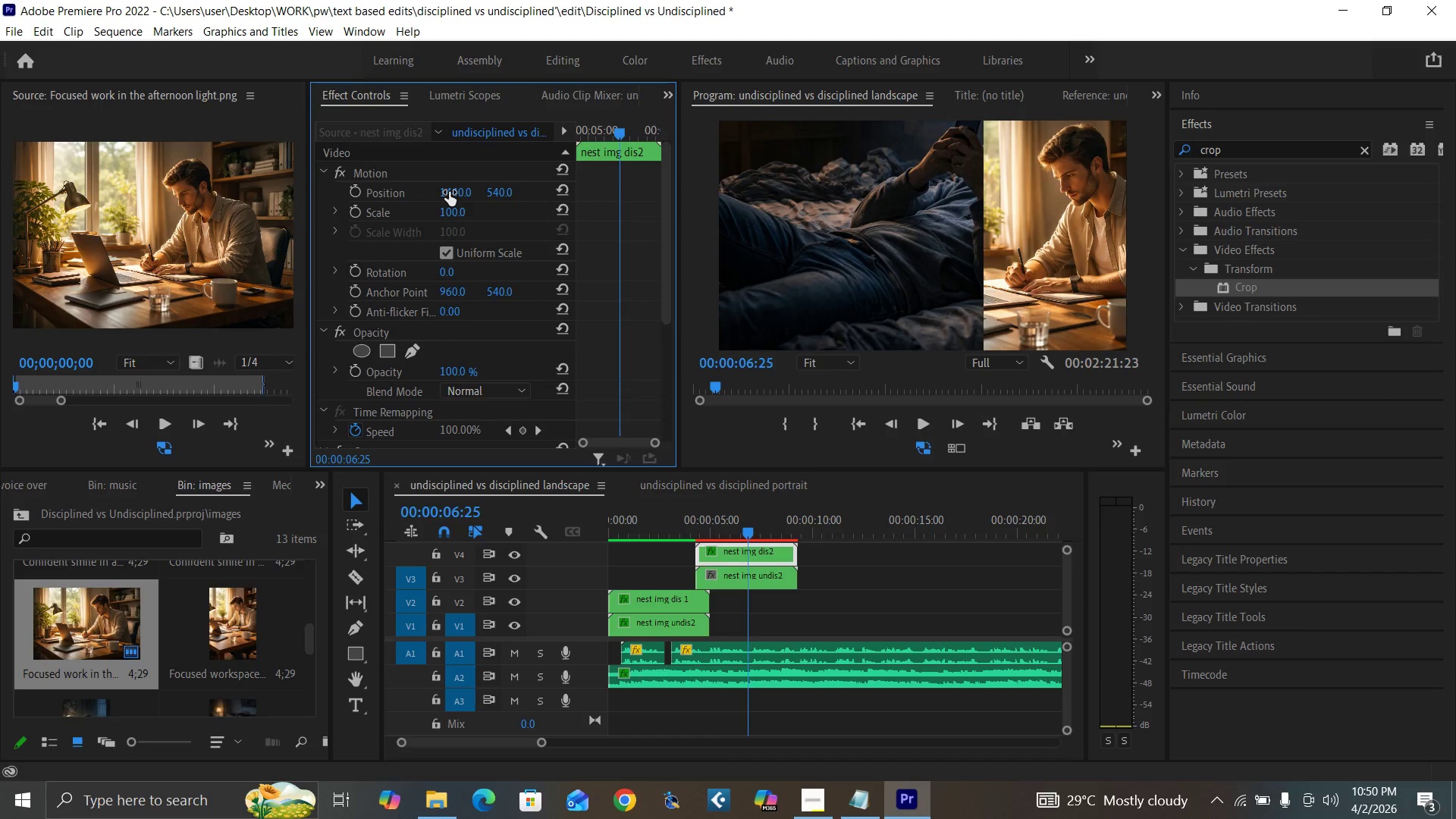 
left_click([449, 192])
 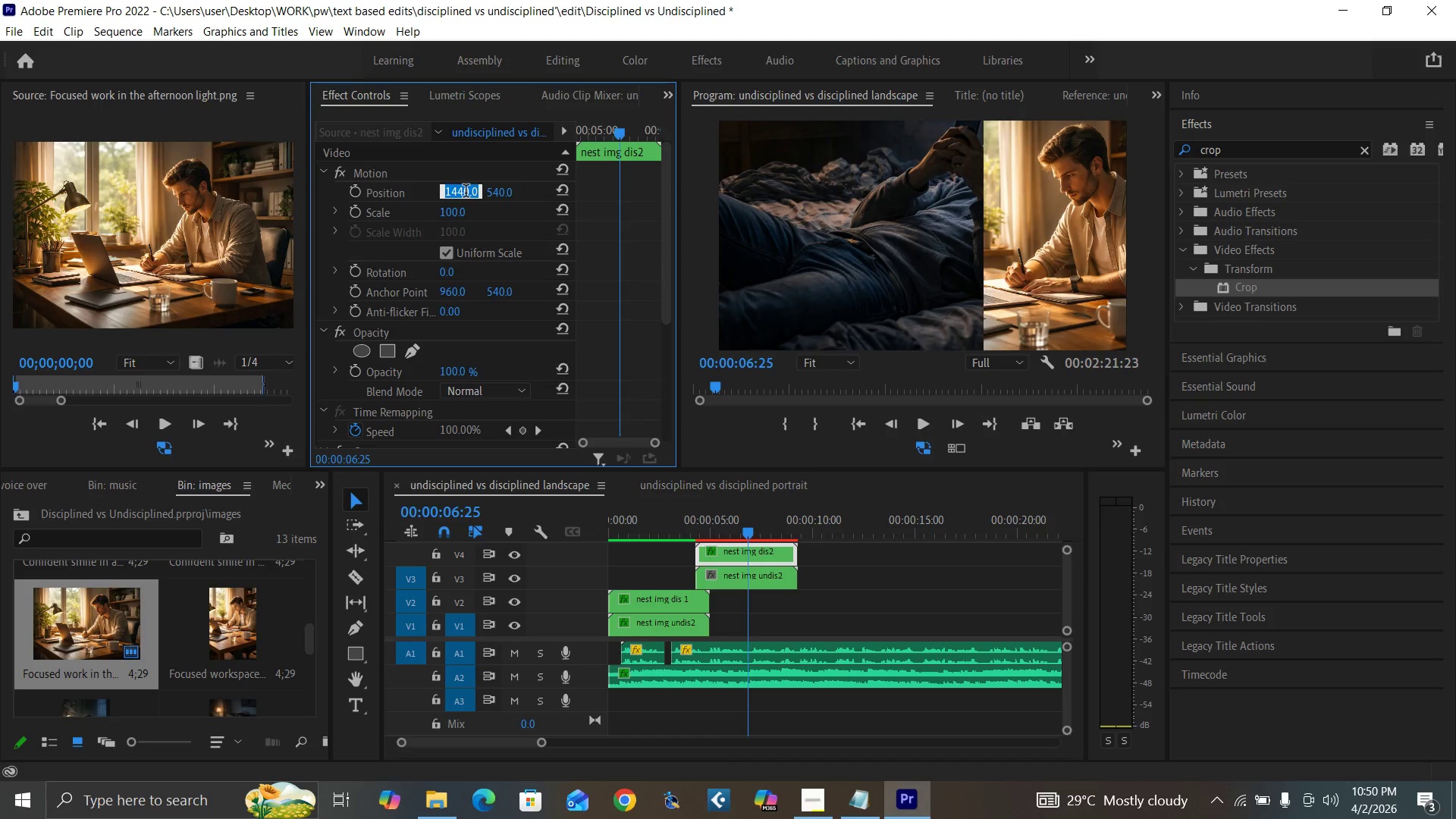 
type(480)
 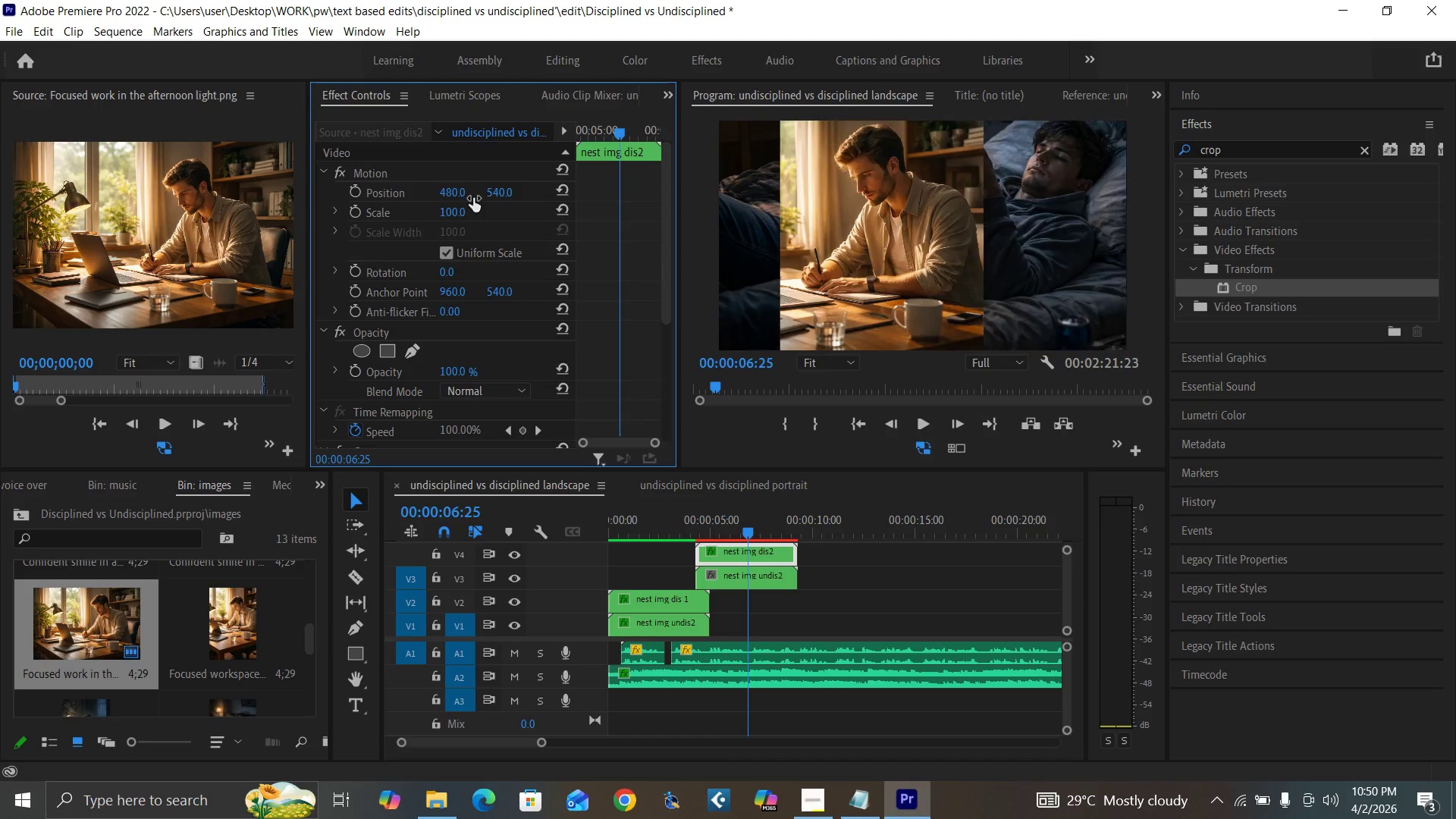 
key(Enter)
 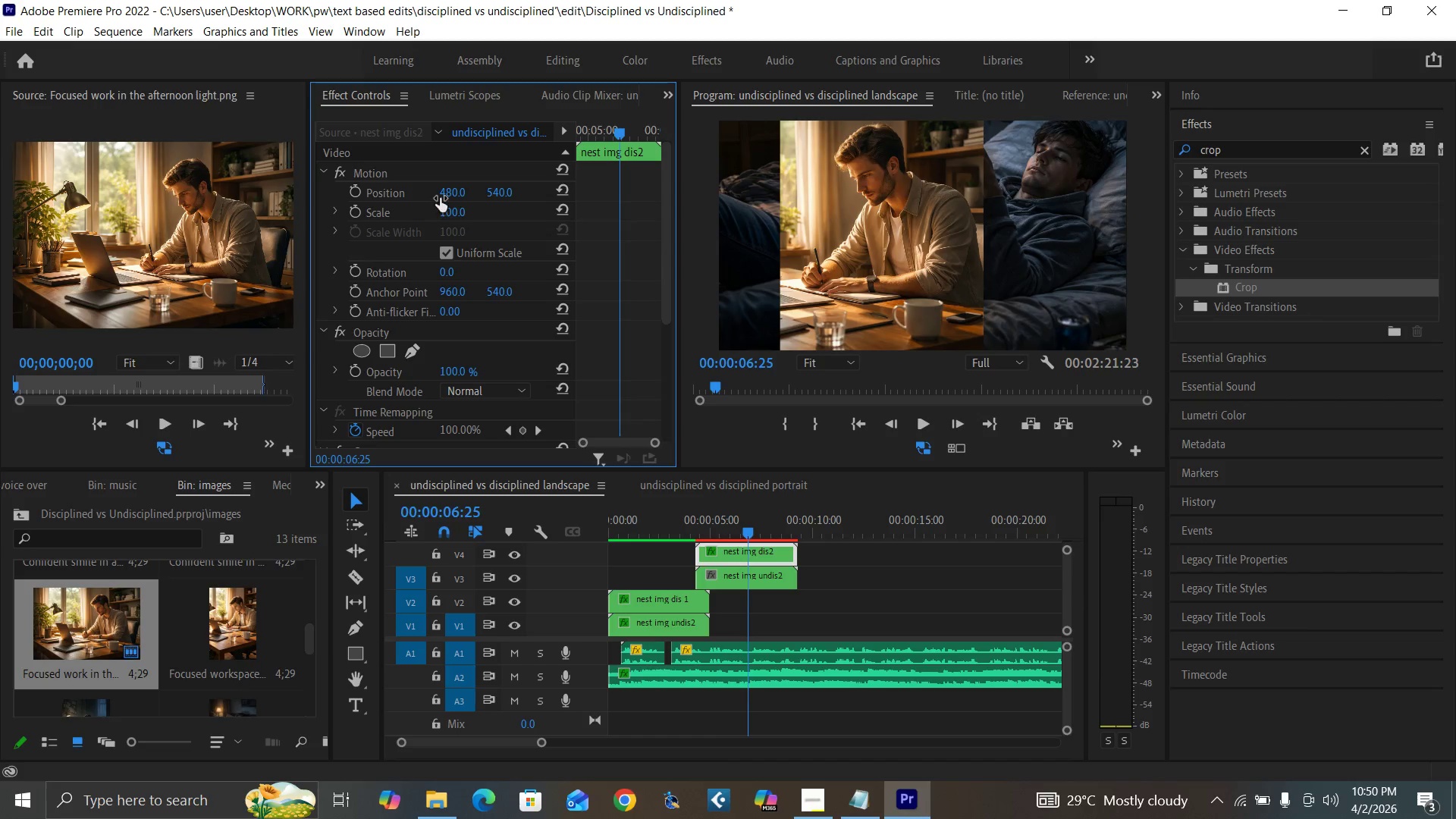 
left_click([450, 194])
 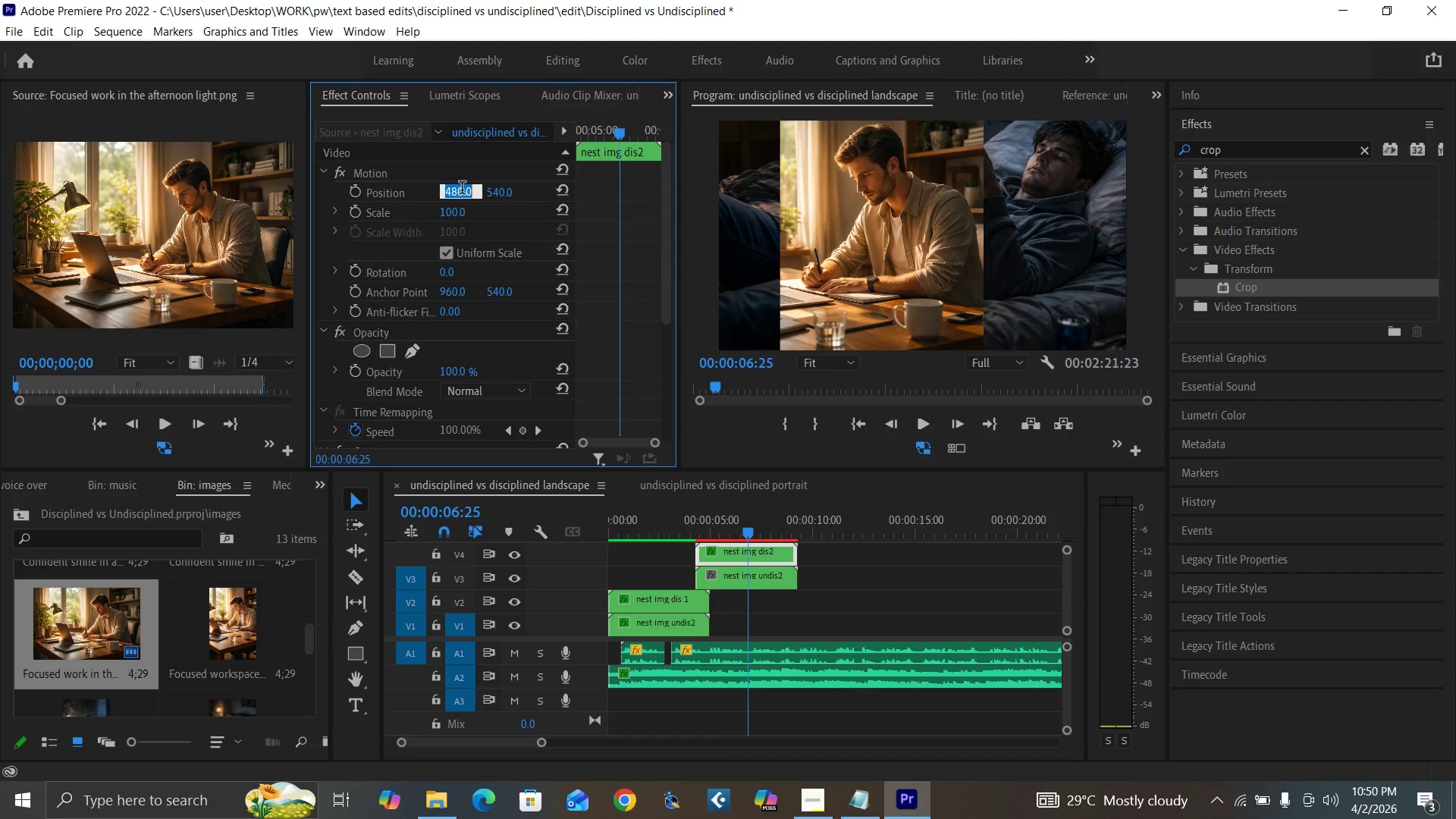 
type(1440)
 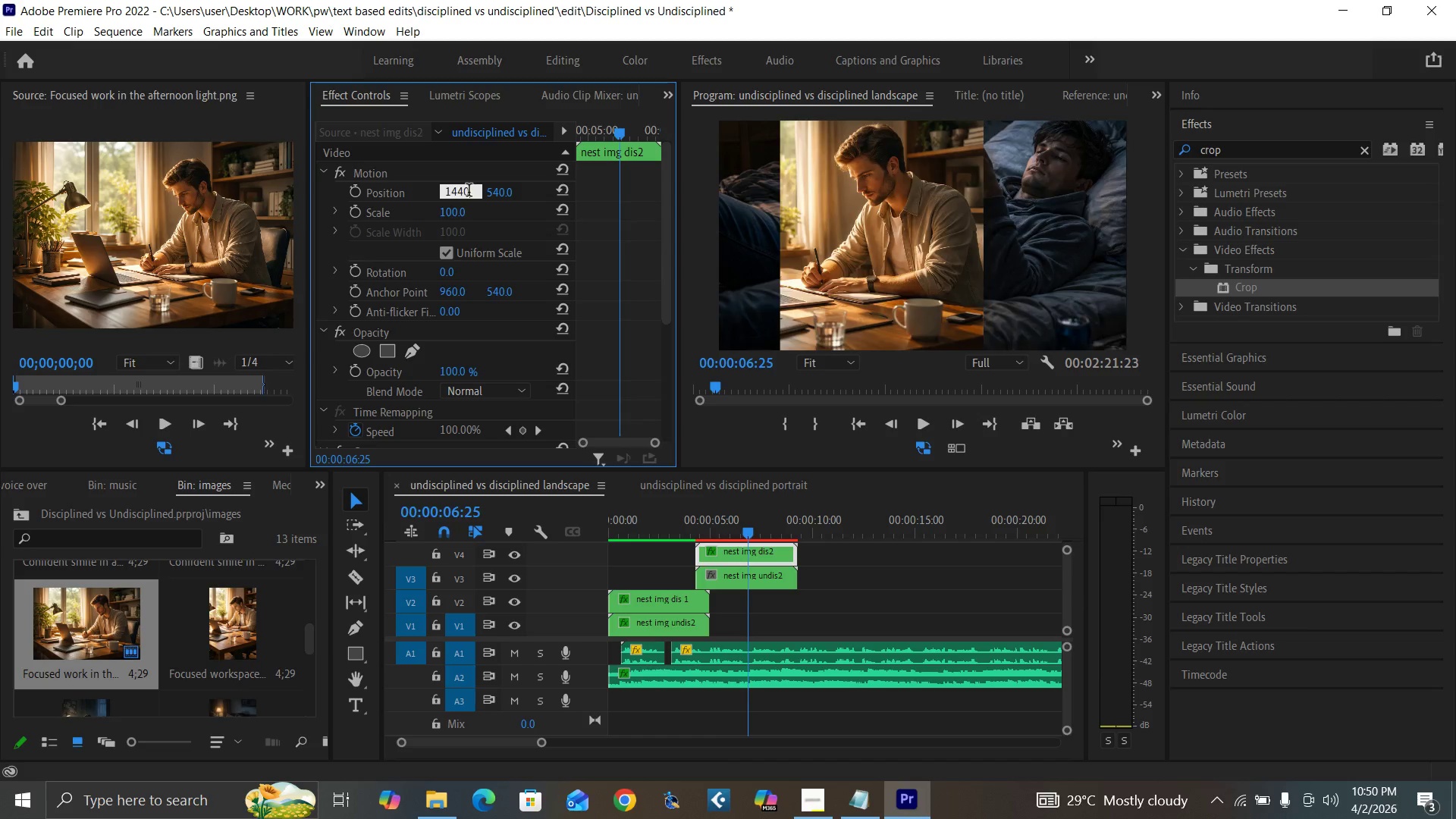 
key(Enter)
 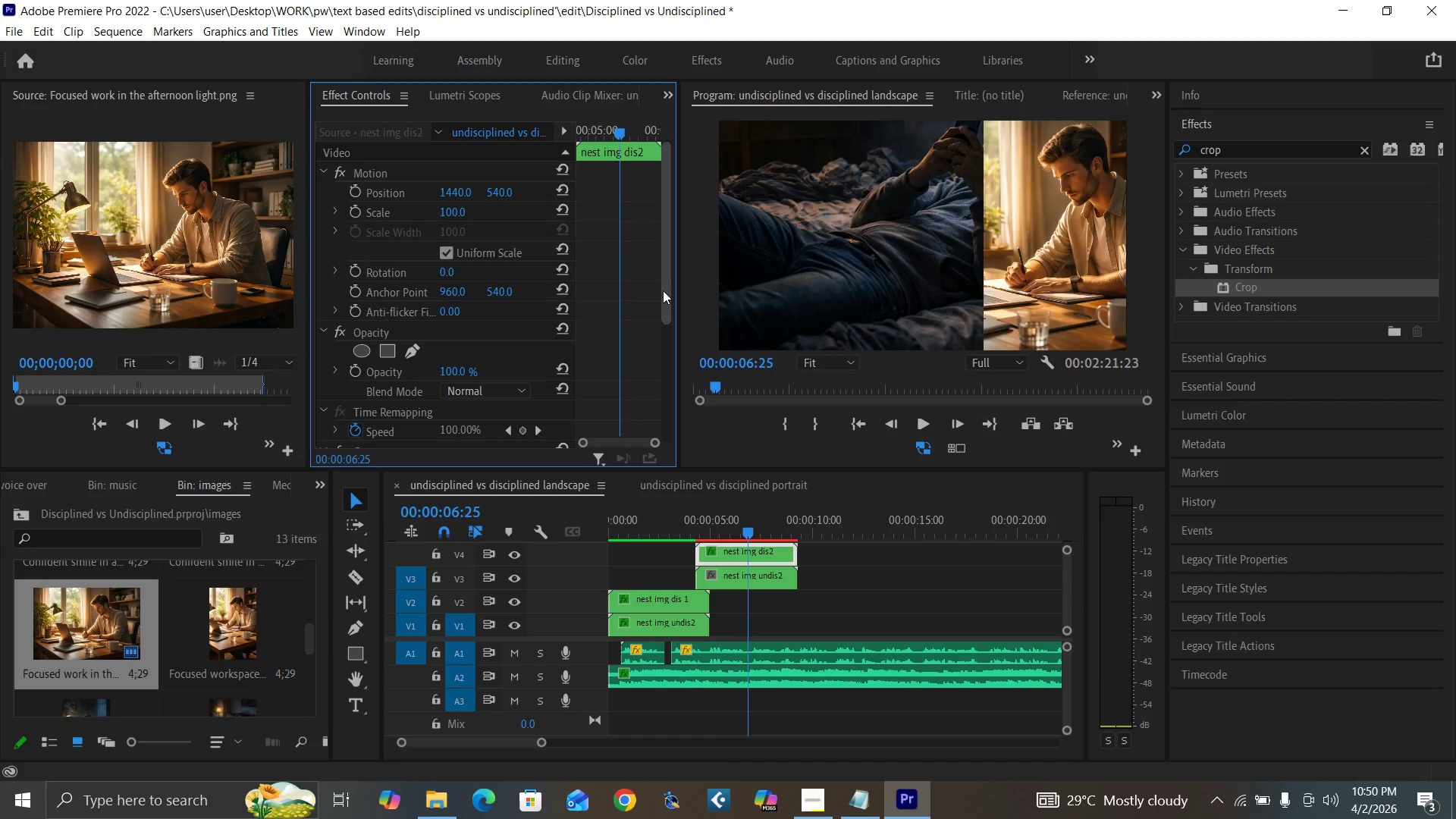 
left_click_drag(start_coordinate=[663, 290], to_coordinate=[654, 268])
 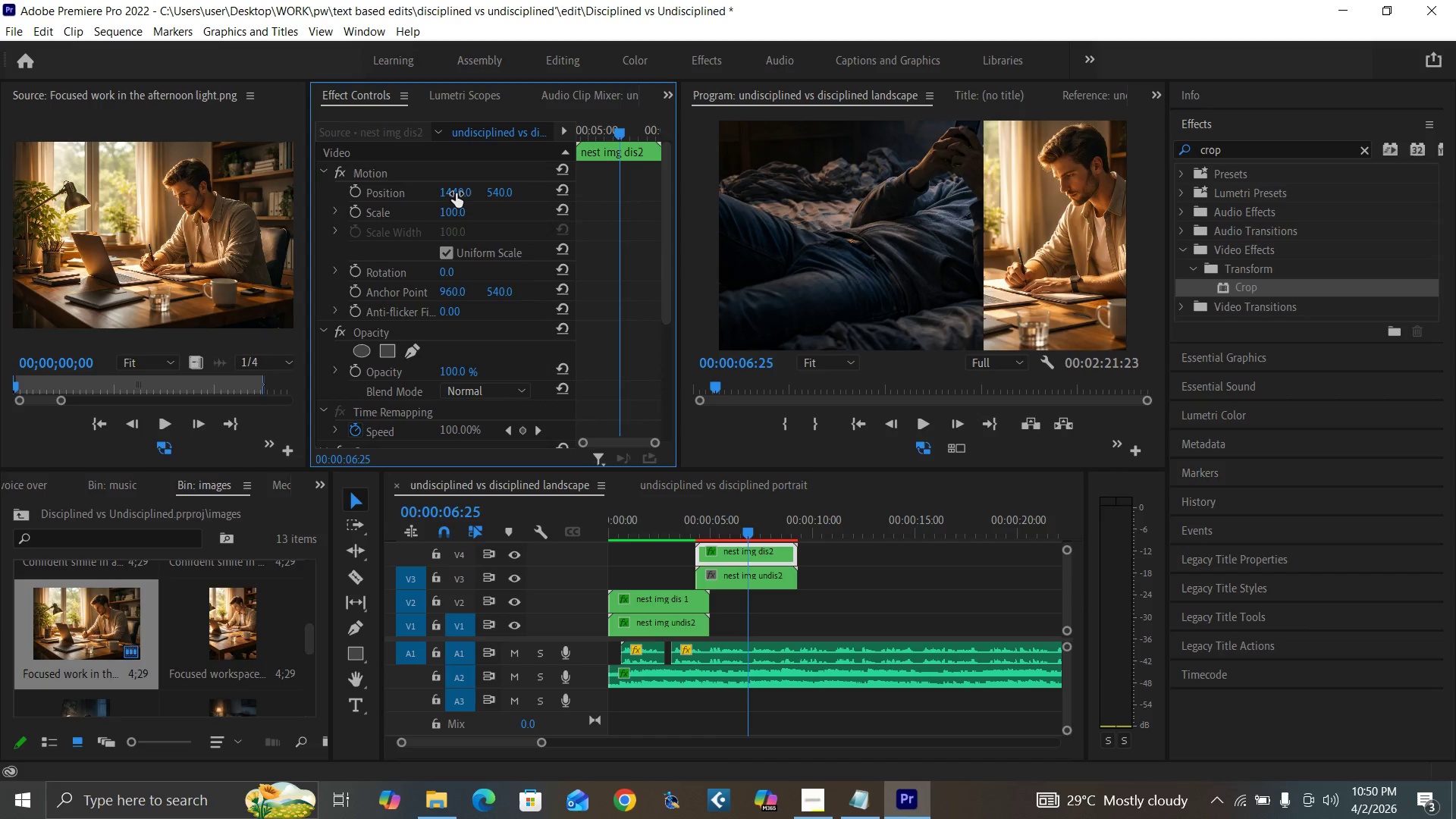 
left_click([454, 193])
 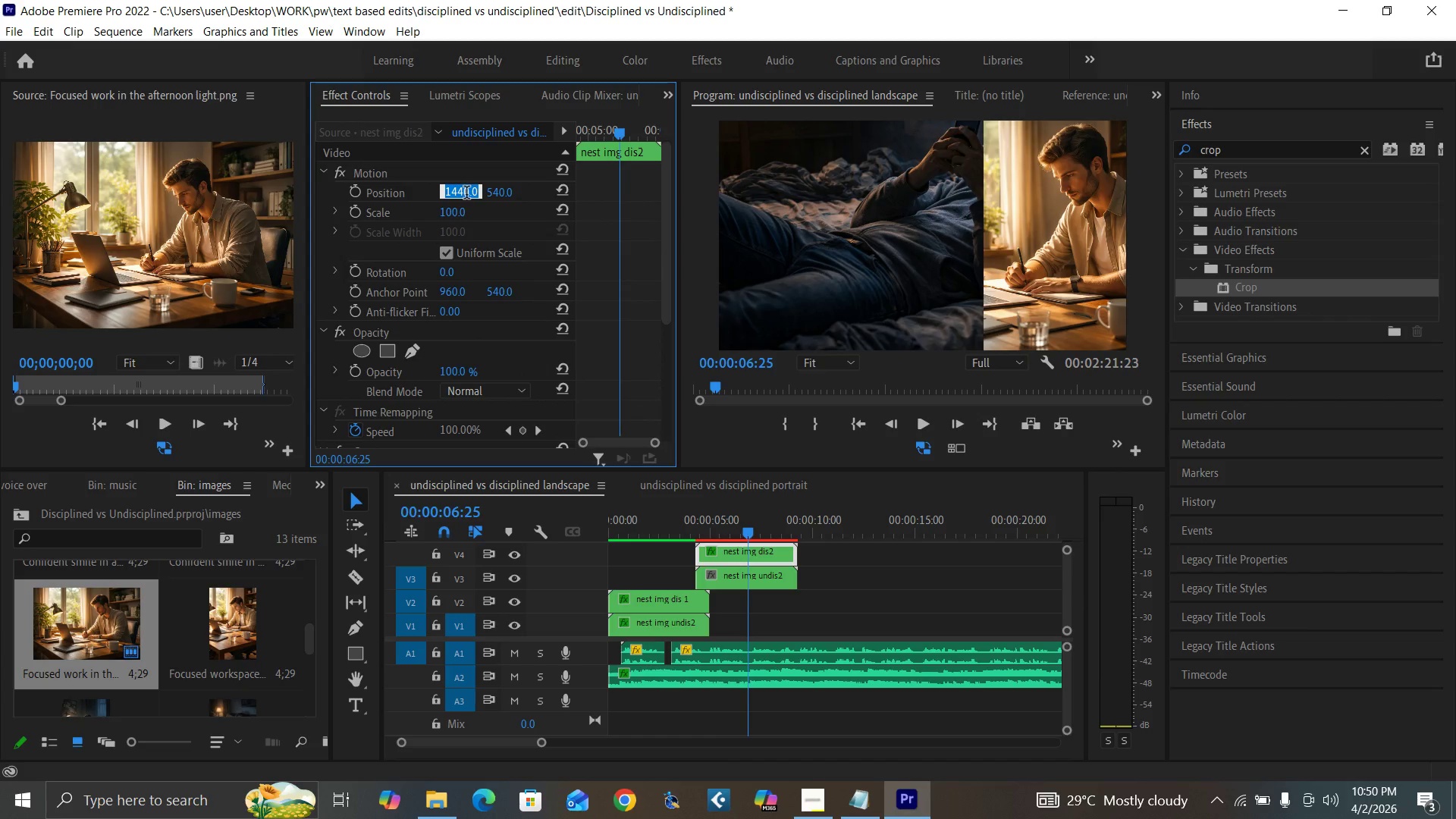 
type(1425)
 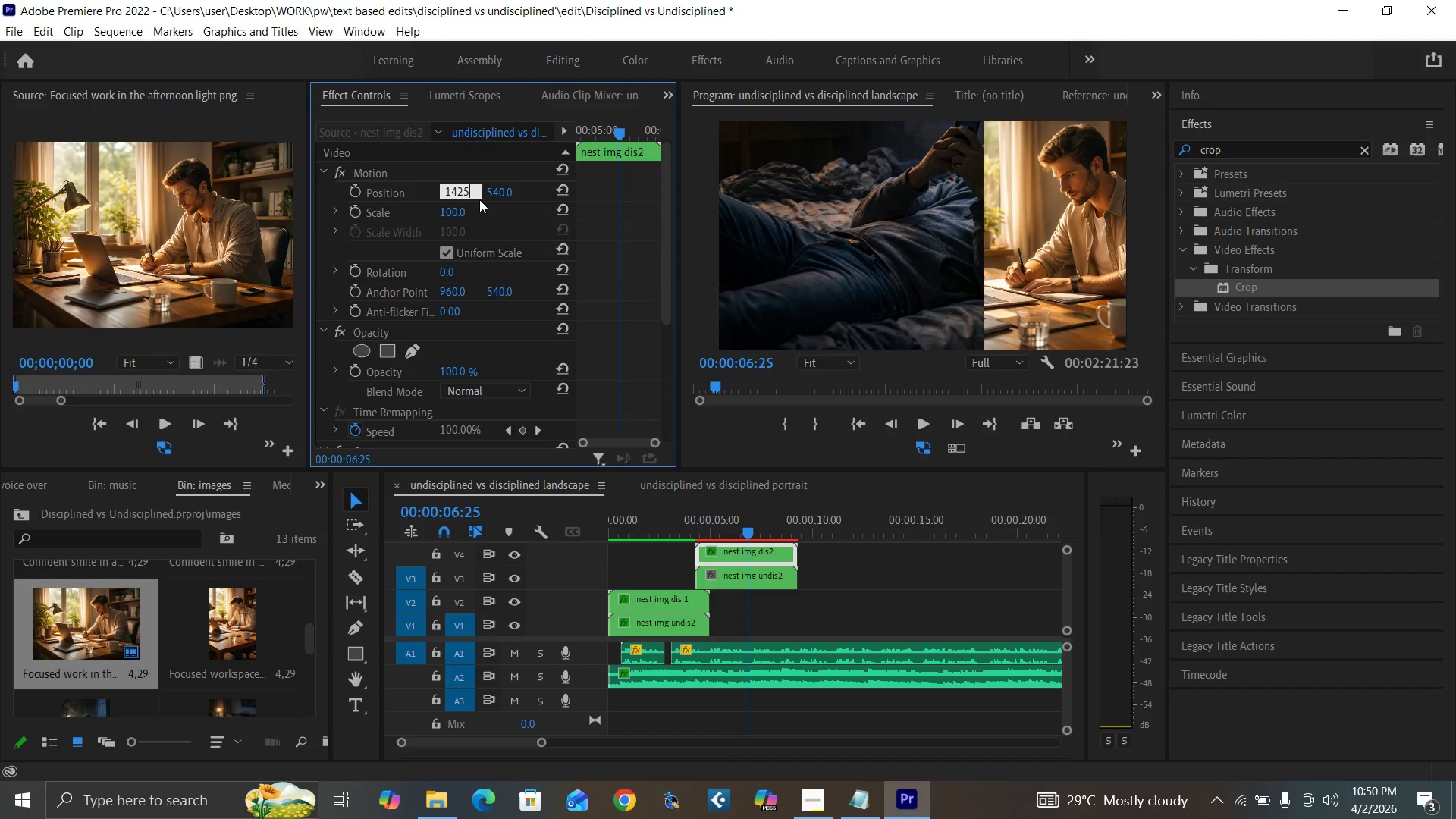 
key(Enter)
 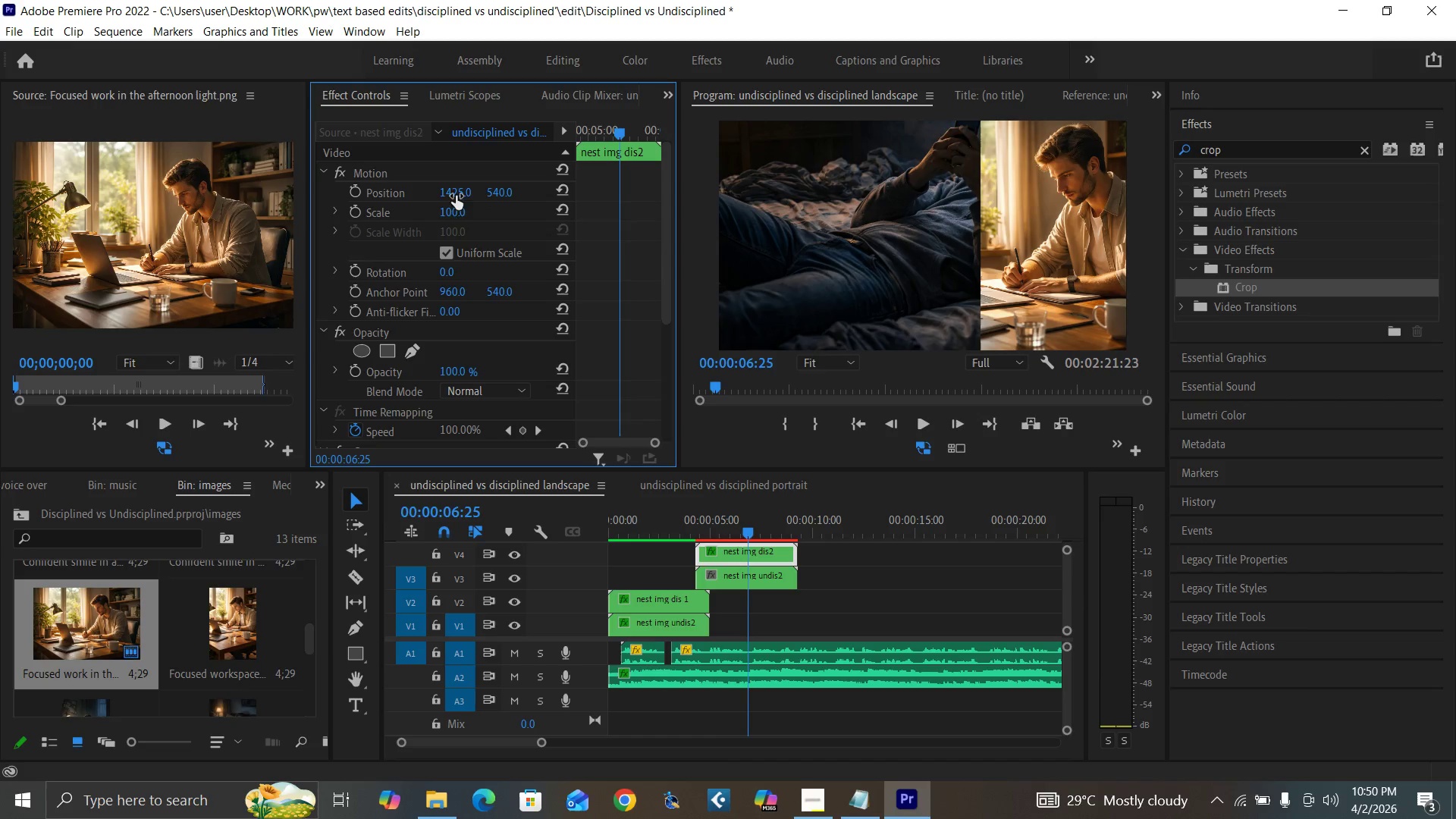 
left_click([455, 196])
 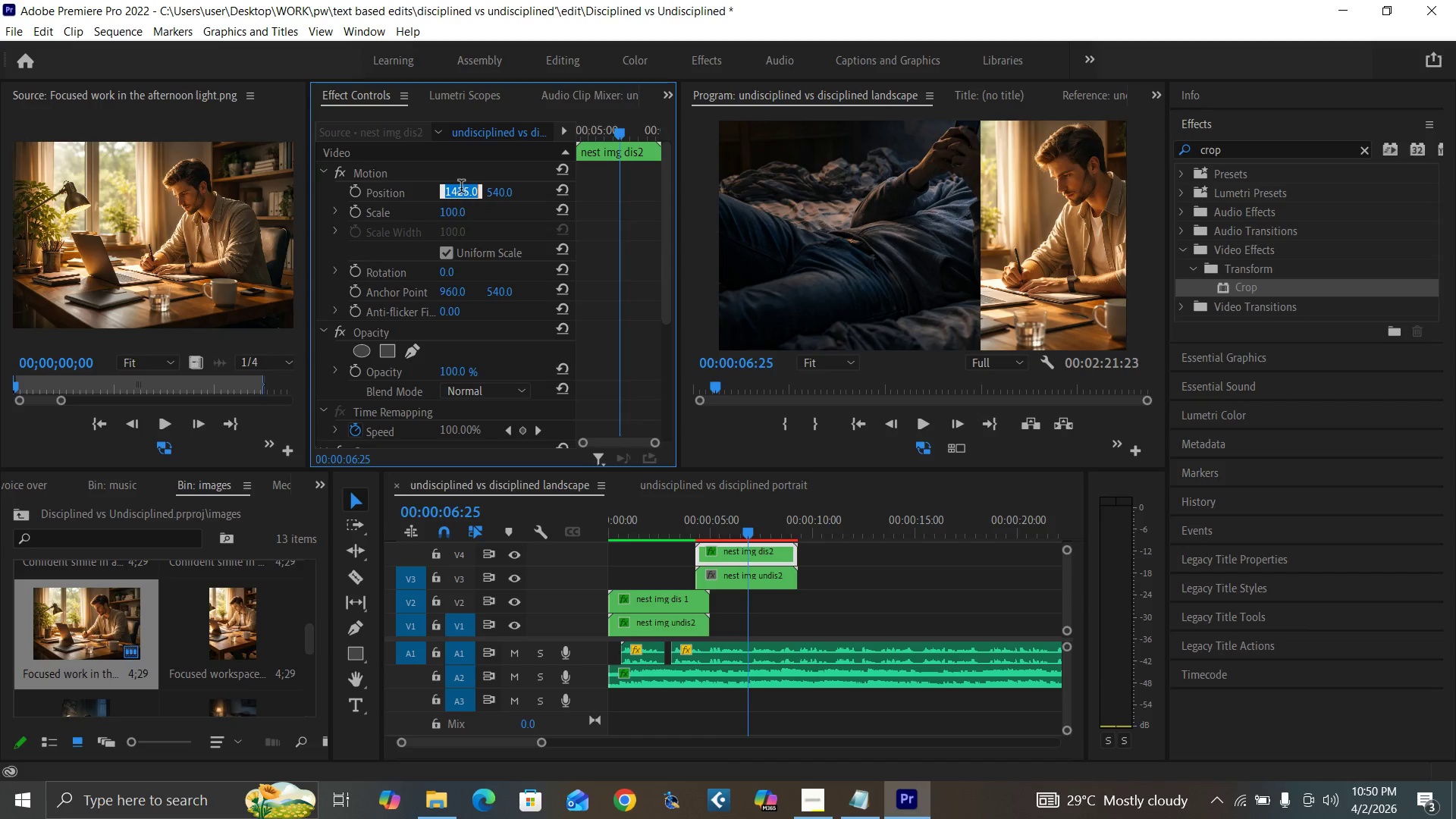 
type(1435)
 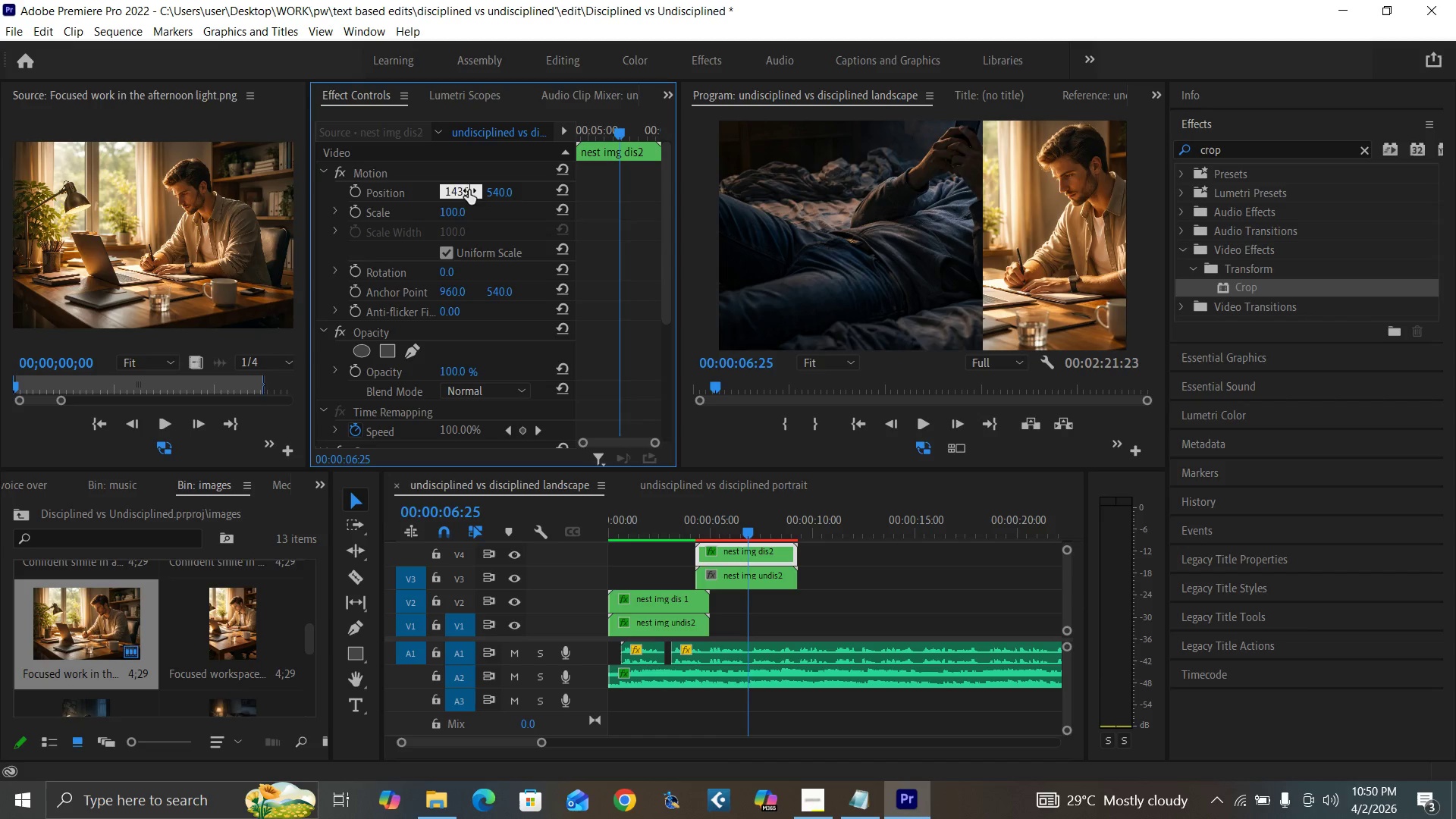 
key(Enter)
 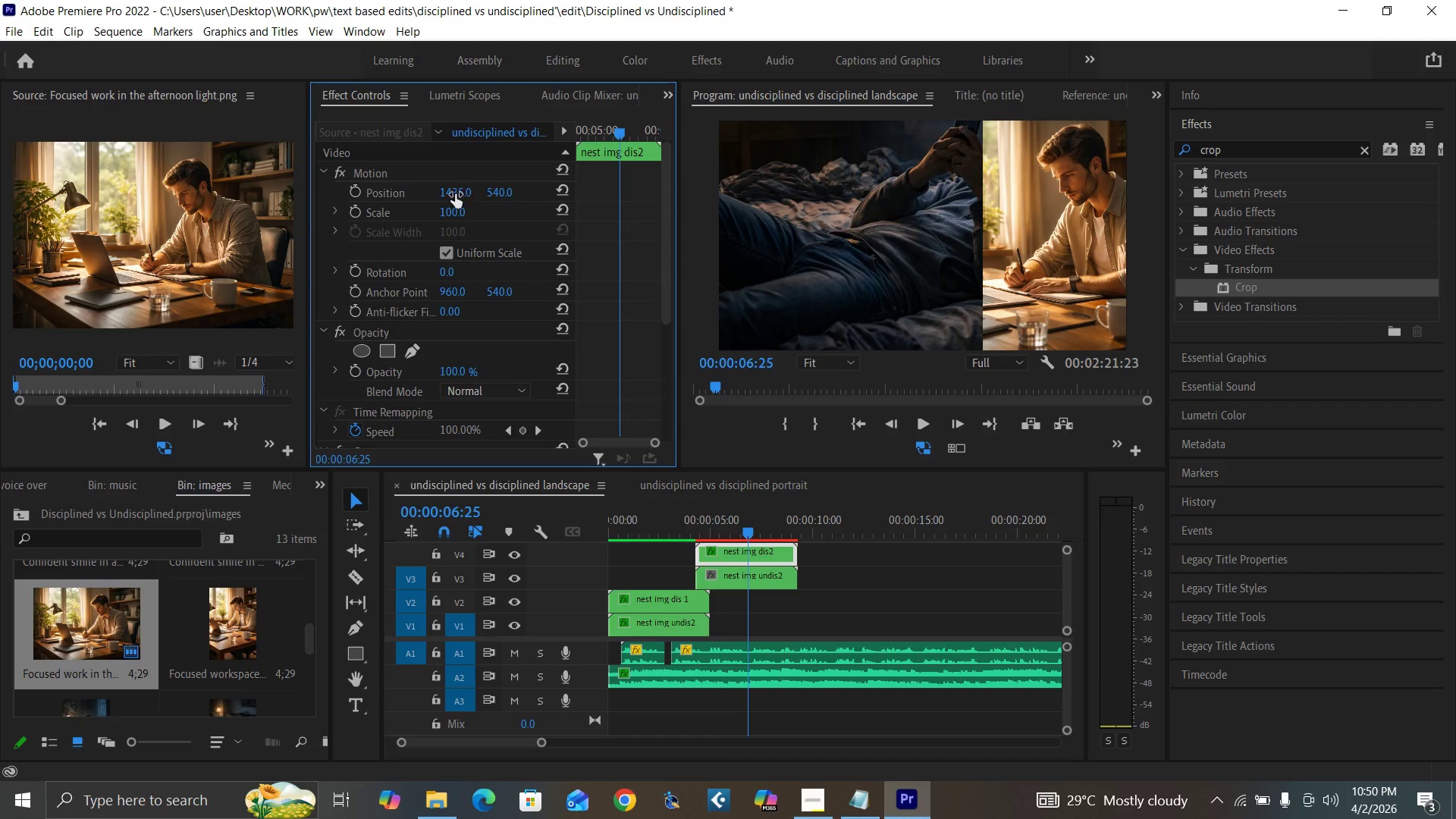 
left_click([452, 196])
 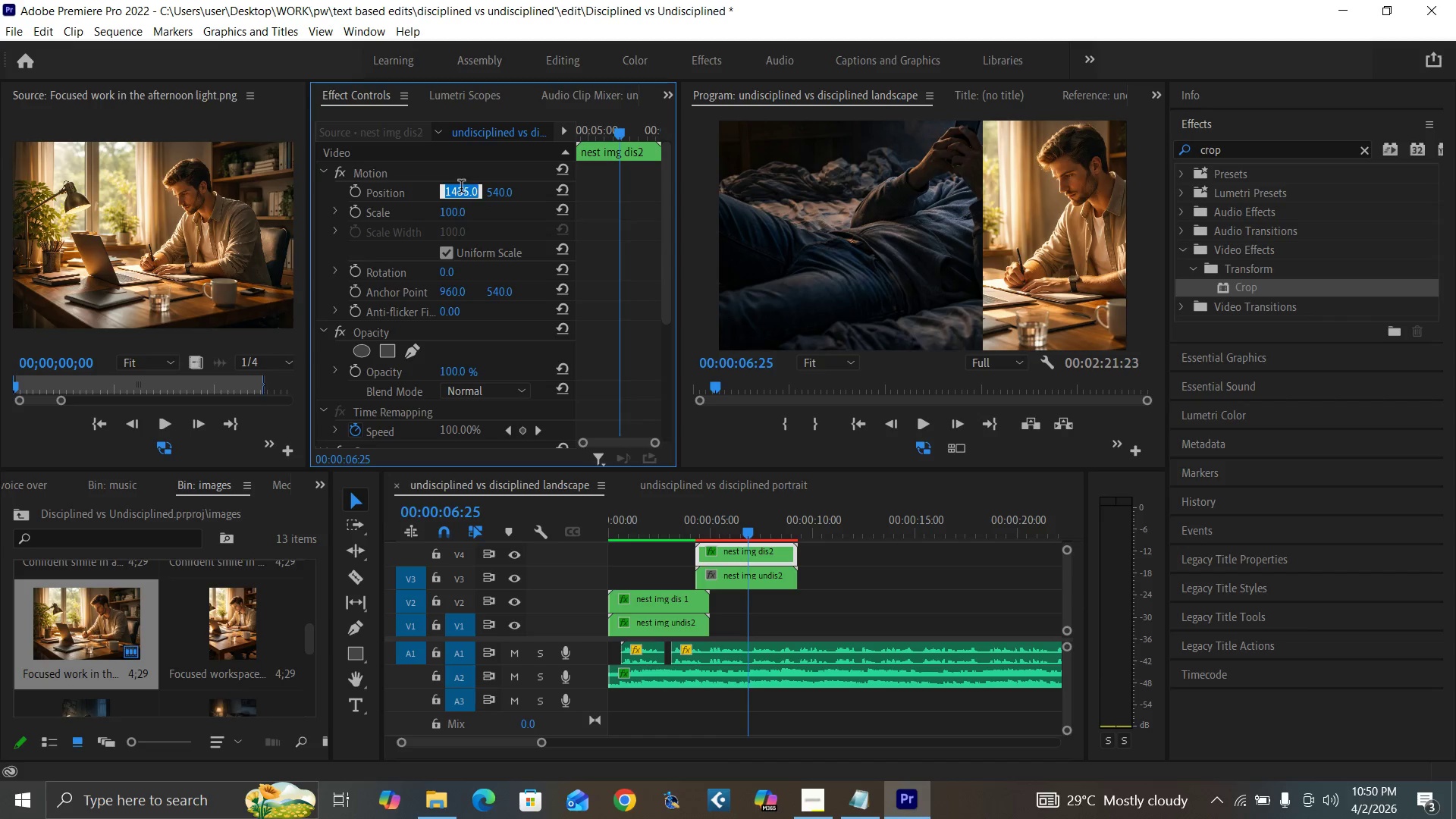 
type(1415)
 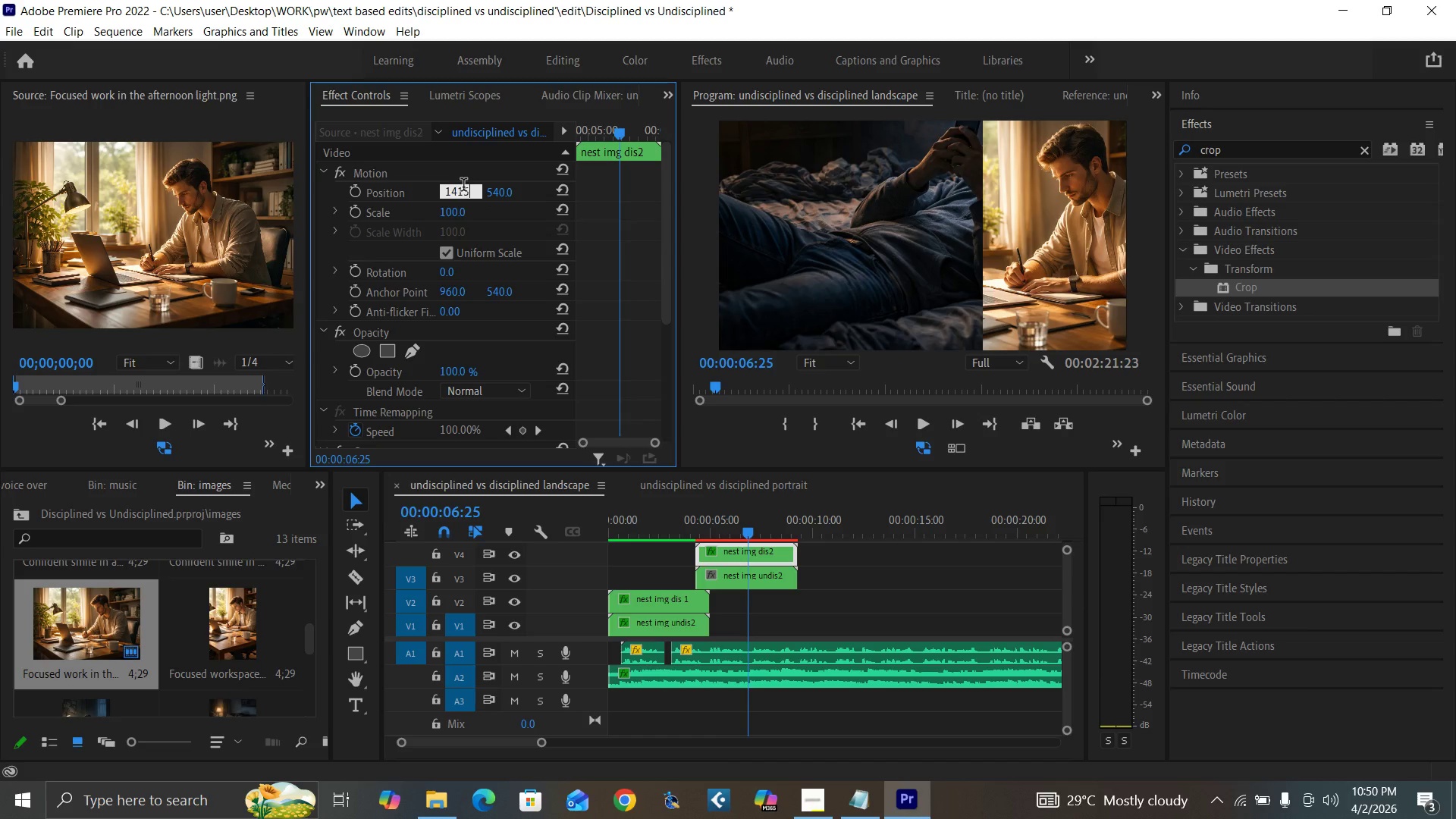 
key(Enter)
 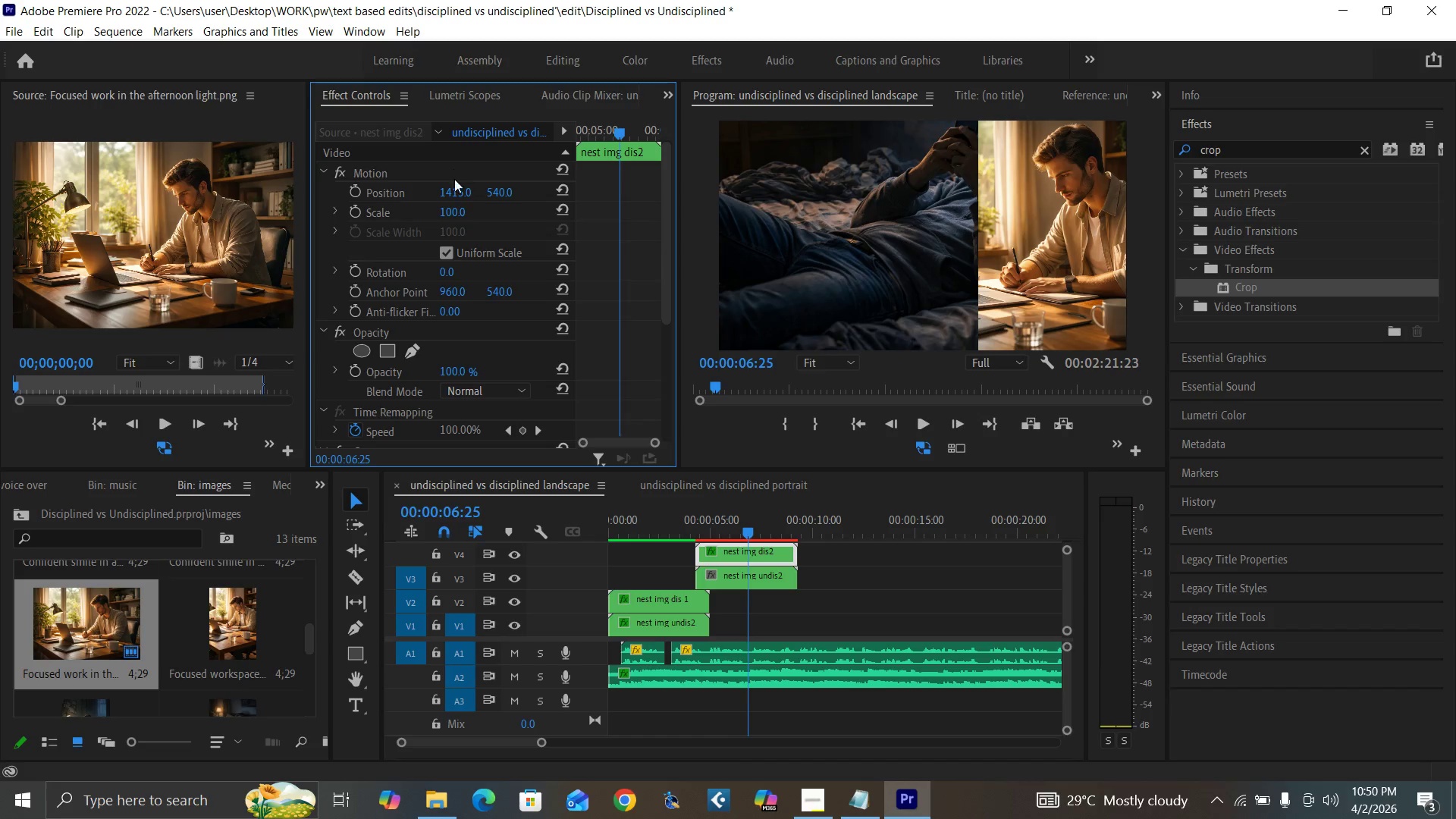 
left_click_drag(start_coordinate=[457, 193], to_coordinate=[224, 315])
 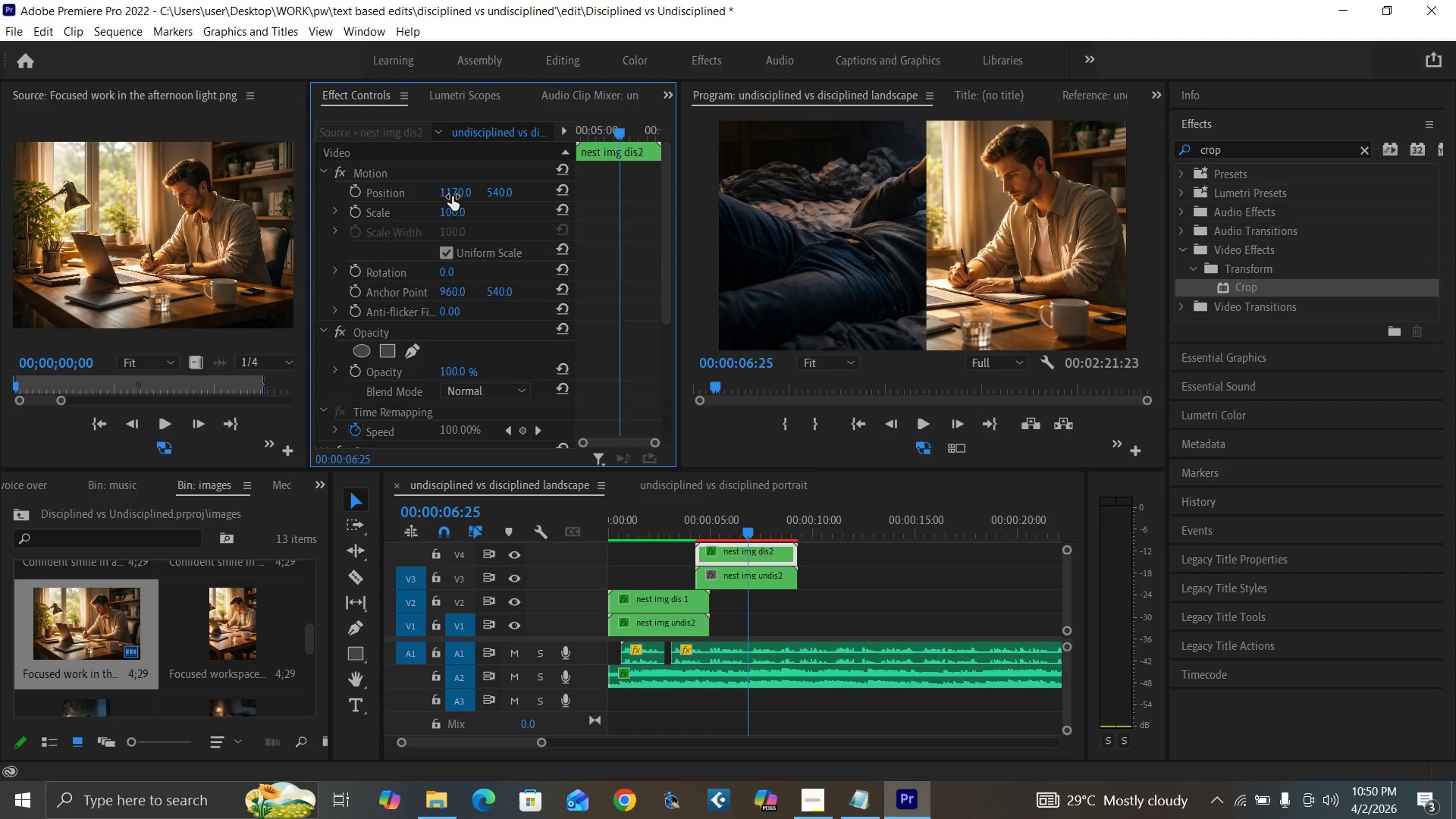 
left_click([452, 196])
 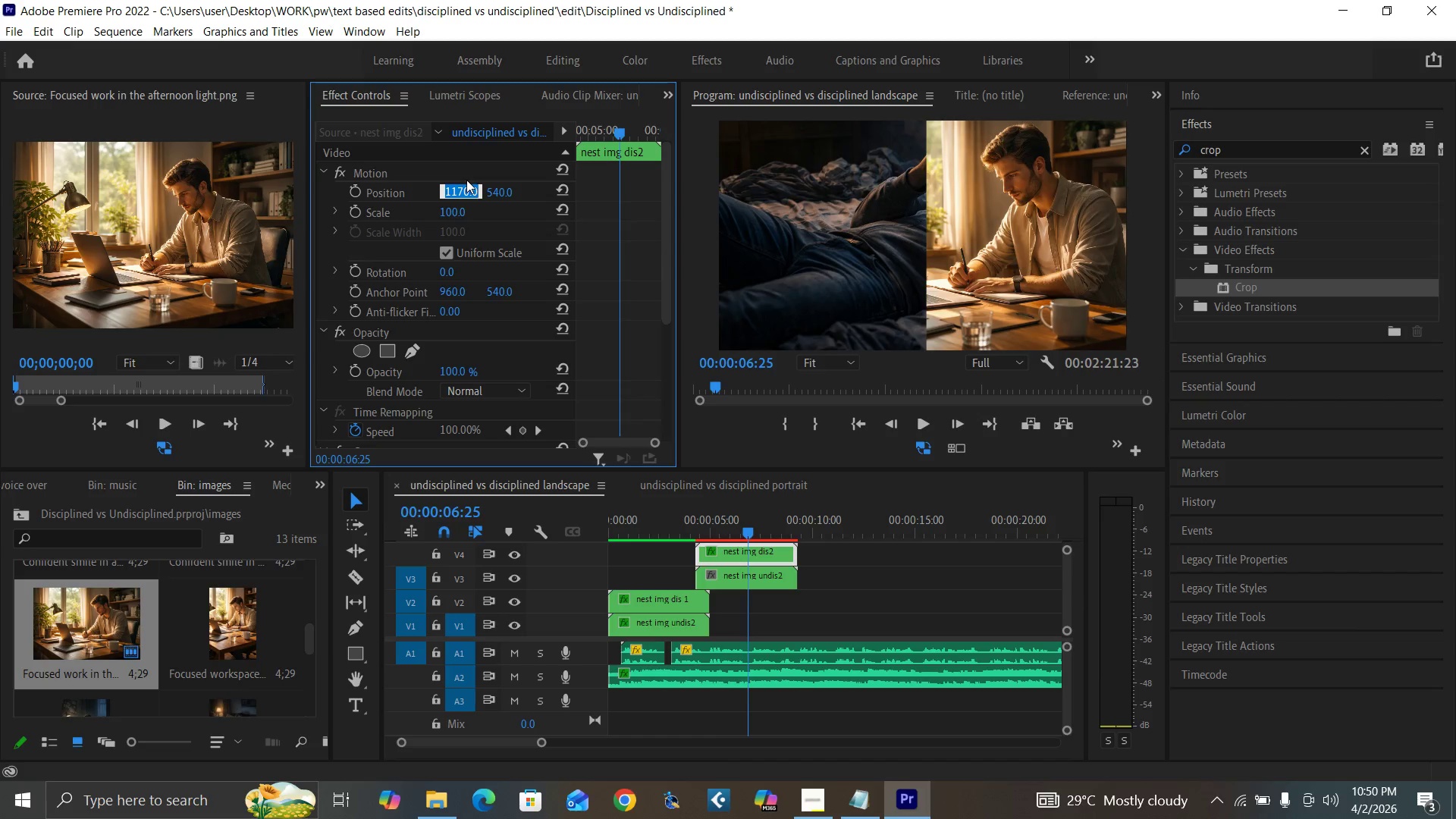 
type(1160)
 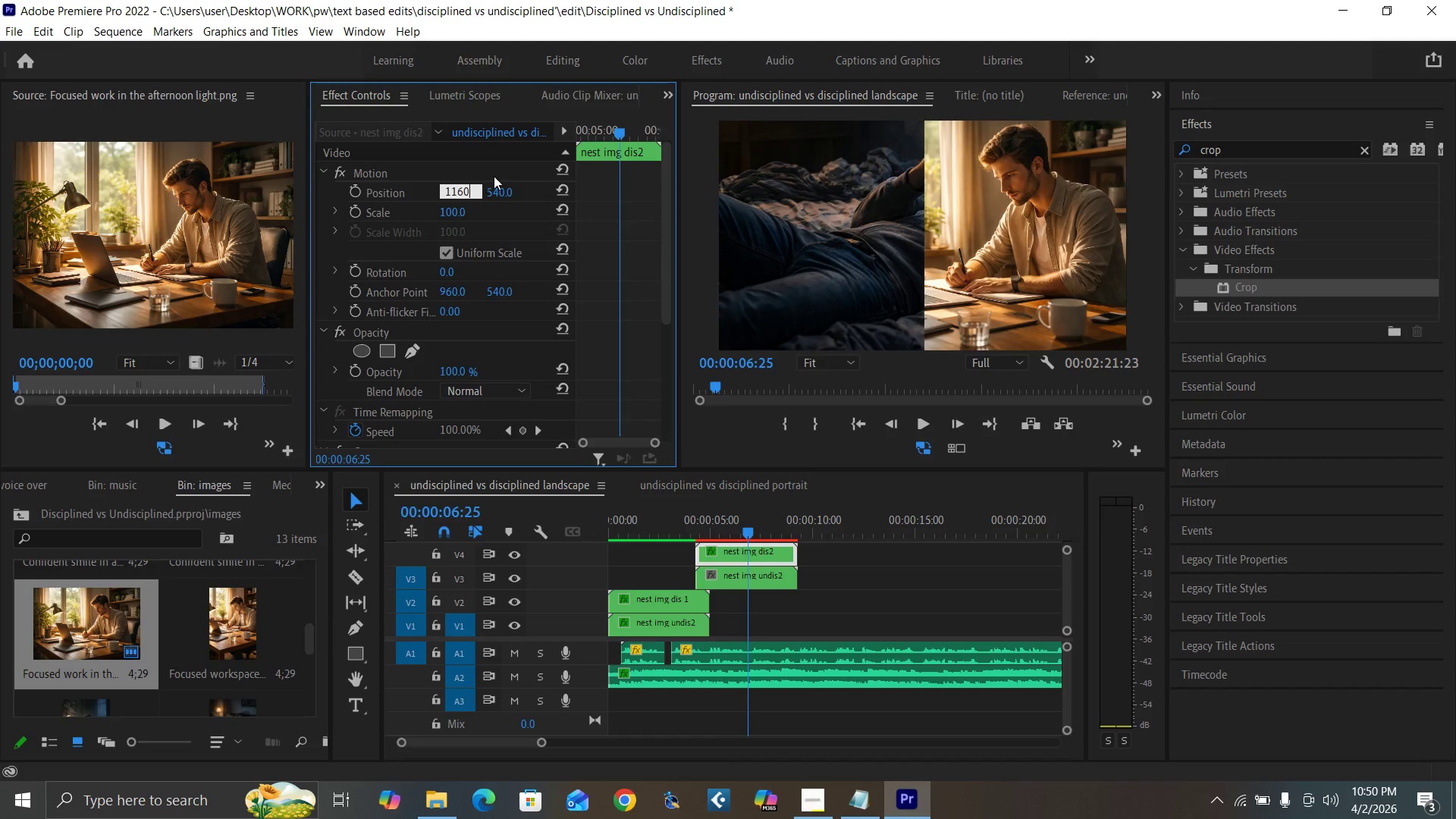 
key(Enter)
 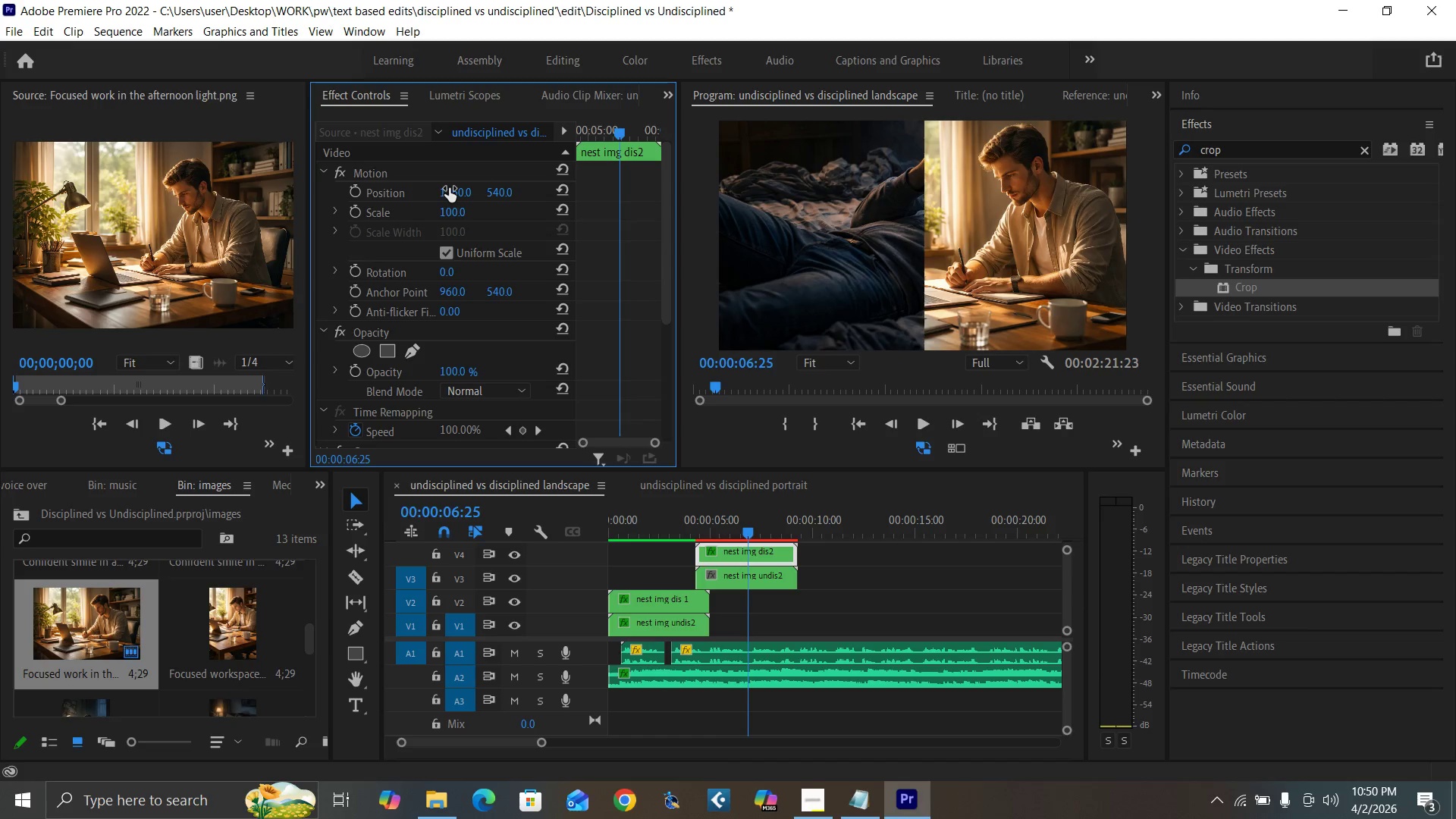 
left_click_drag(start_coordinate=[450, 190], to_coordinate=[442, 196])
 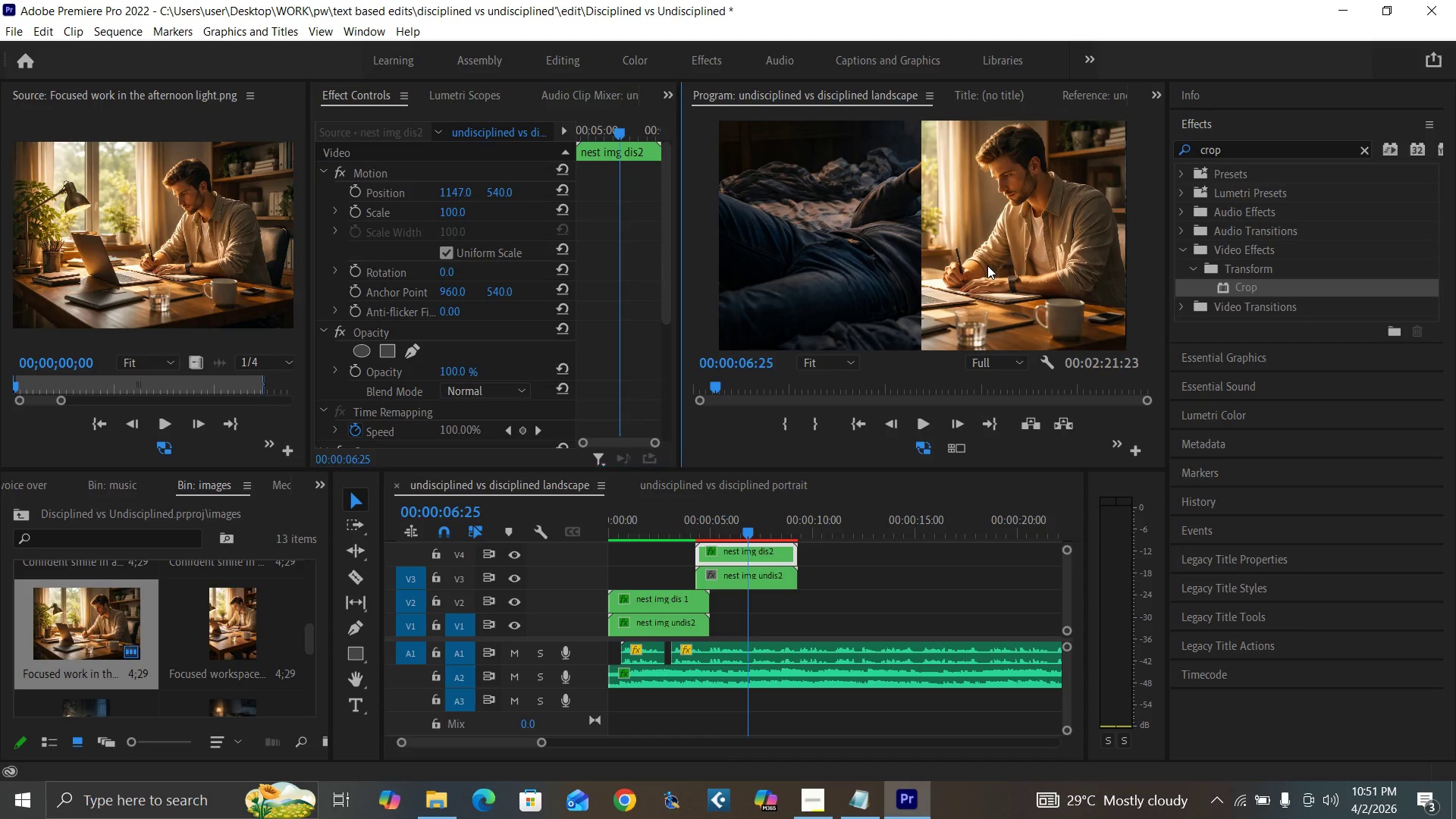 
double_click([987, 265])
 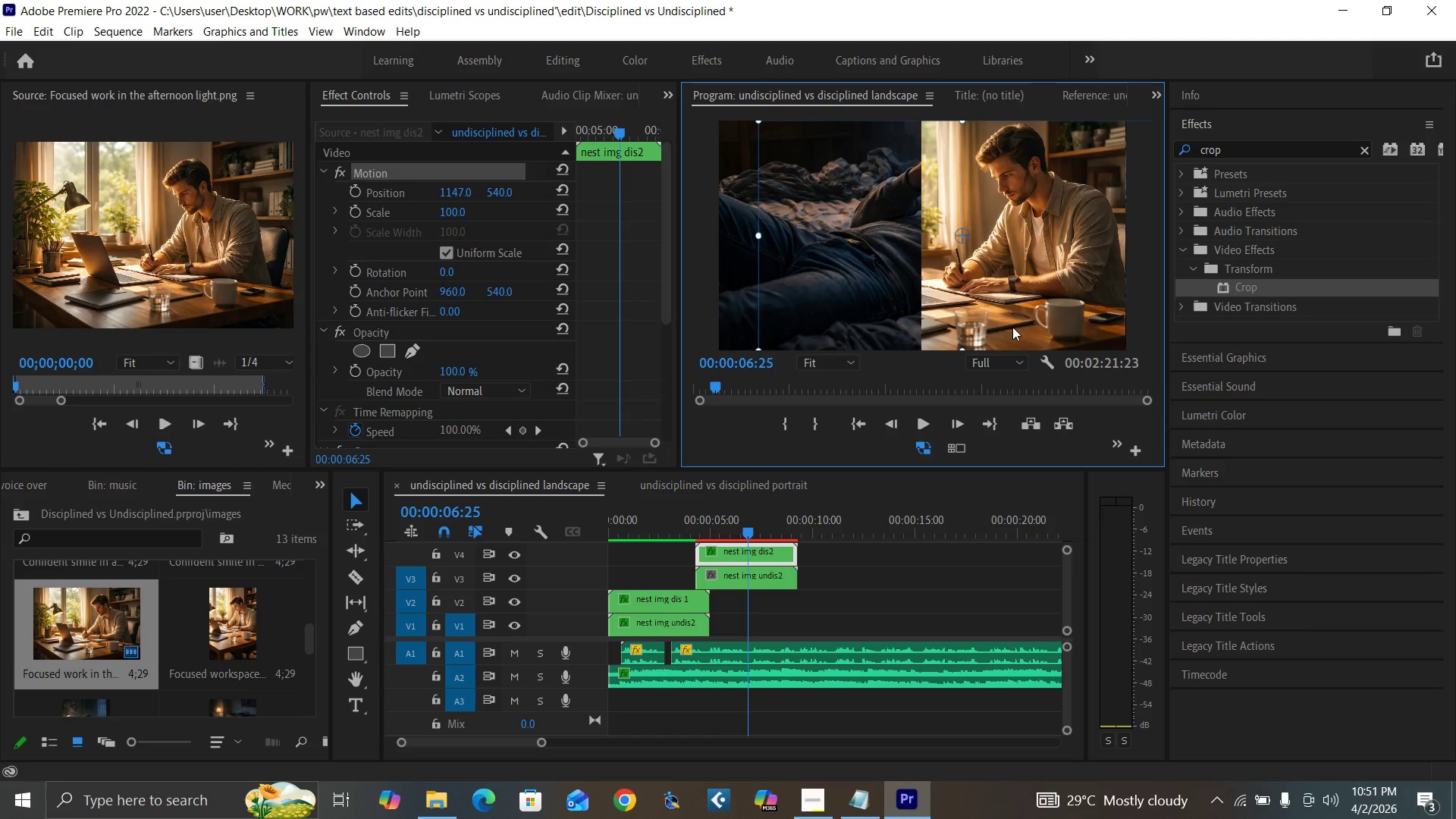 
key(ArrowRight)
 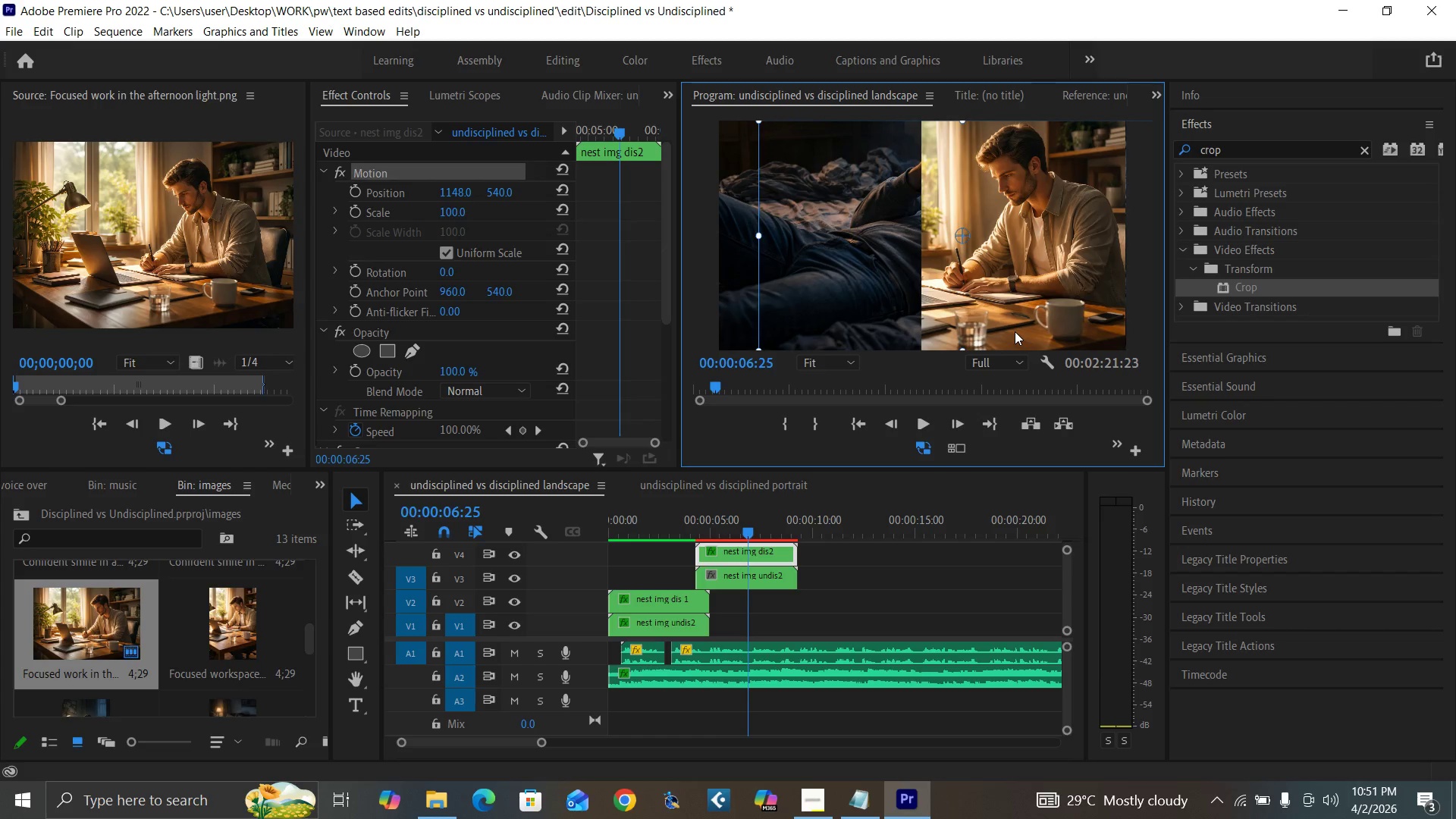 
key(ArrowRight)
 